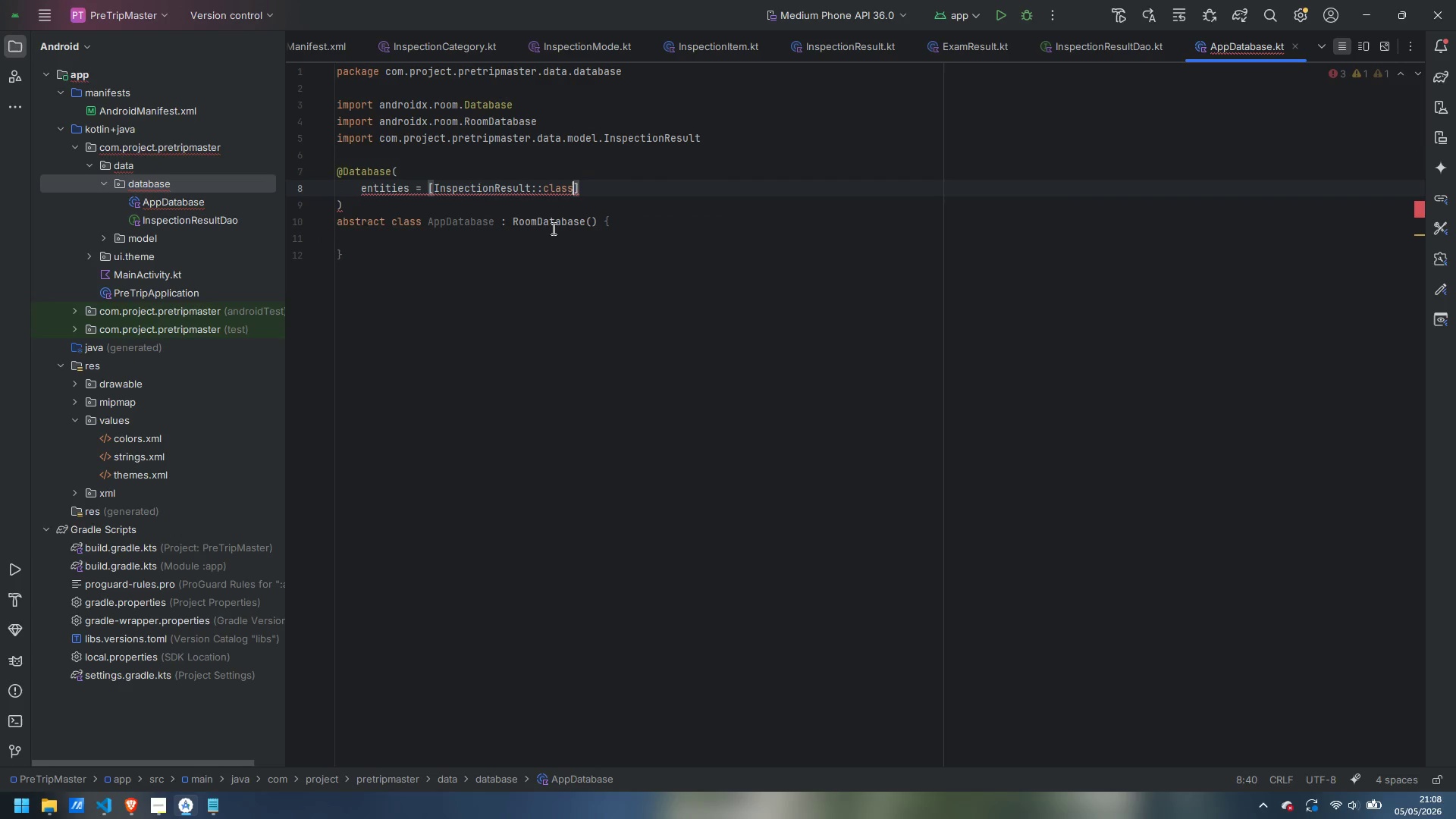 
key(ArrowRight)
 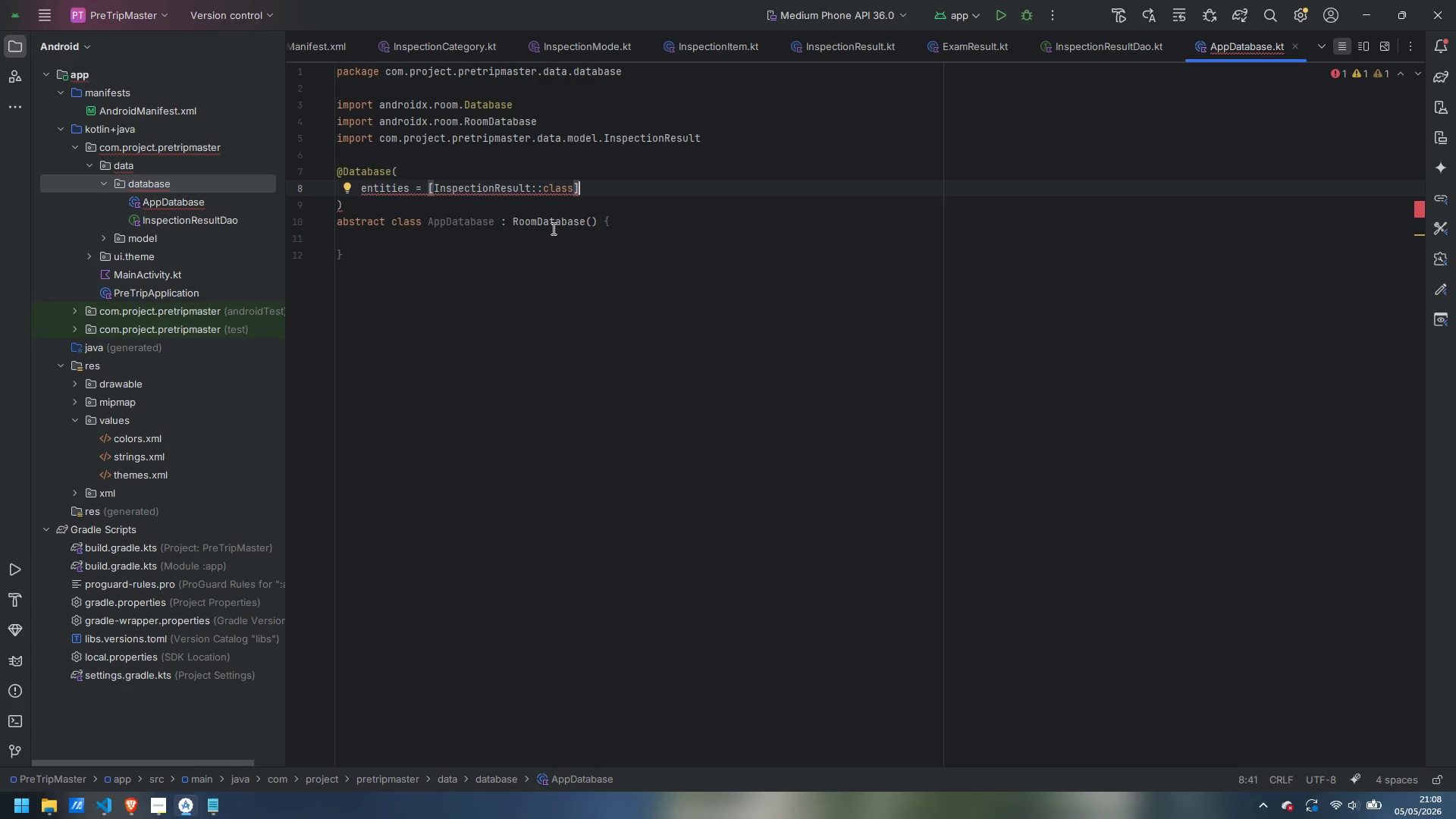 
key(Comma)
 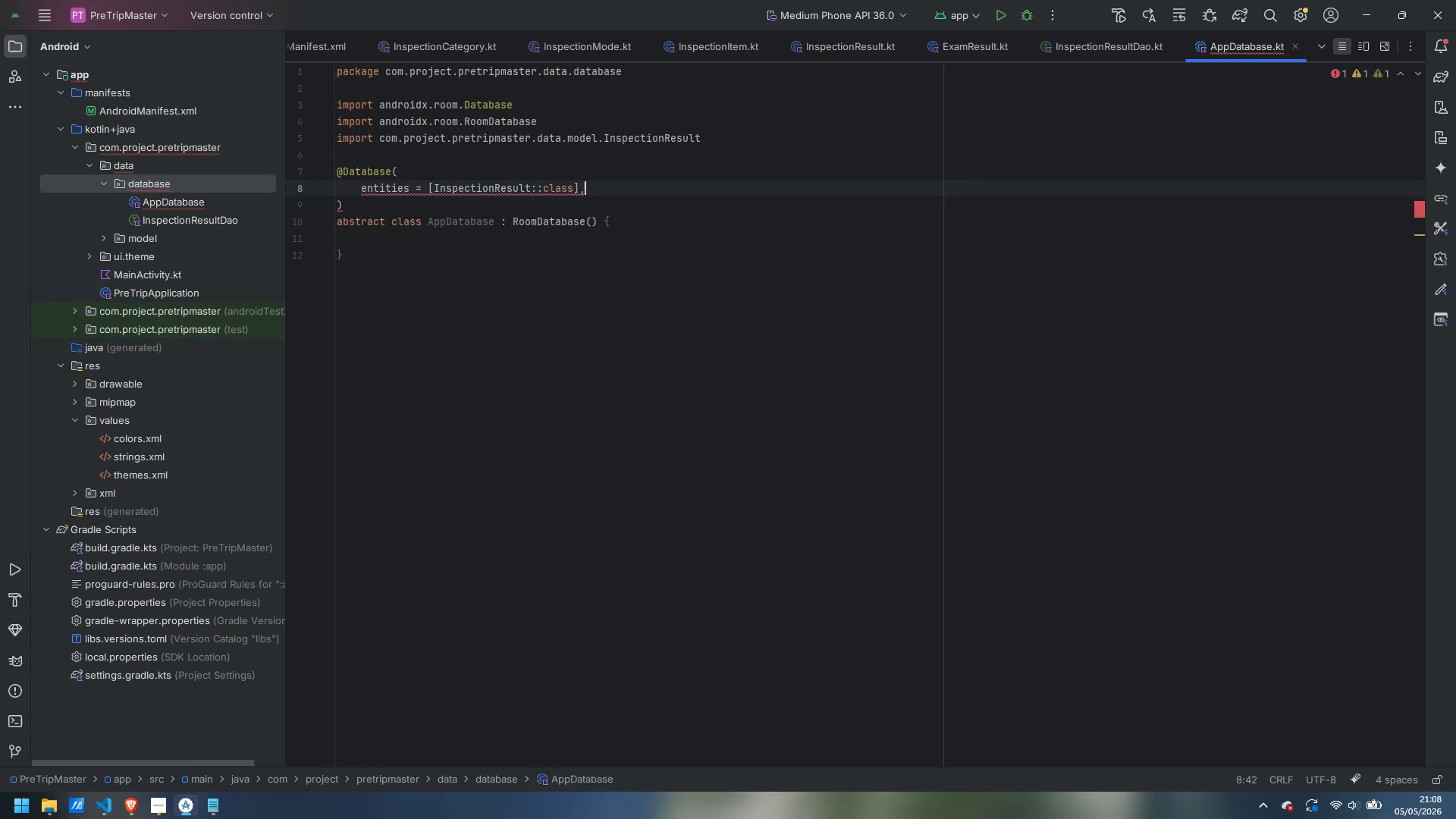 
key(Enter)
 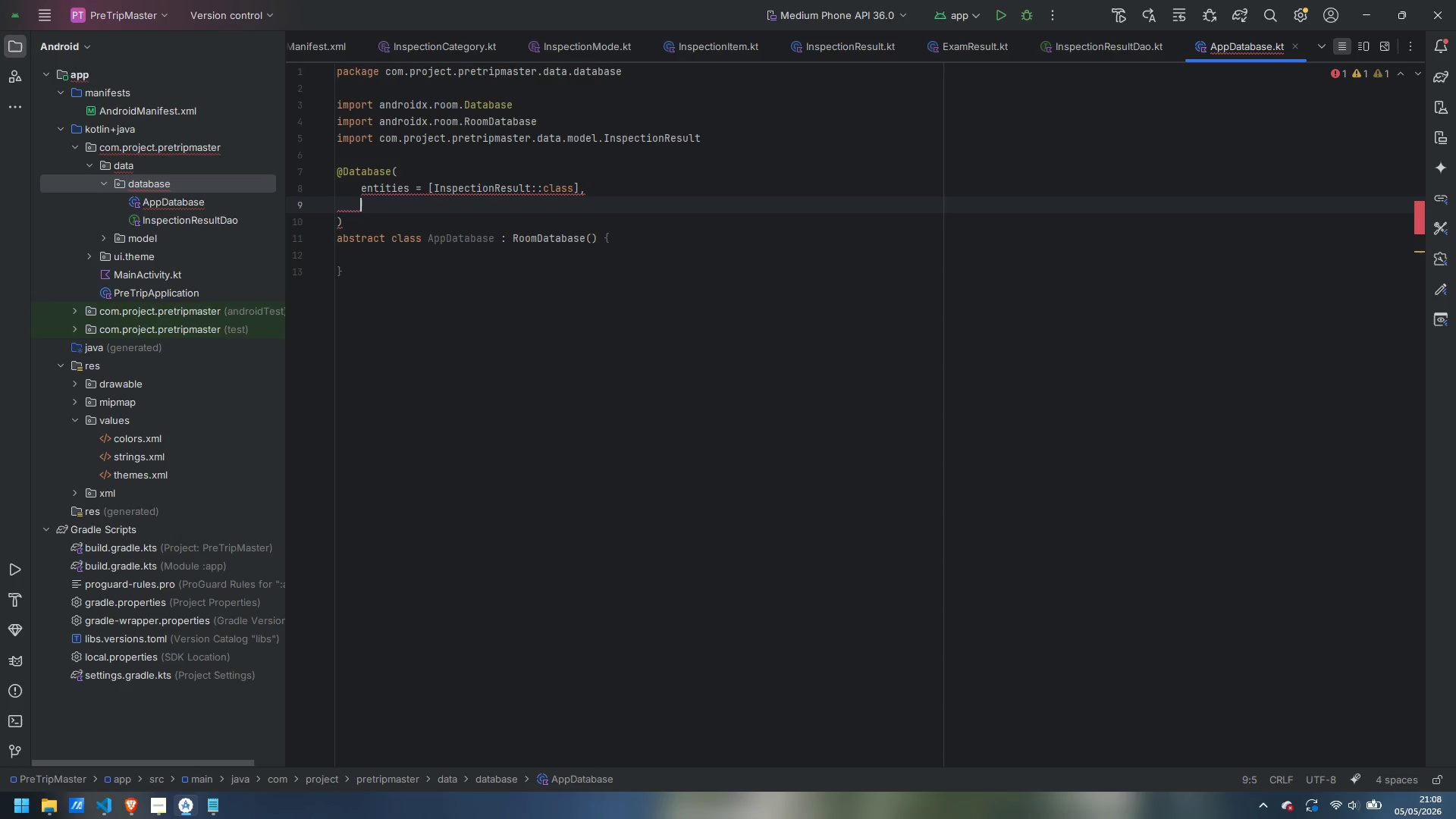 
type(version = 1,)
 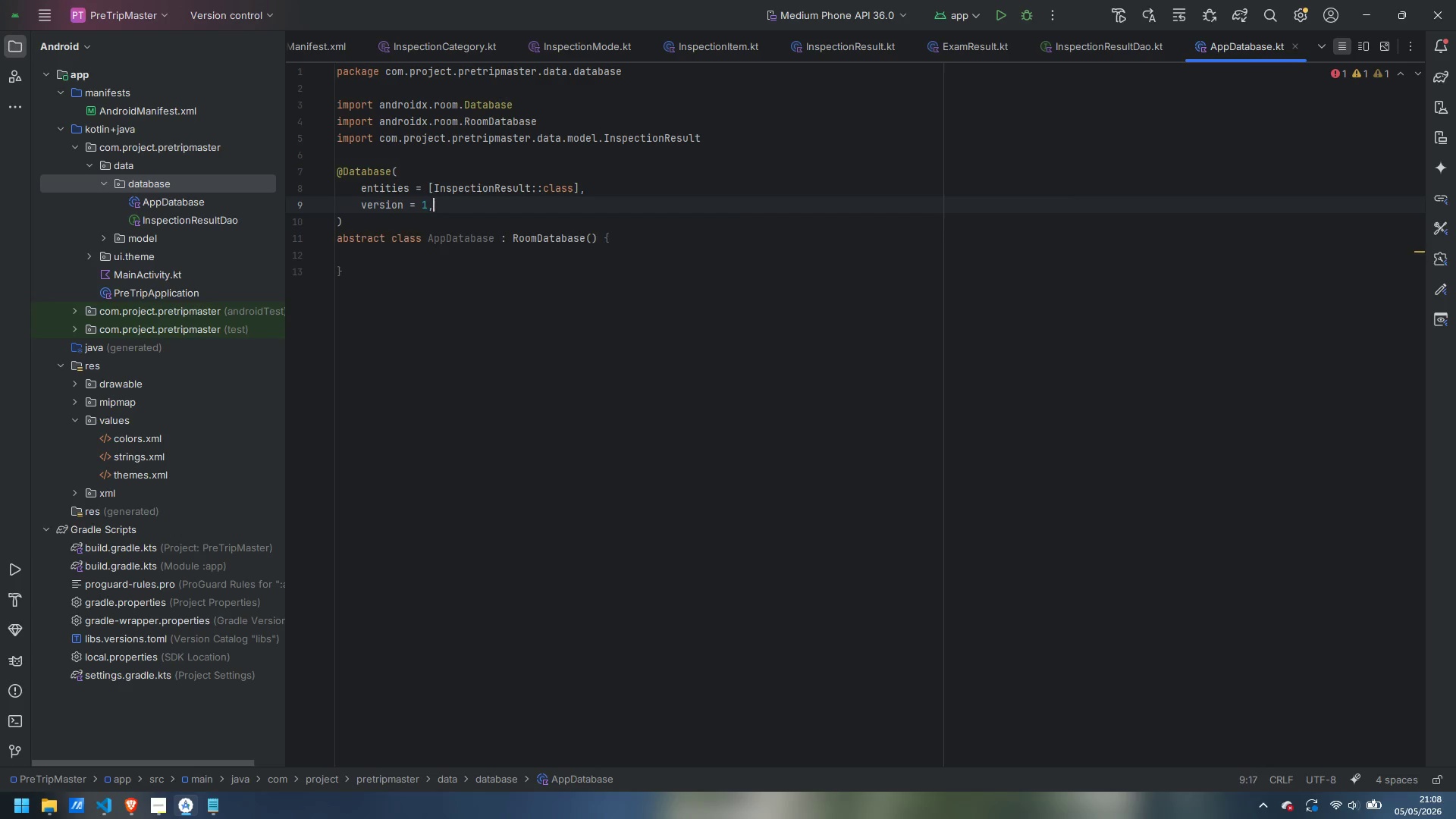 
key(Enter)
 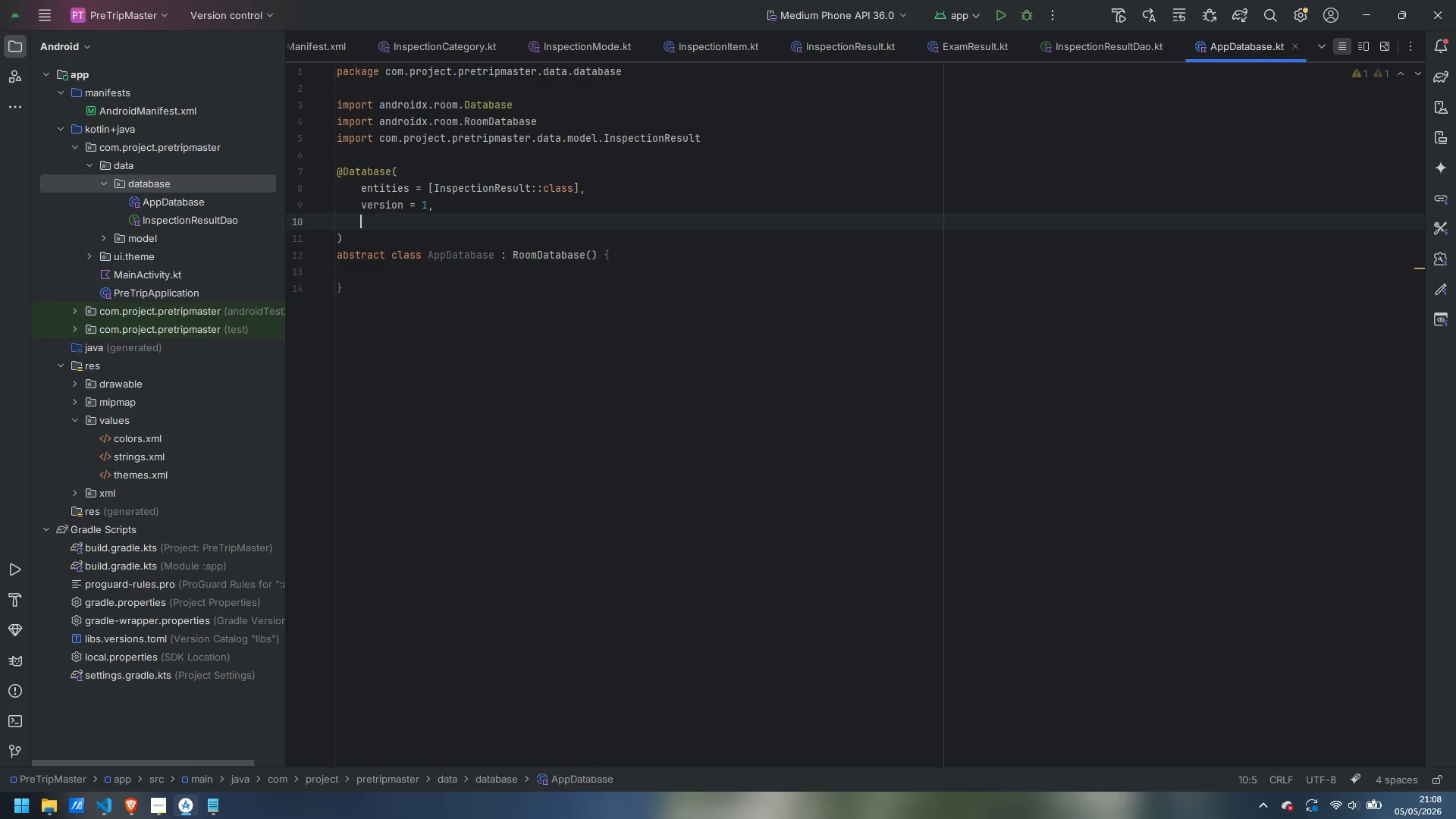 
type(exportSchema = false)
 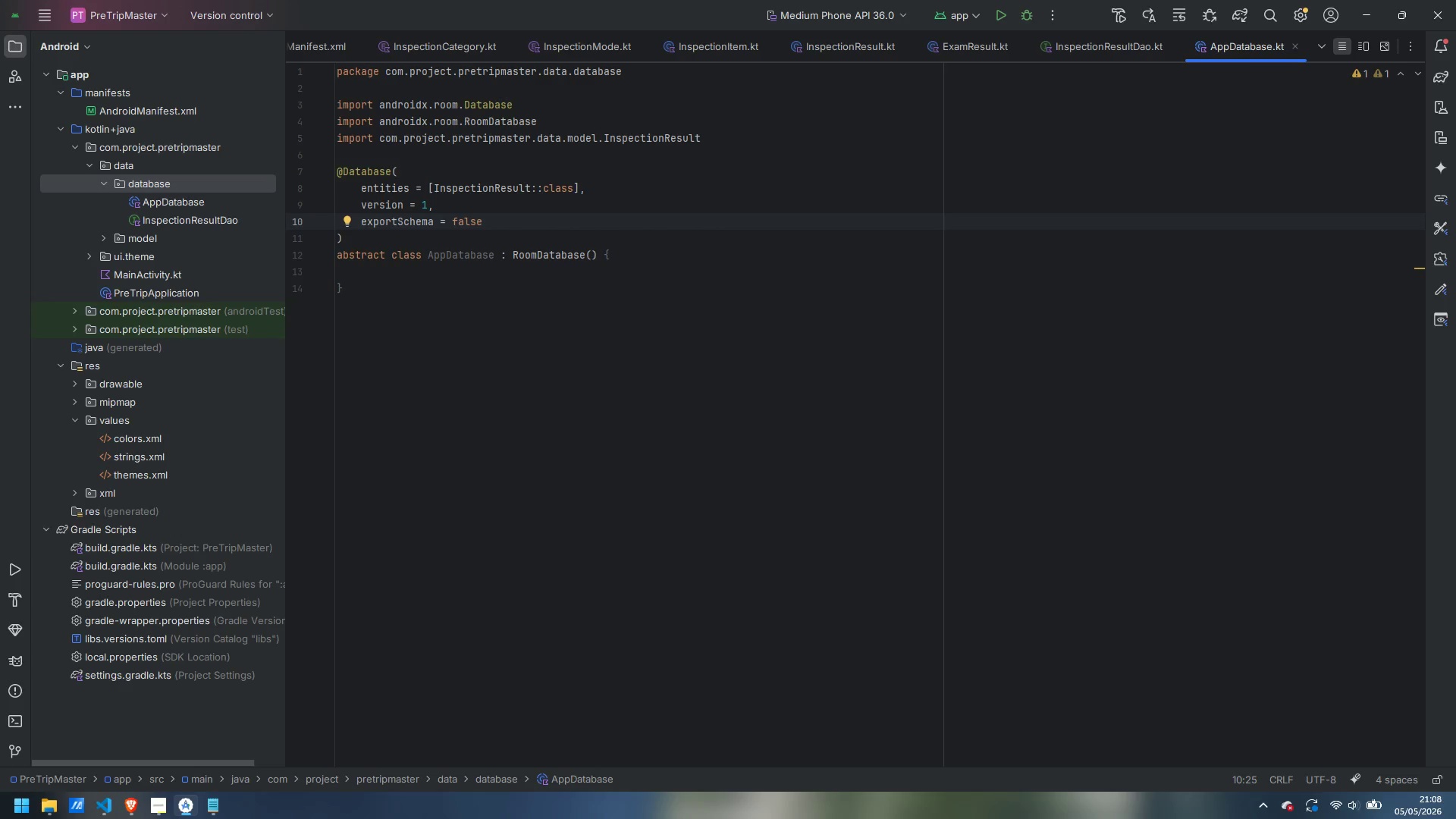 
wait(10.44)
 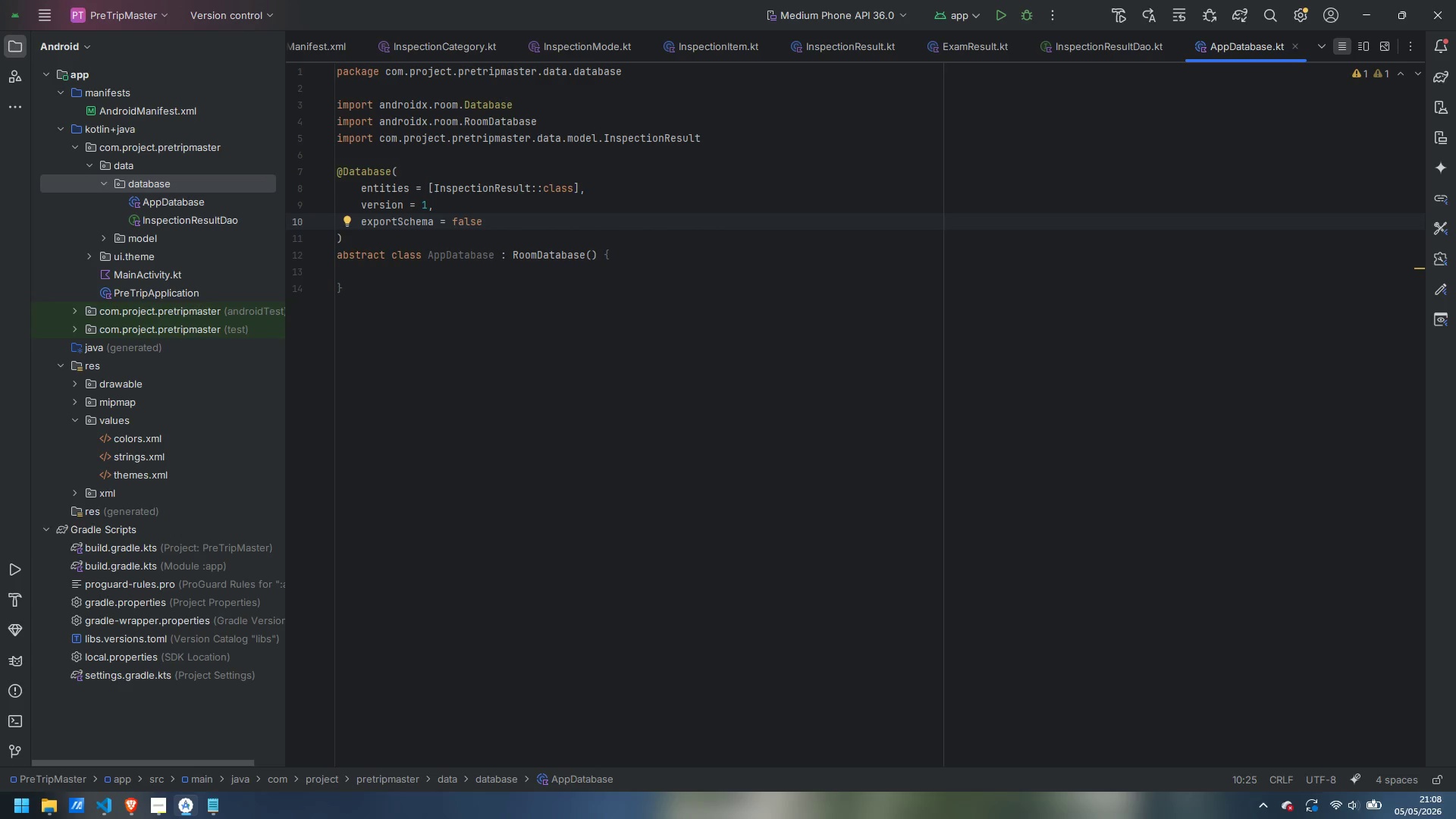 
key(ArrowDown)
 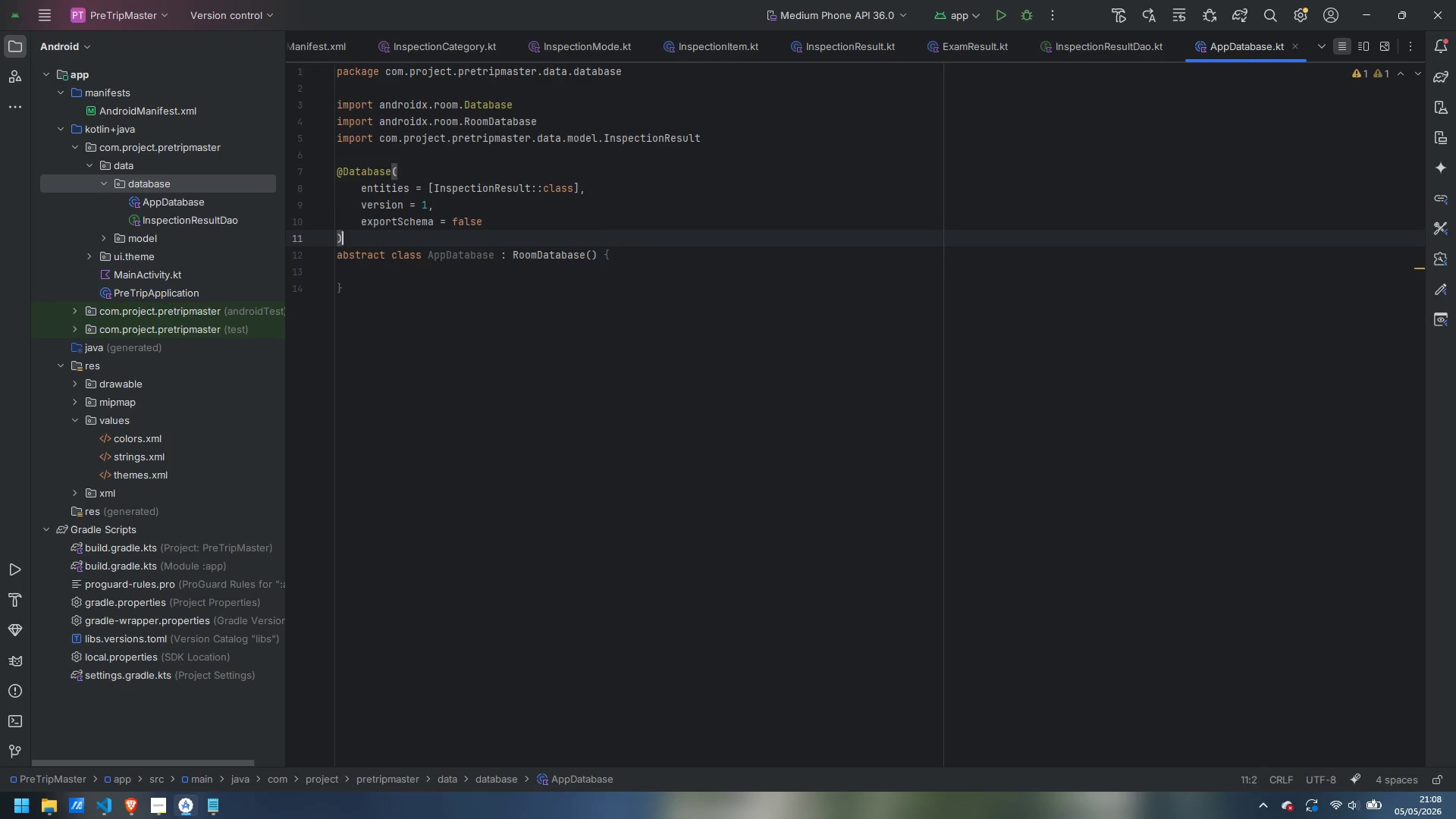 
key(ArrowDown)
 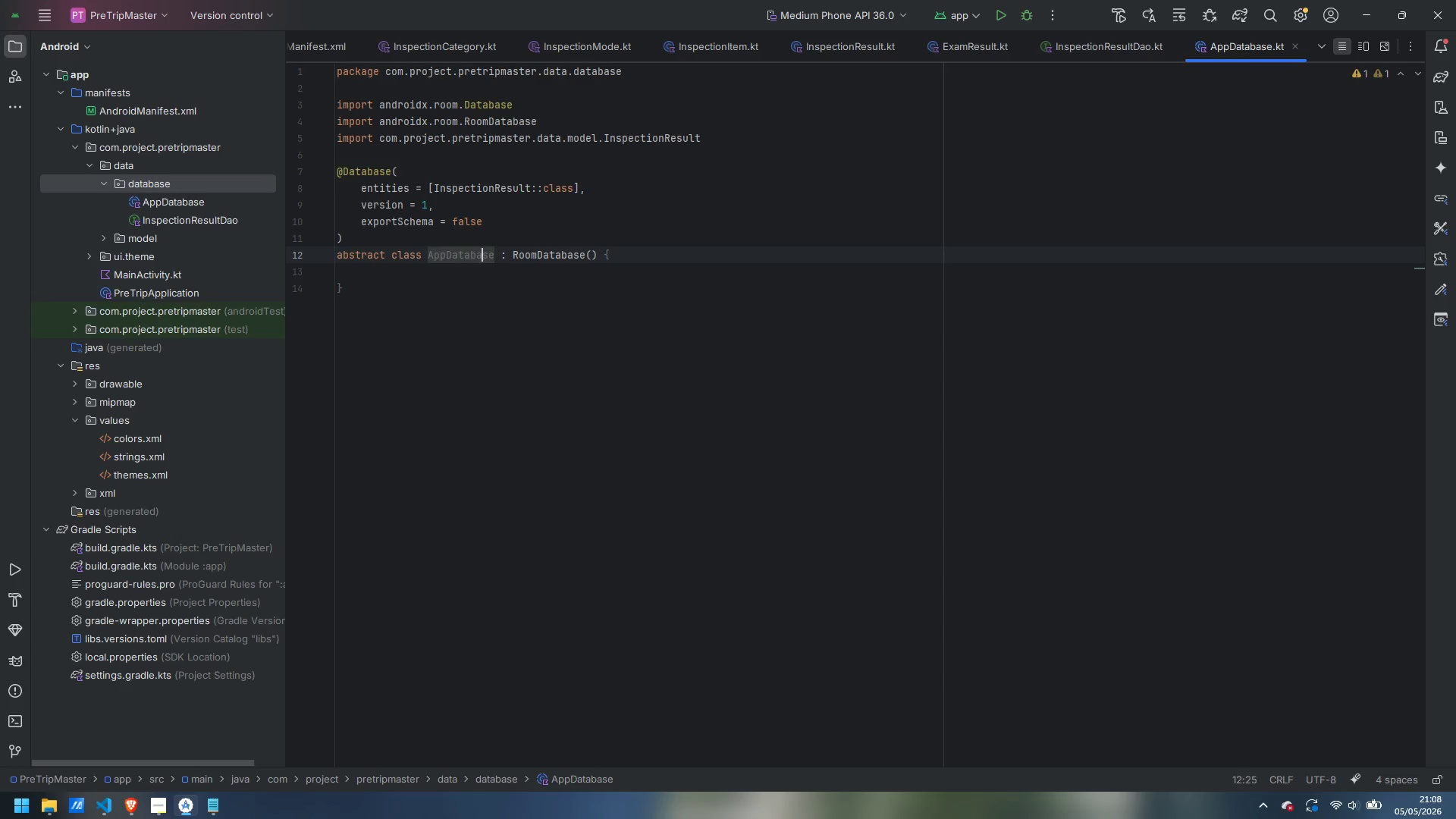 
key(ArrowDown)
 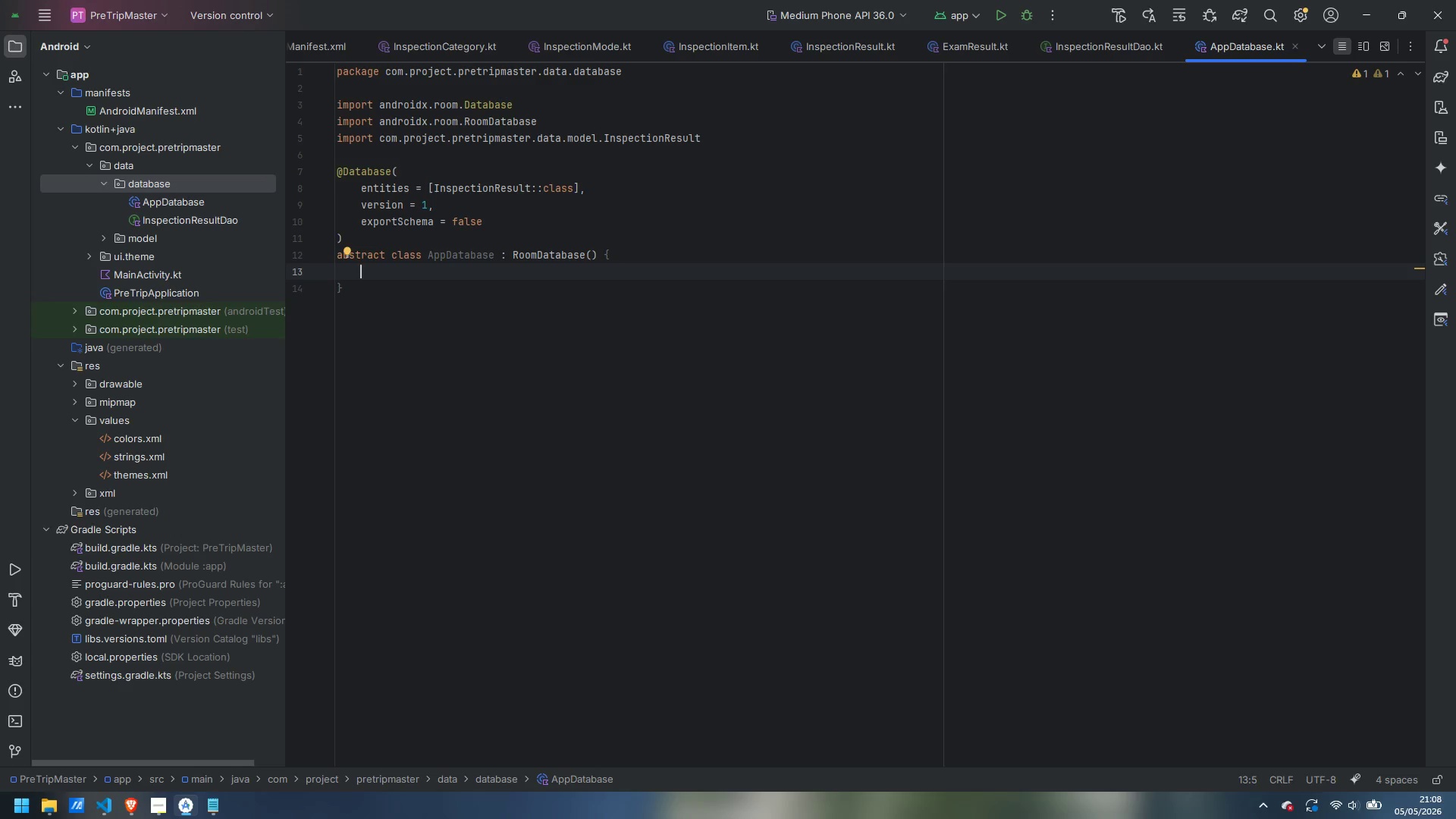 
key(Enter)
 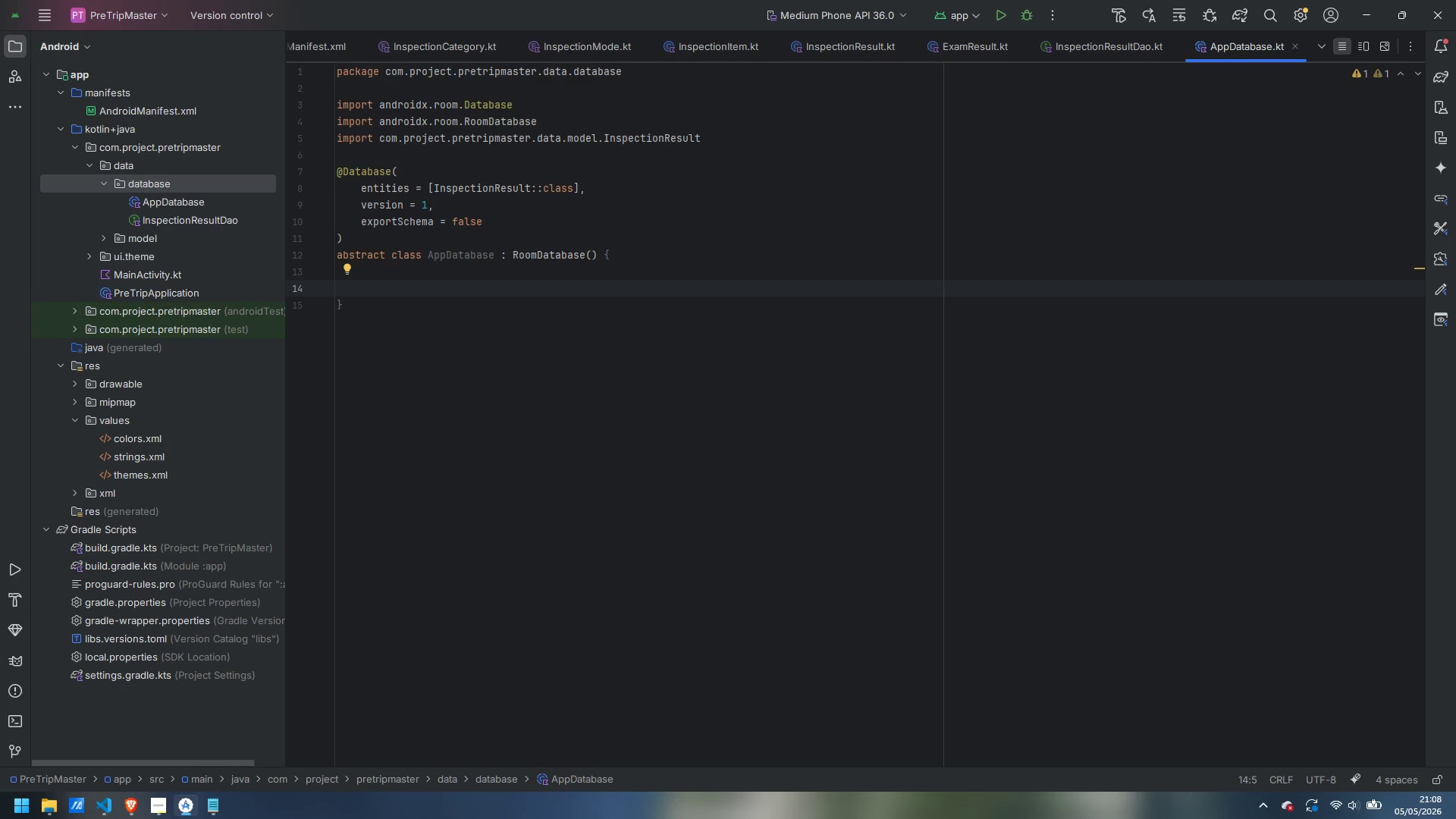 
type(as)
key(Backspace)
type(bstract fun inse)
key(Backspace)
type(pectionResultDao(): InspectionResultDao)
 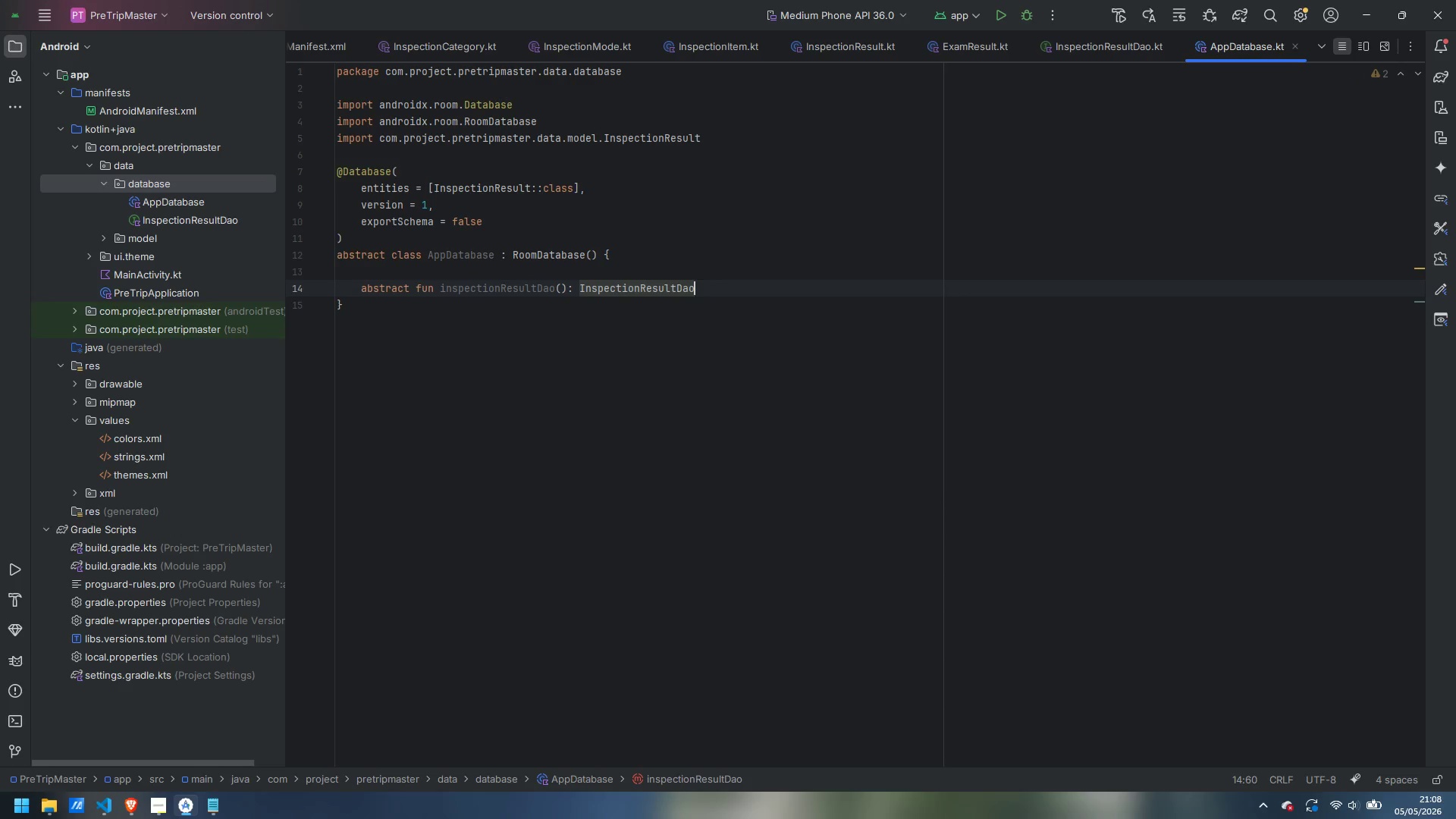 
 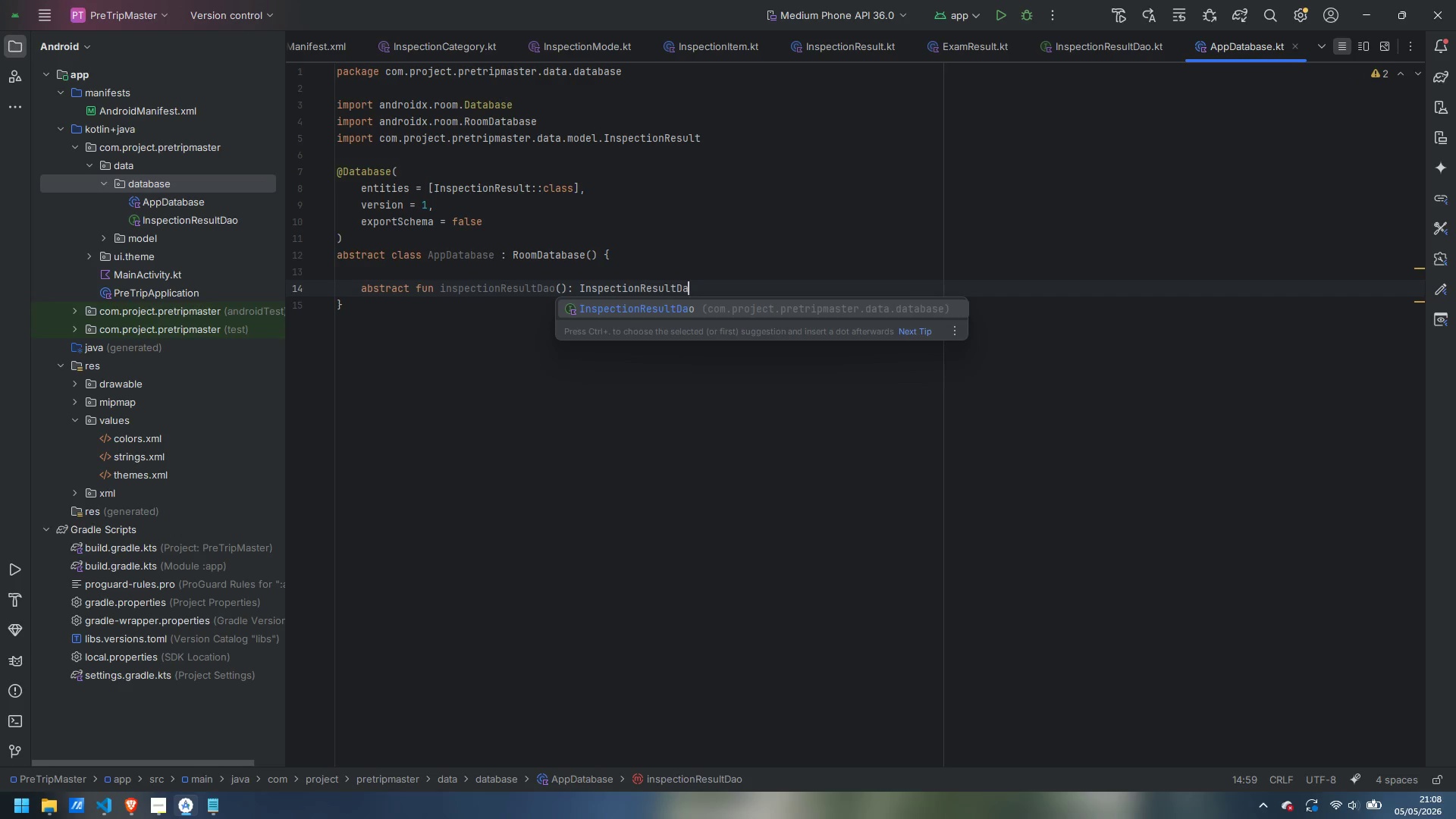 
key(Enter)
 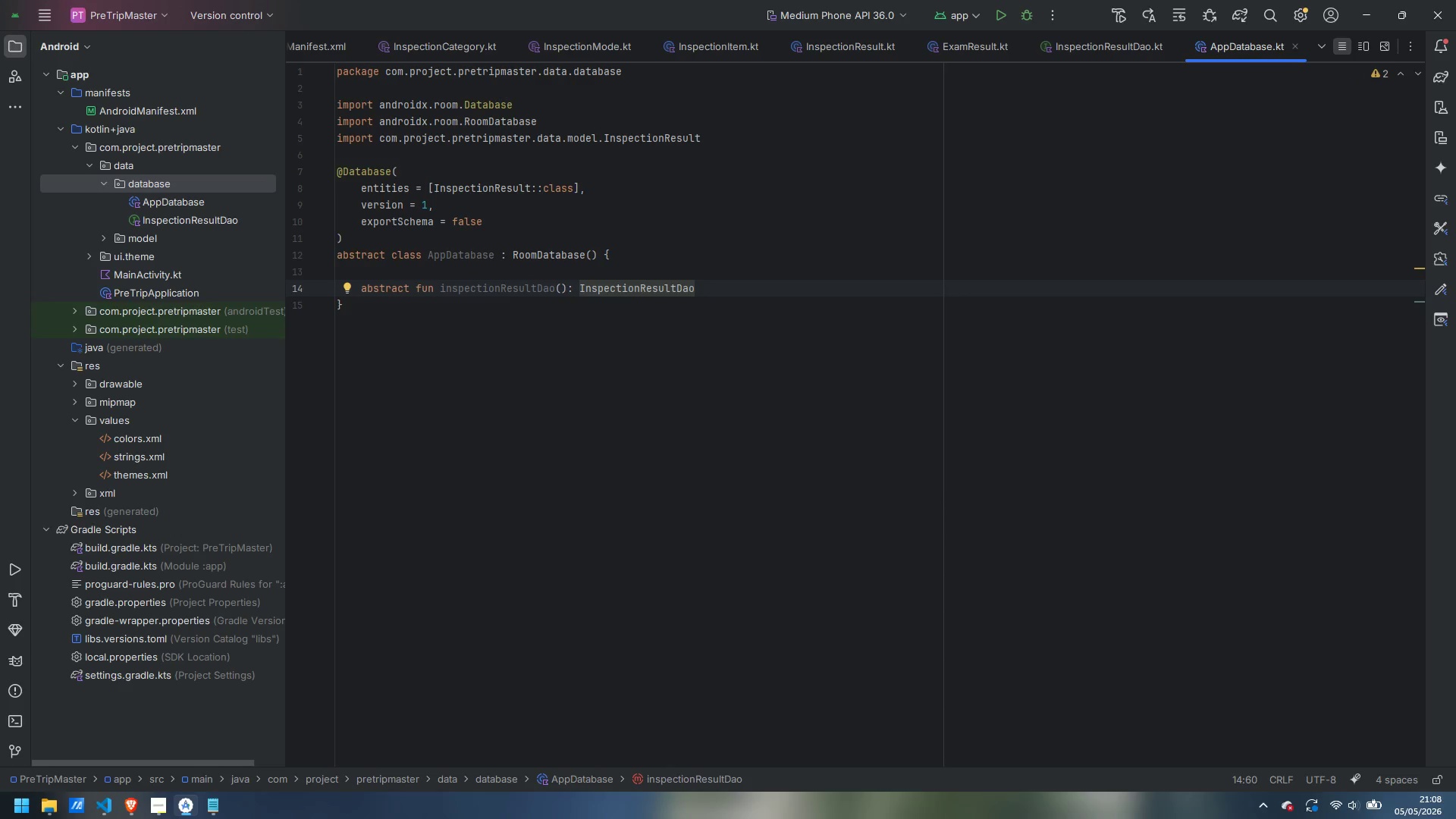 
key(Enter)
 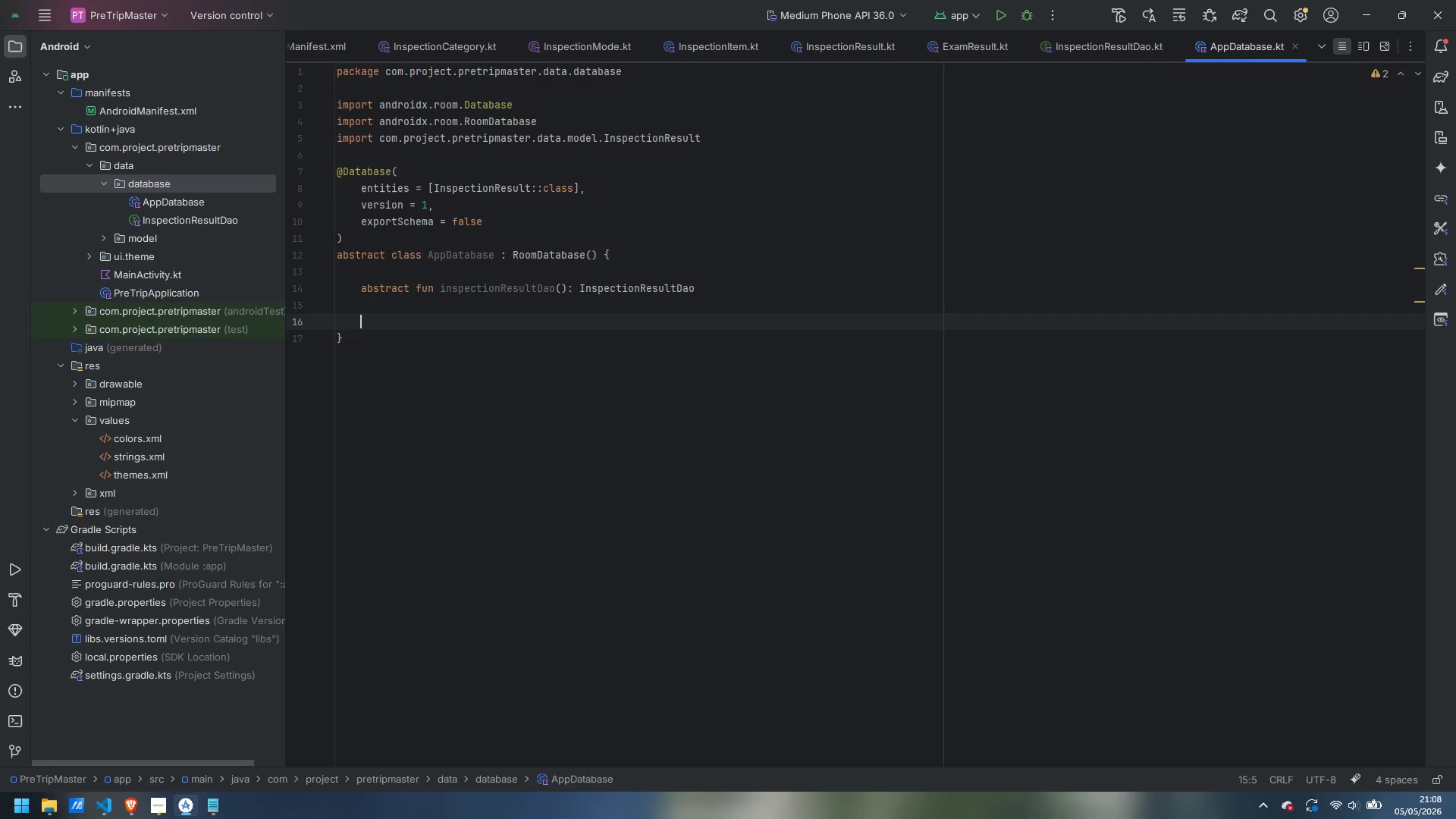 
key(Enter)
 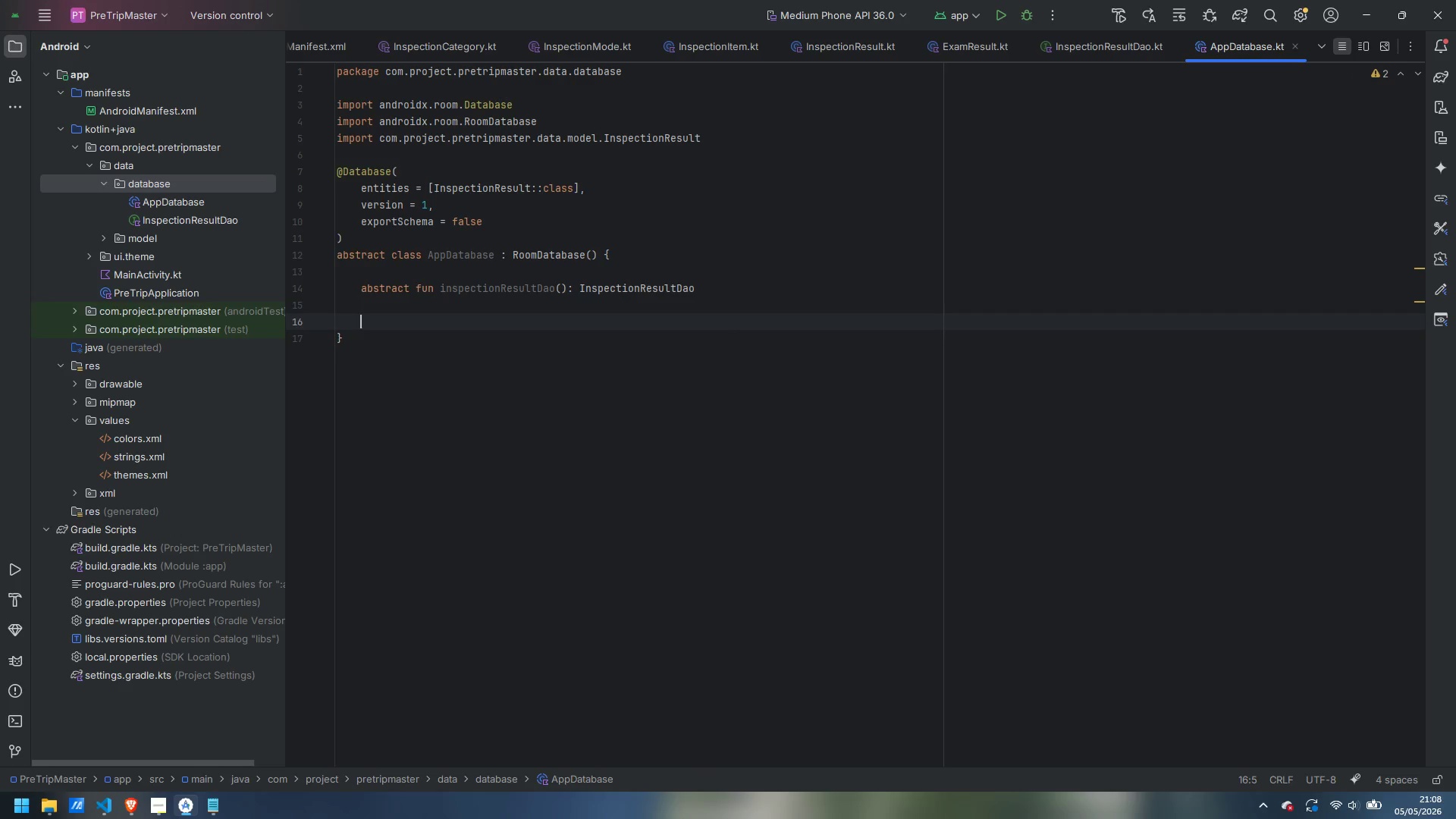 
type(com)
 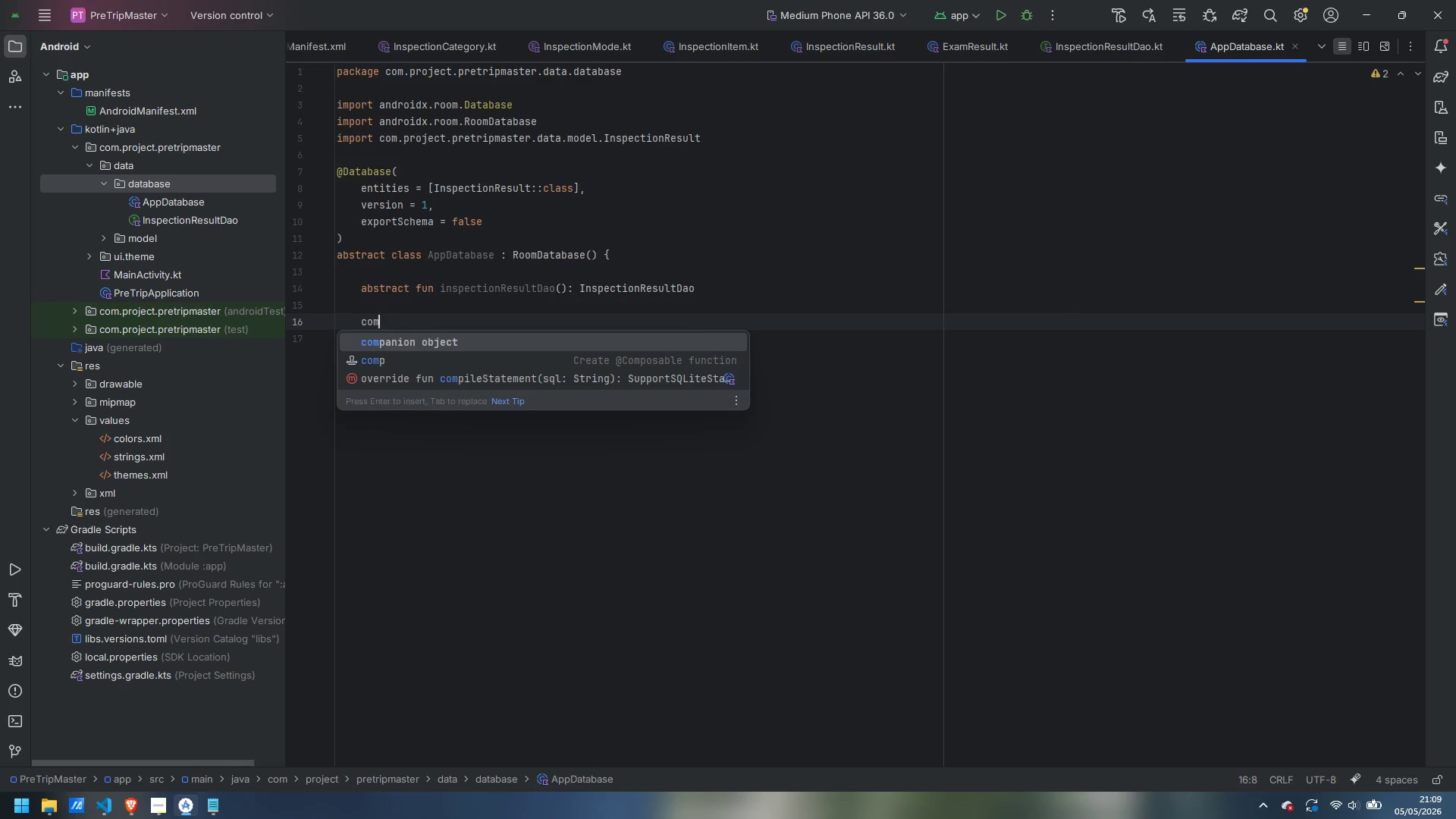 
key(Enter)
 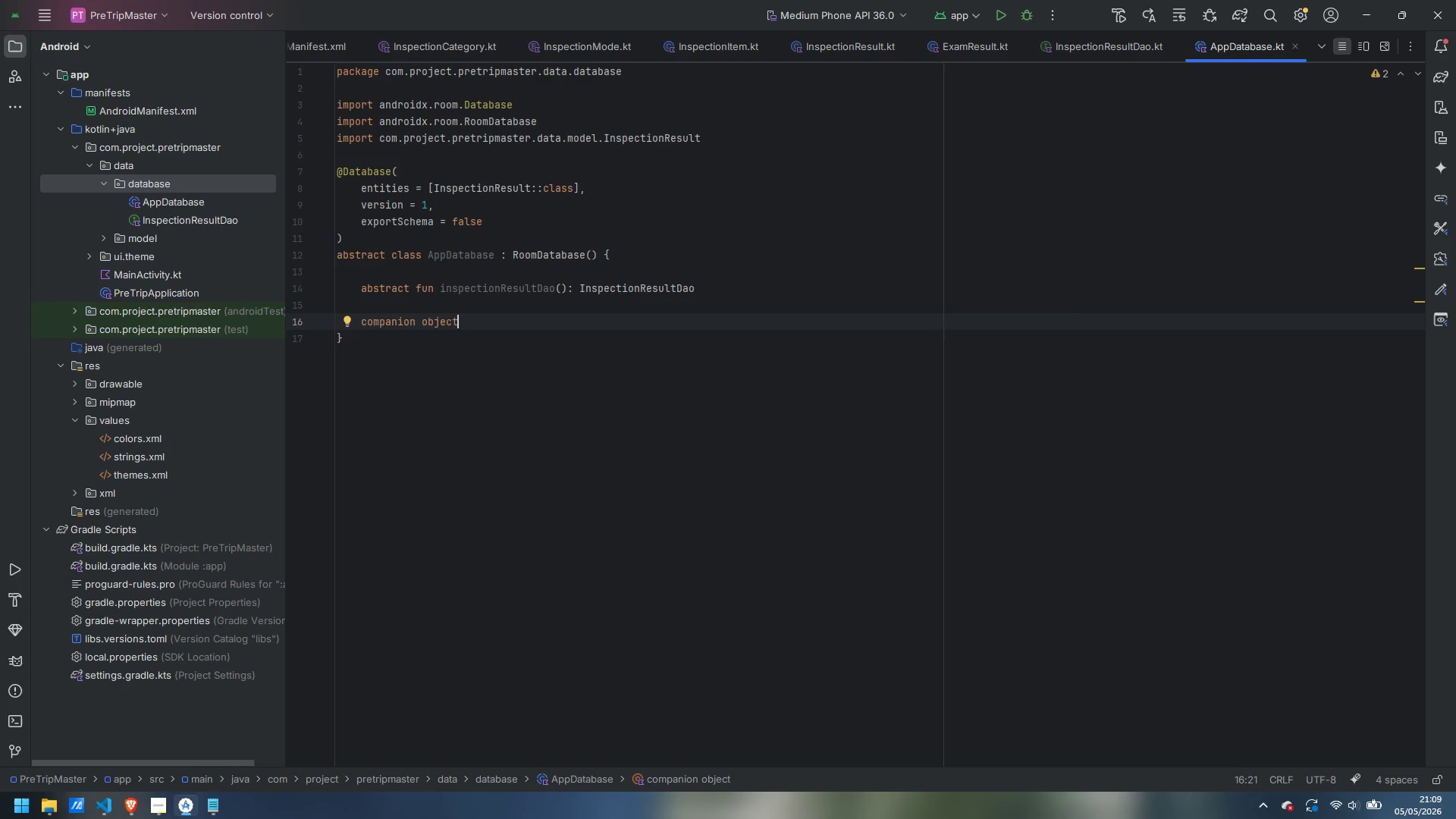 
key(Space)
 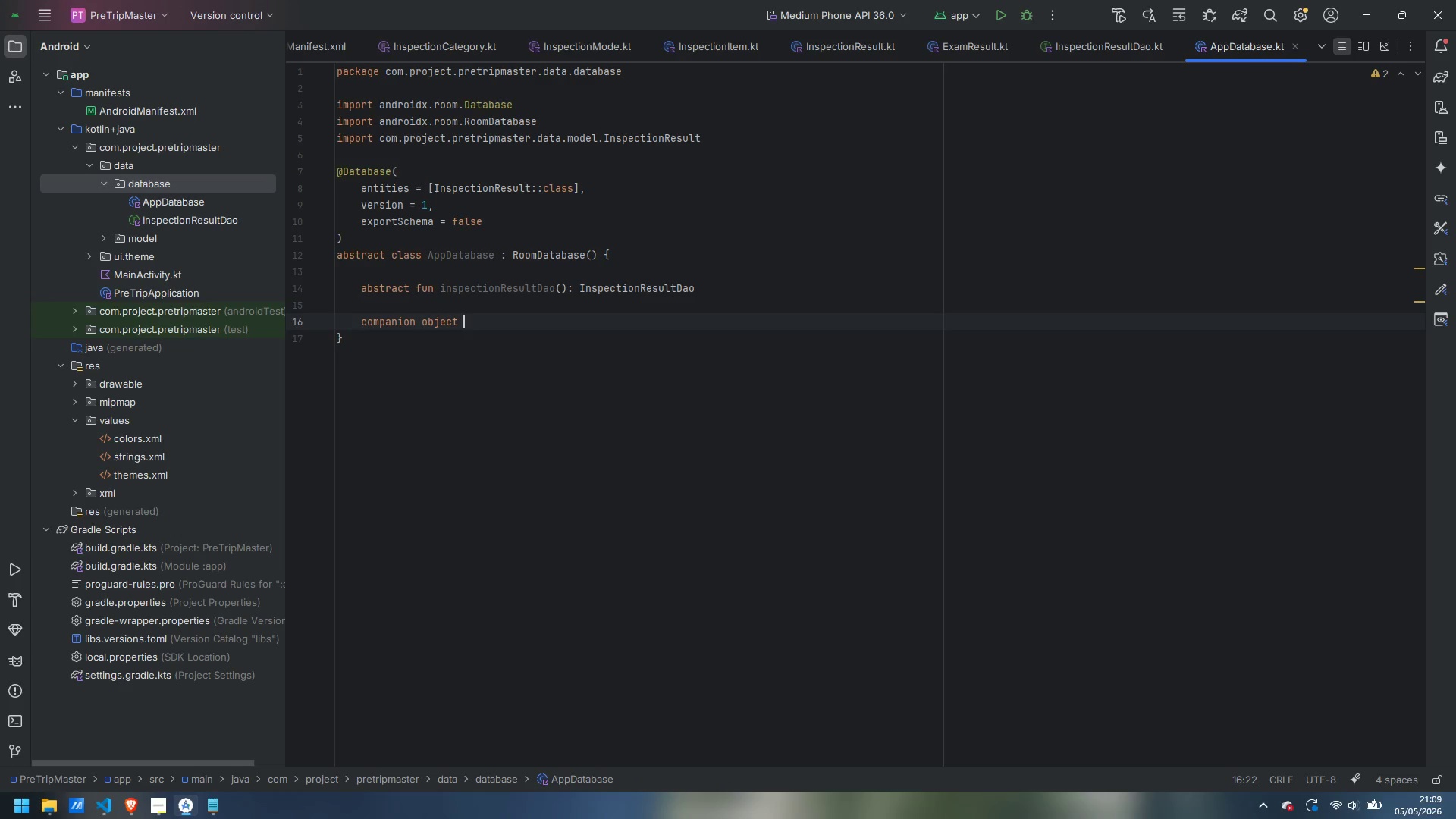 
key(Shift+ShiftLeft)
 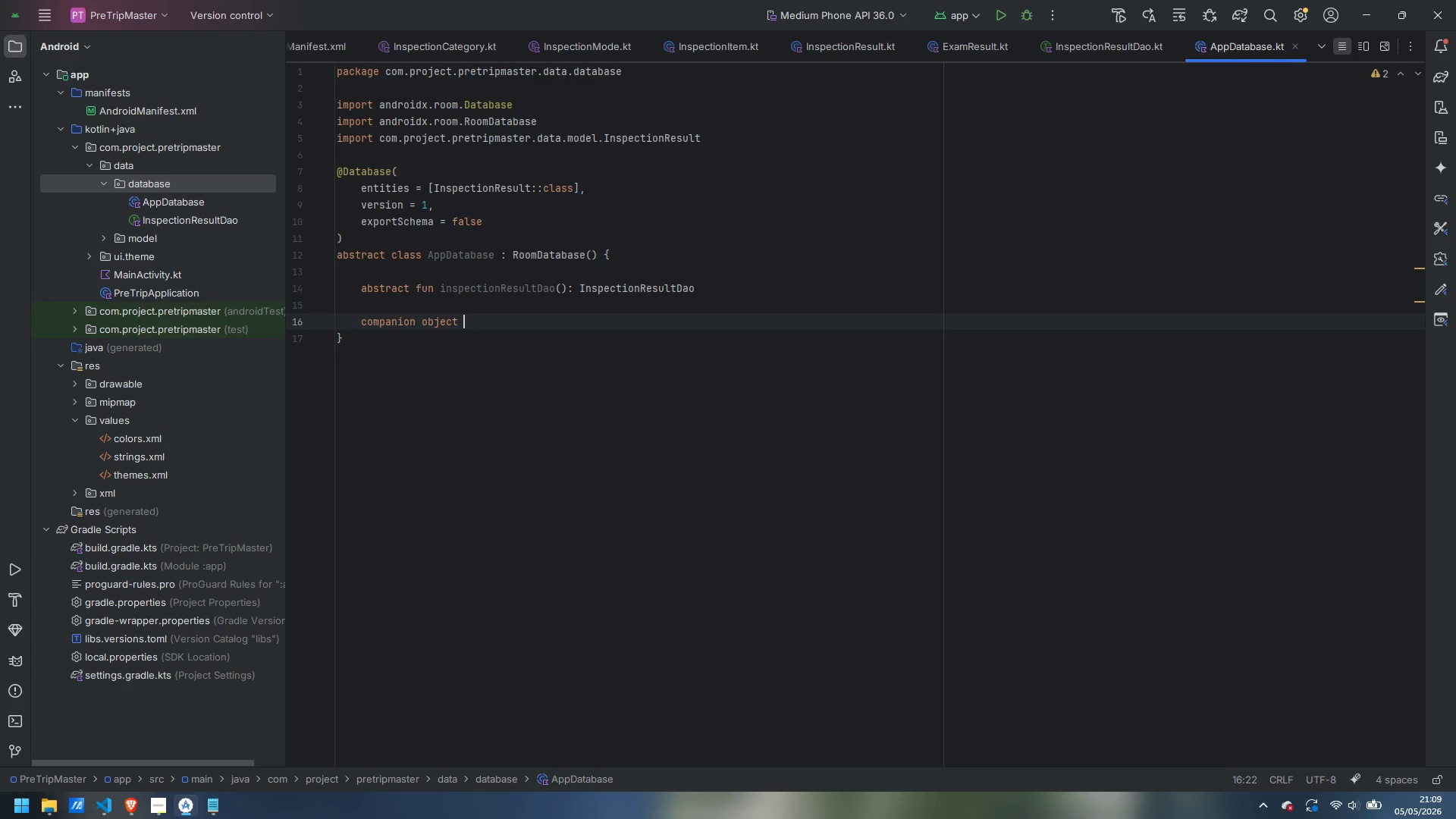 
key(Shift+BracketLeft)
 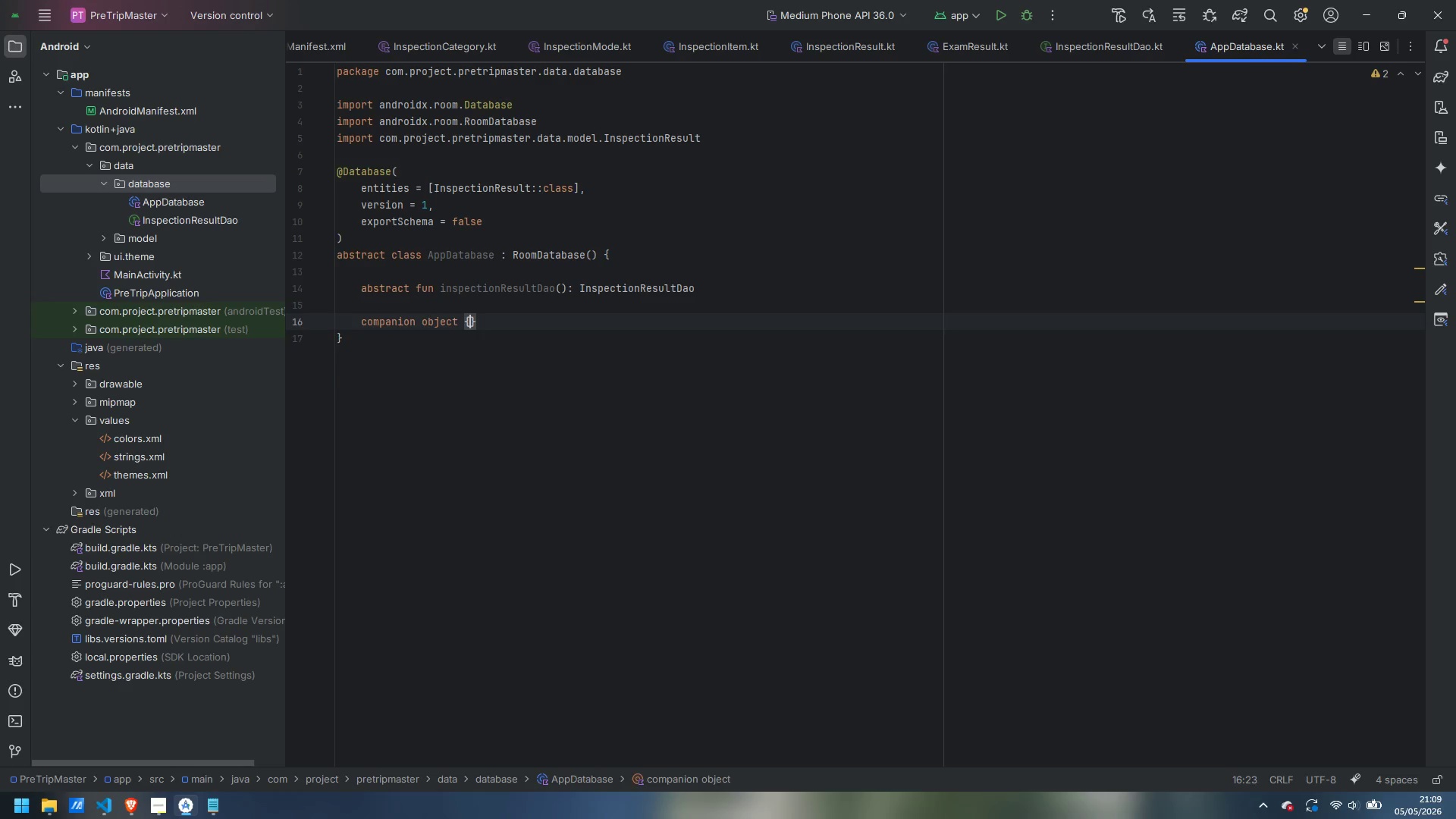 
key(Enter)
 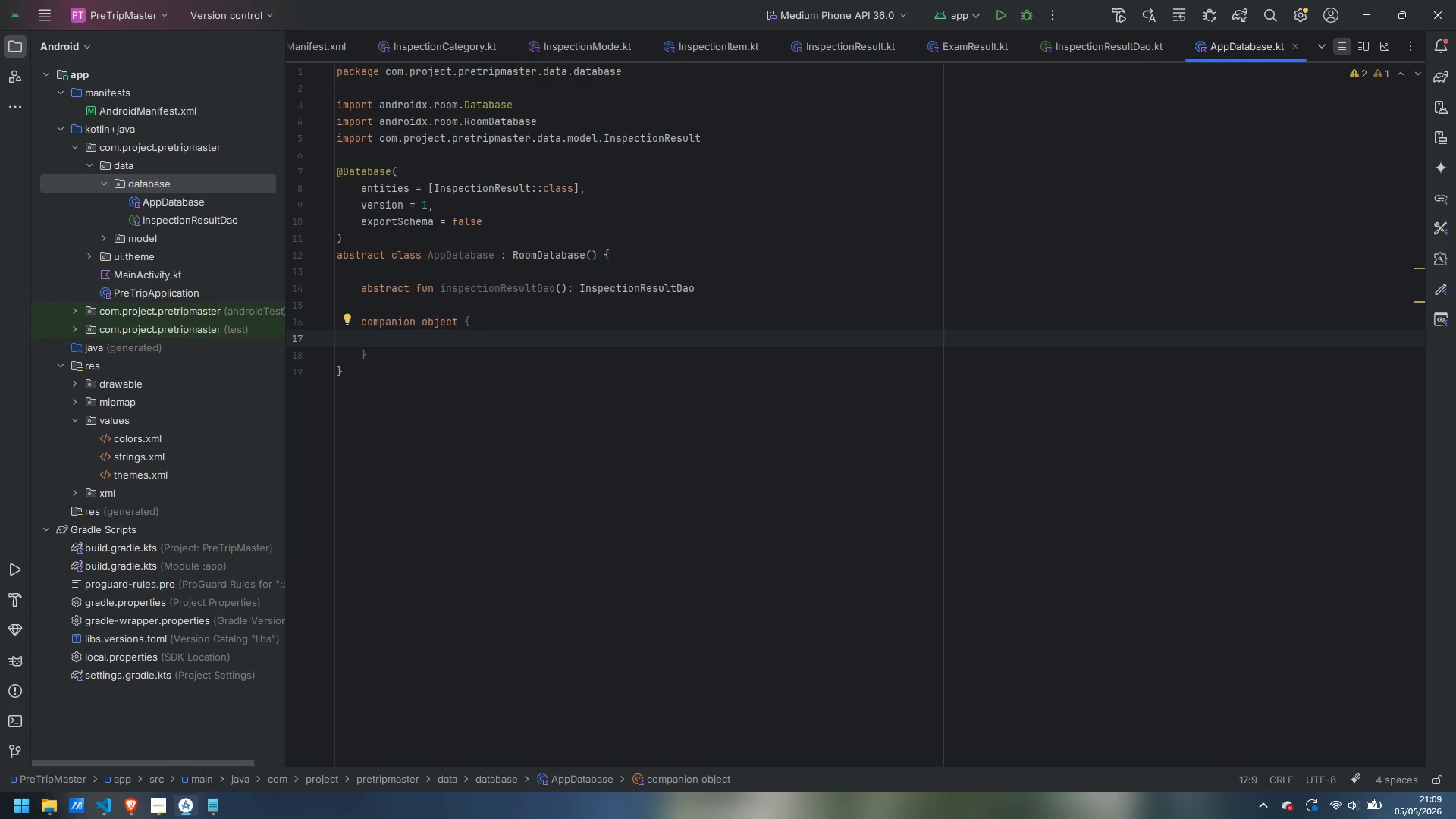 
type(@Volatile)
 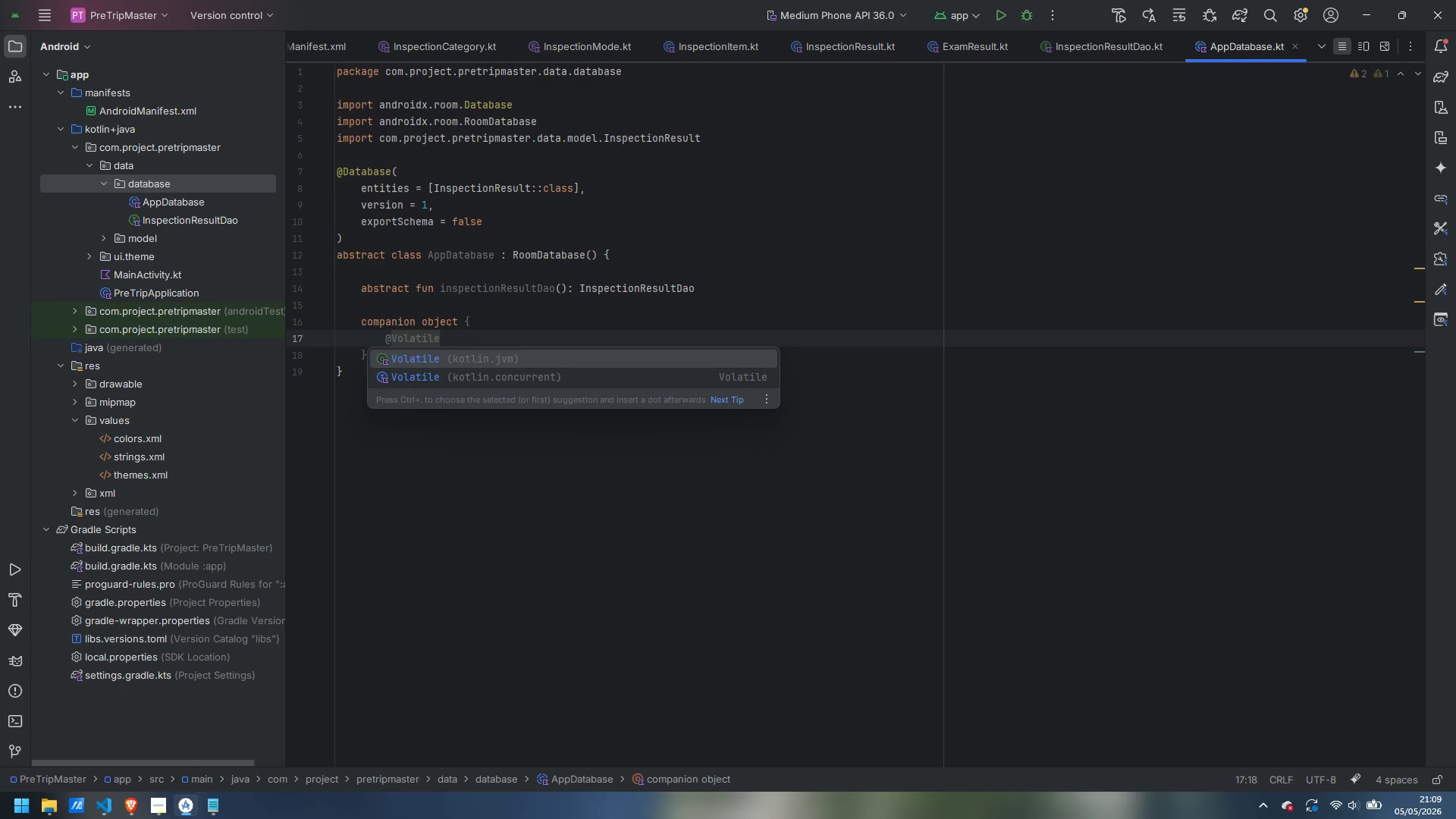 
wait(6.56)
 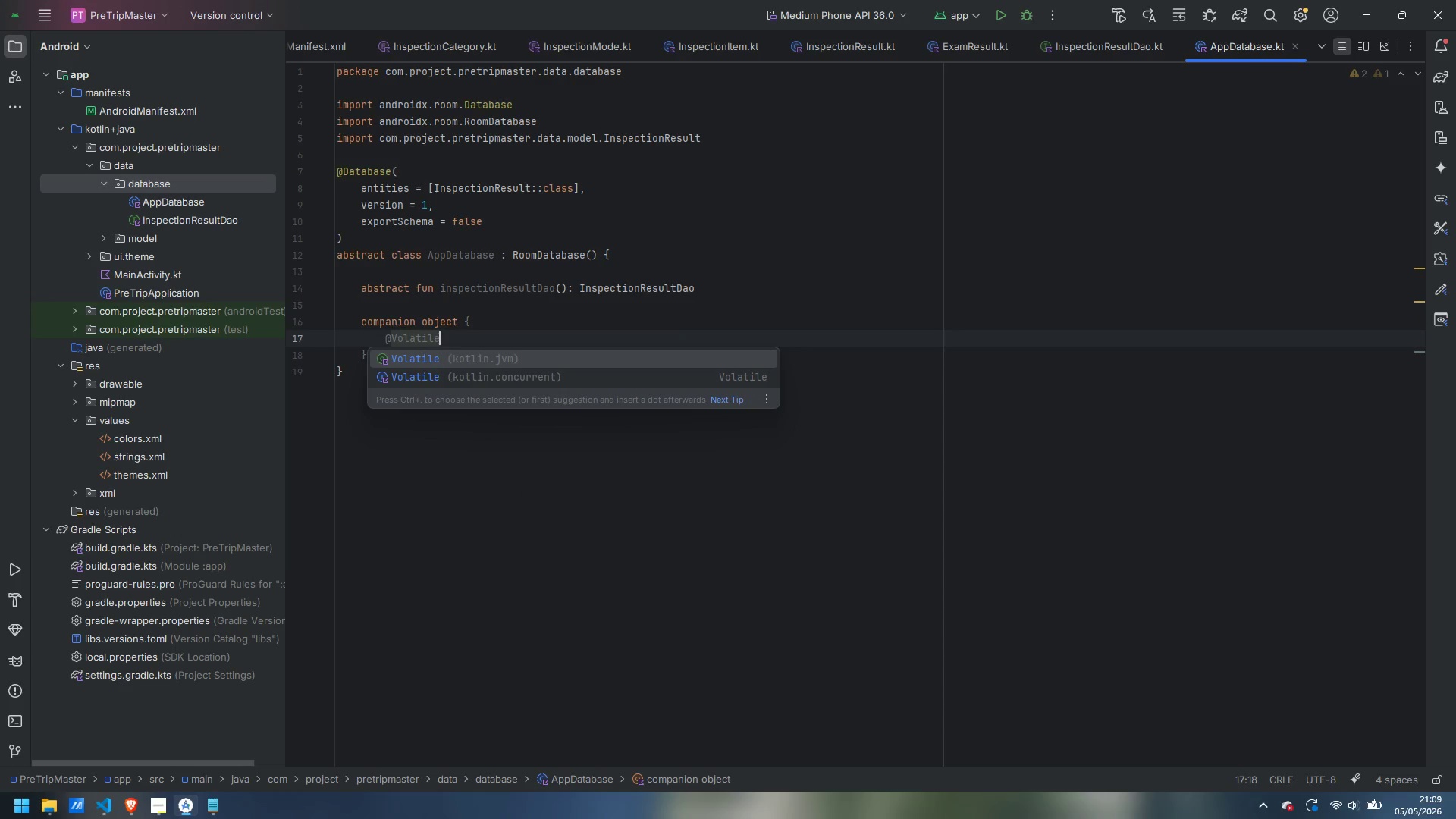 
key(ArrowDown)
 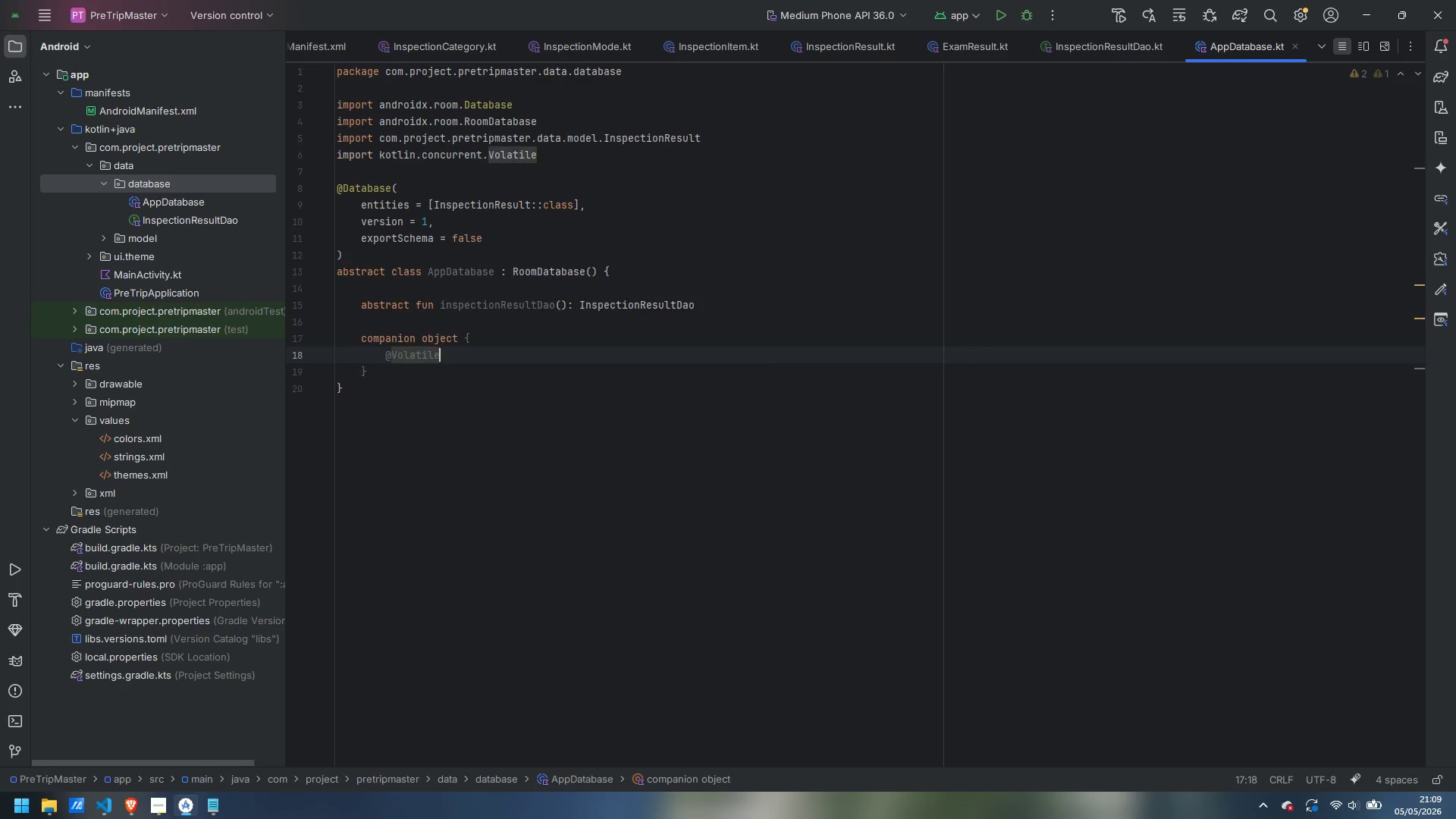 
key(Enter)
 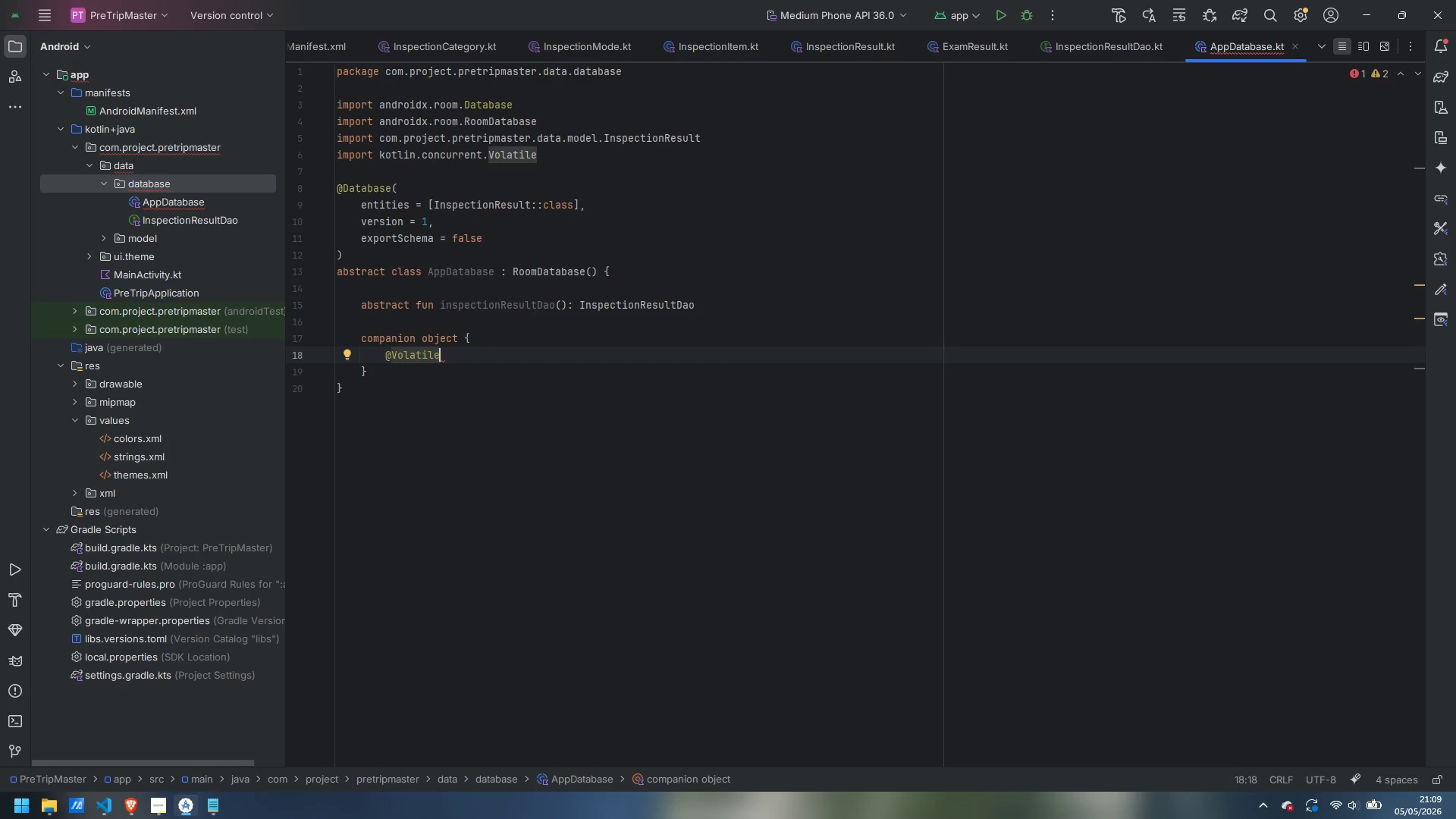 
wait(5.22)
 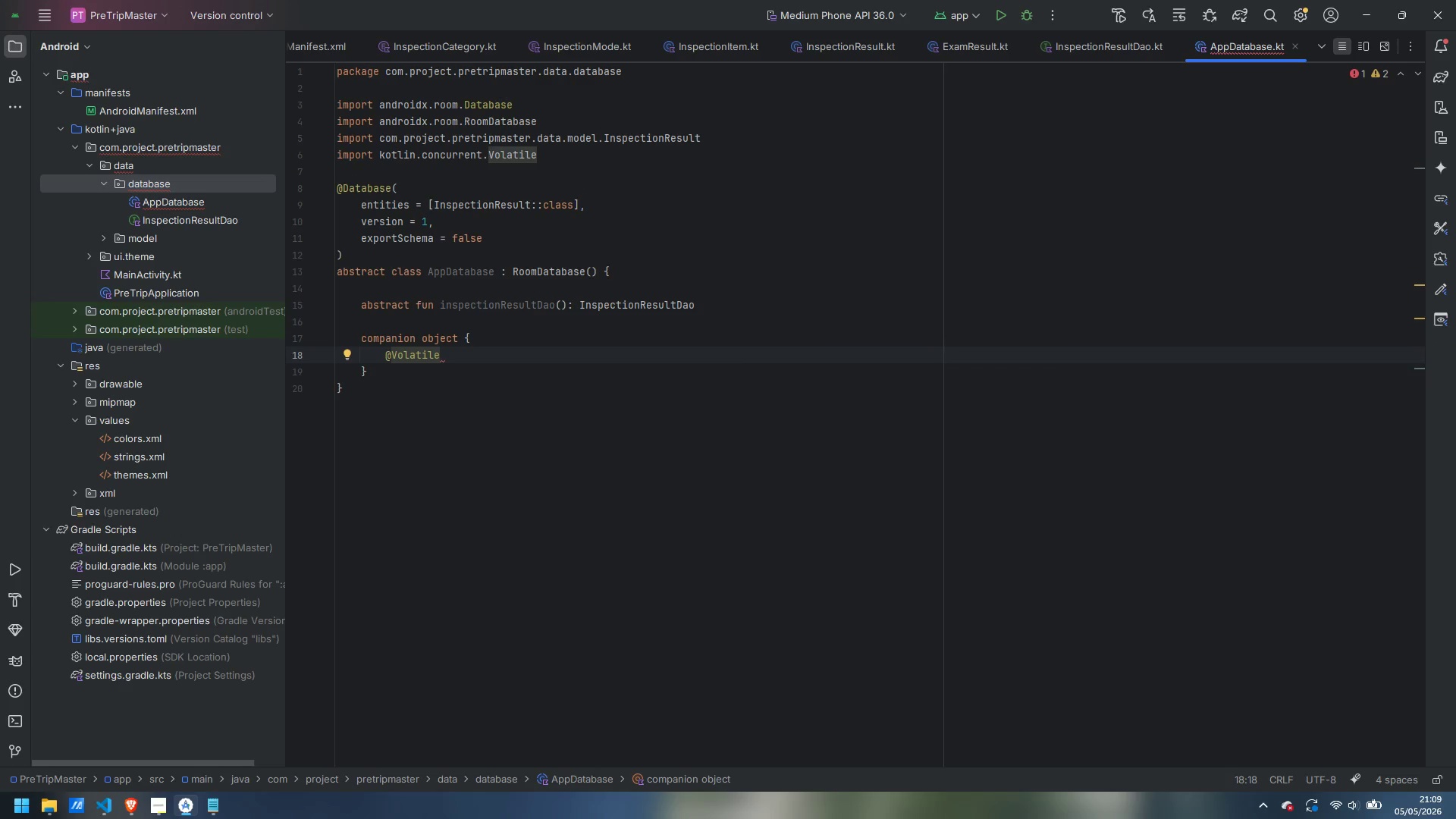 
type( private var INSTRA)
key(Backspace)
key(Backspace)
type(ANCE)
 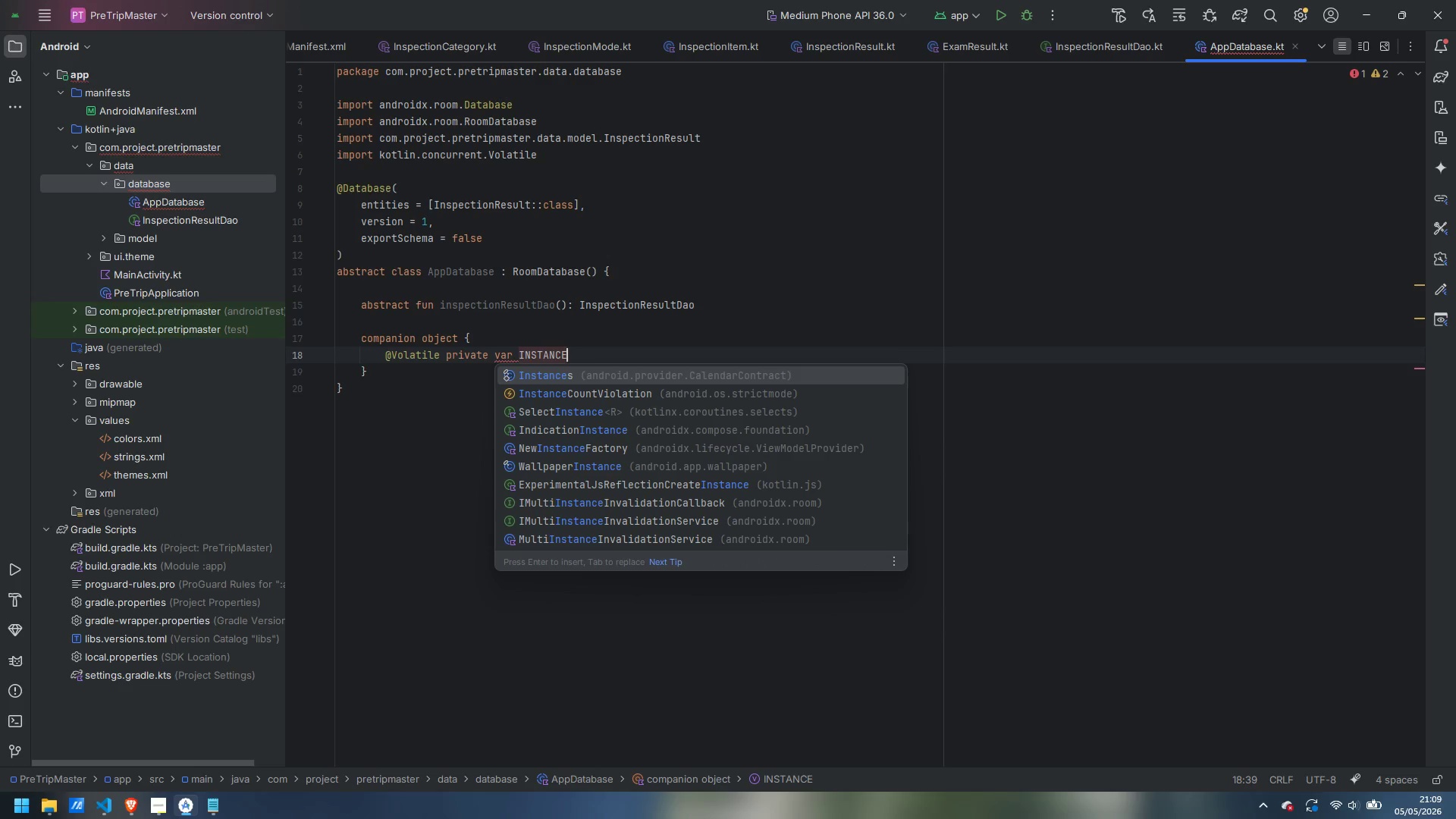 
type(: AppDatabase? = null)
 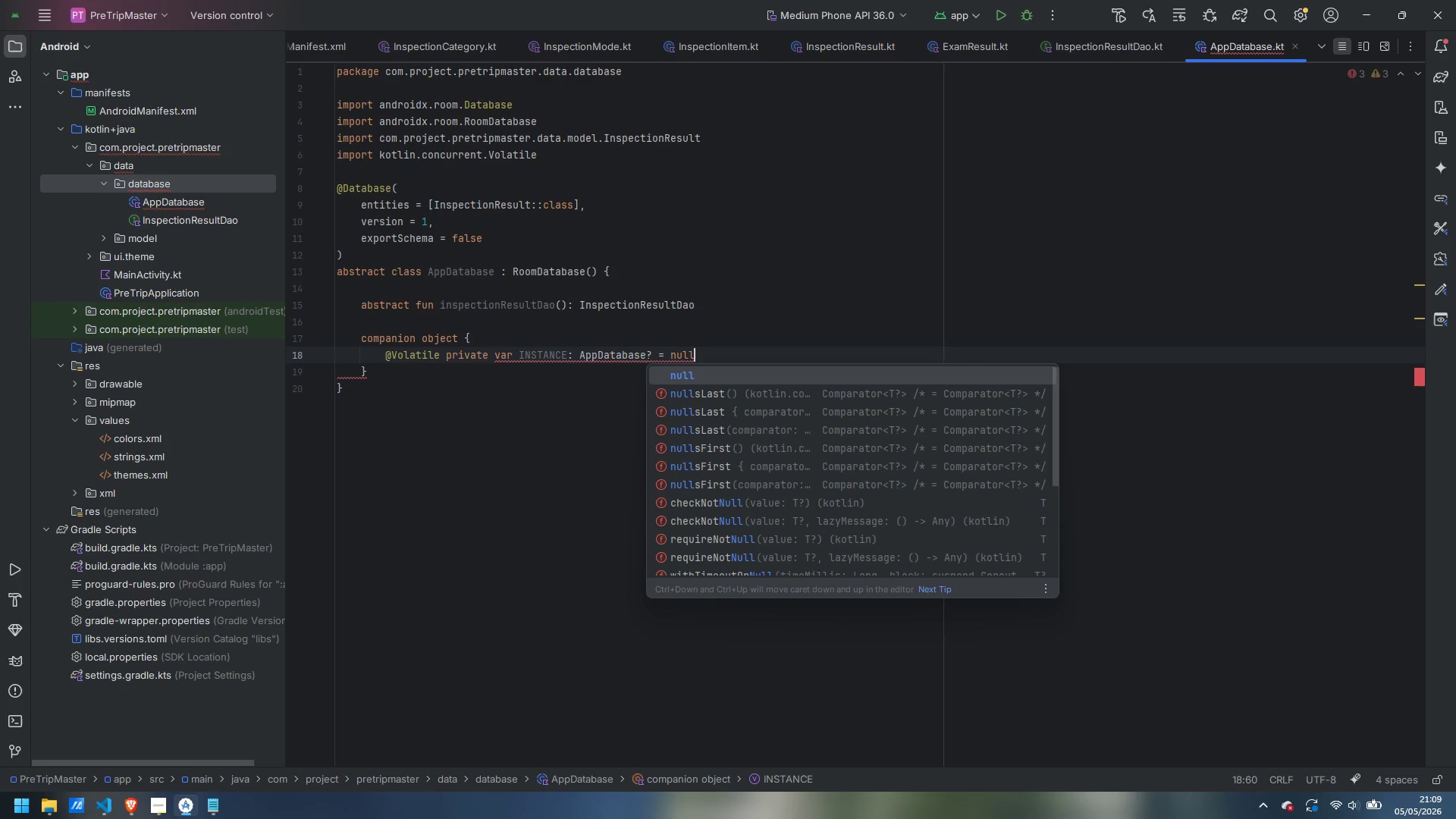 
key(Enter)
 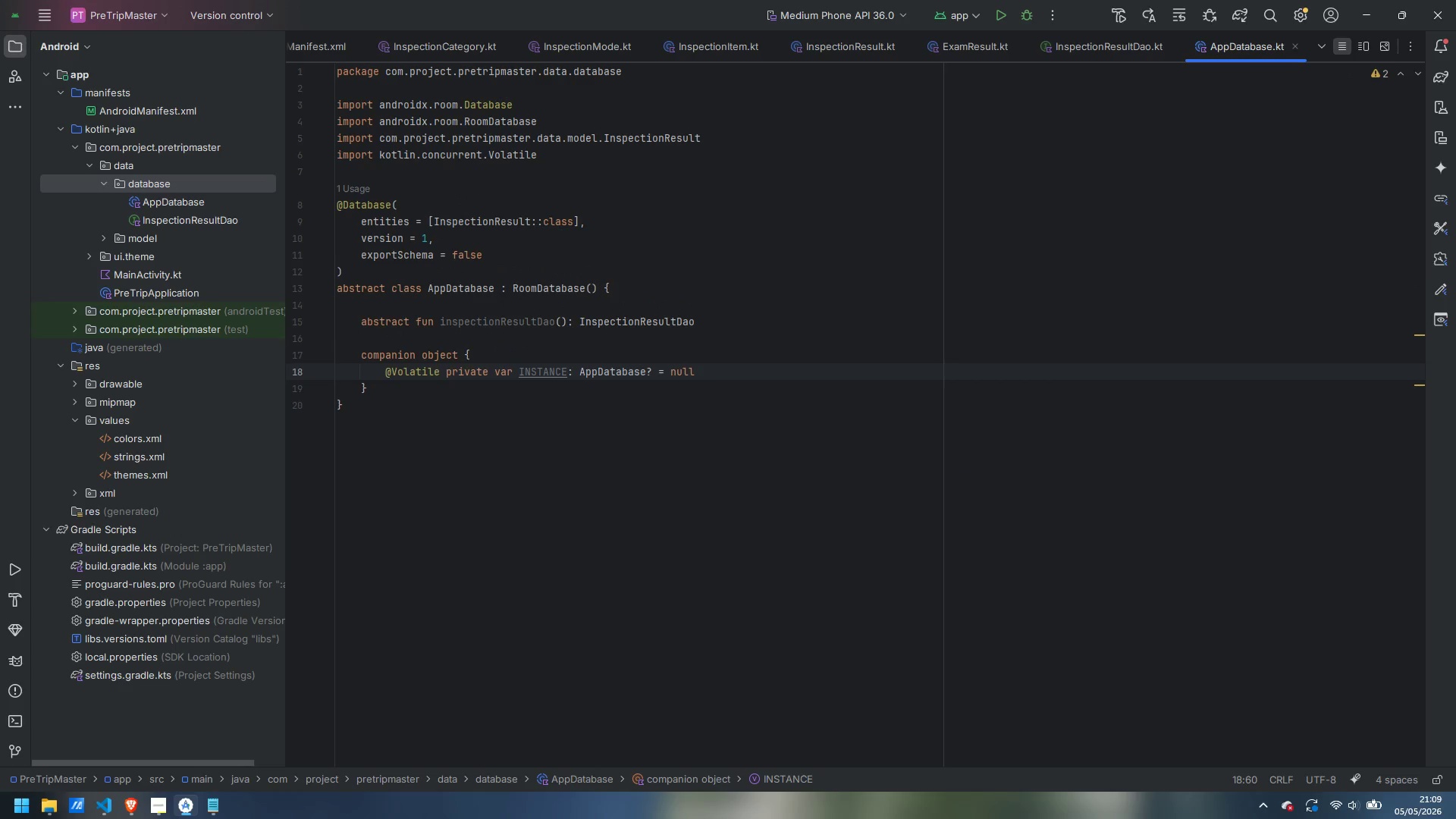 
key(Enter)
 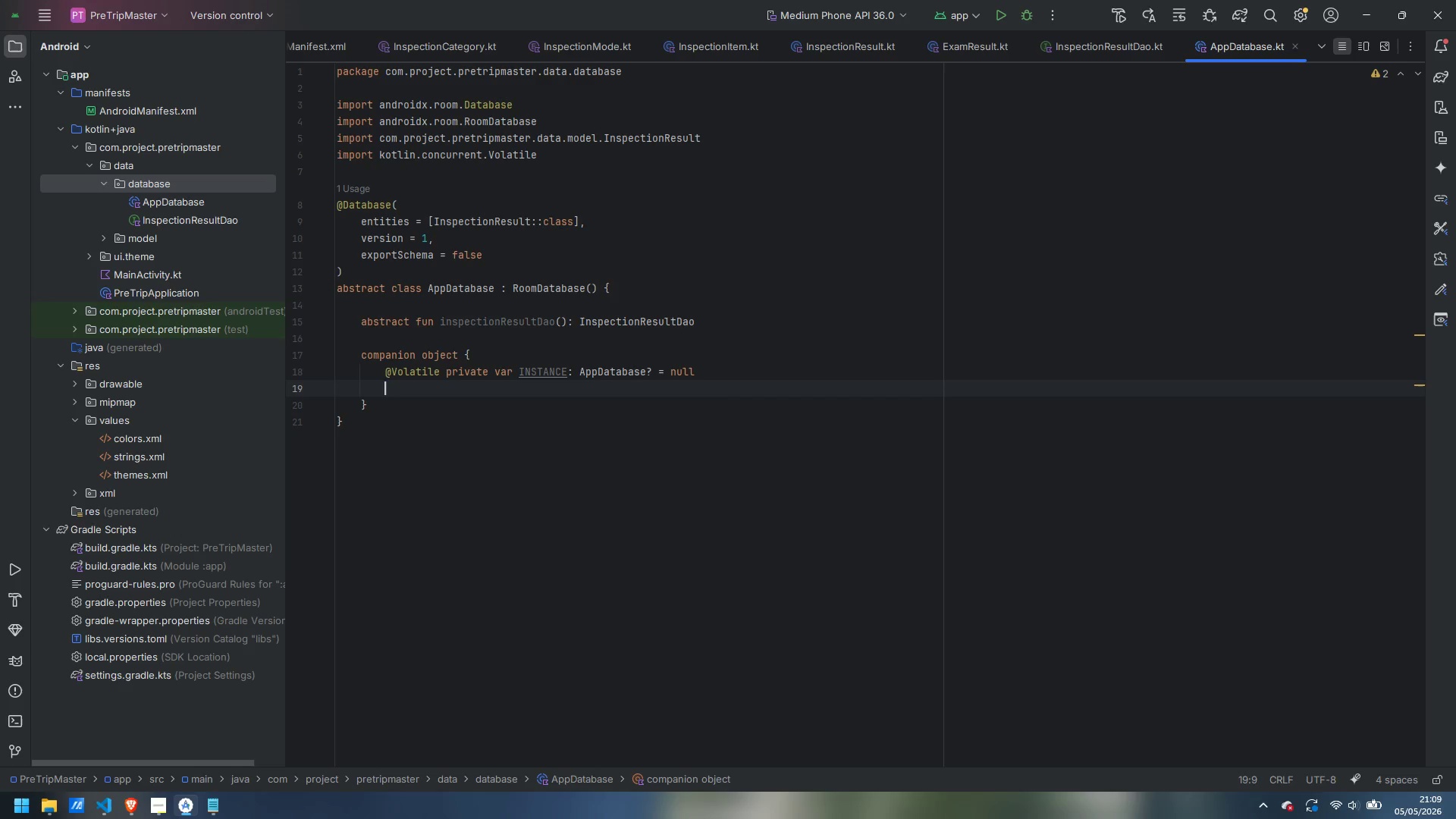 
key(Enter)
 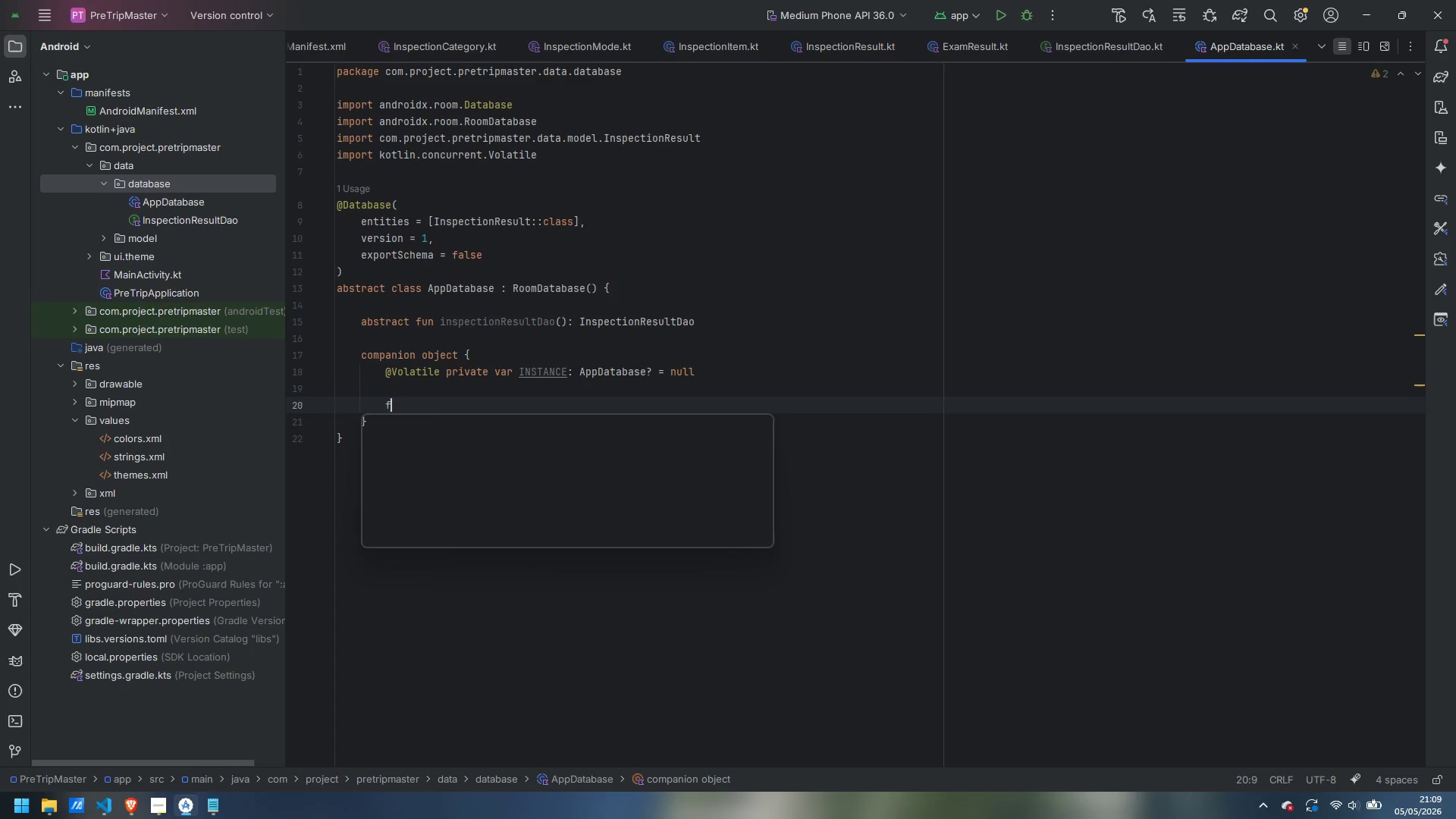 
type(fun getInstanace)
key(Backspace)
key(Backspace)
key(Backspace)
type(e)
key(Backspace)
type(ce)
 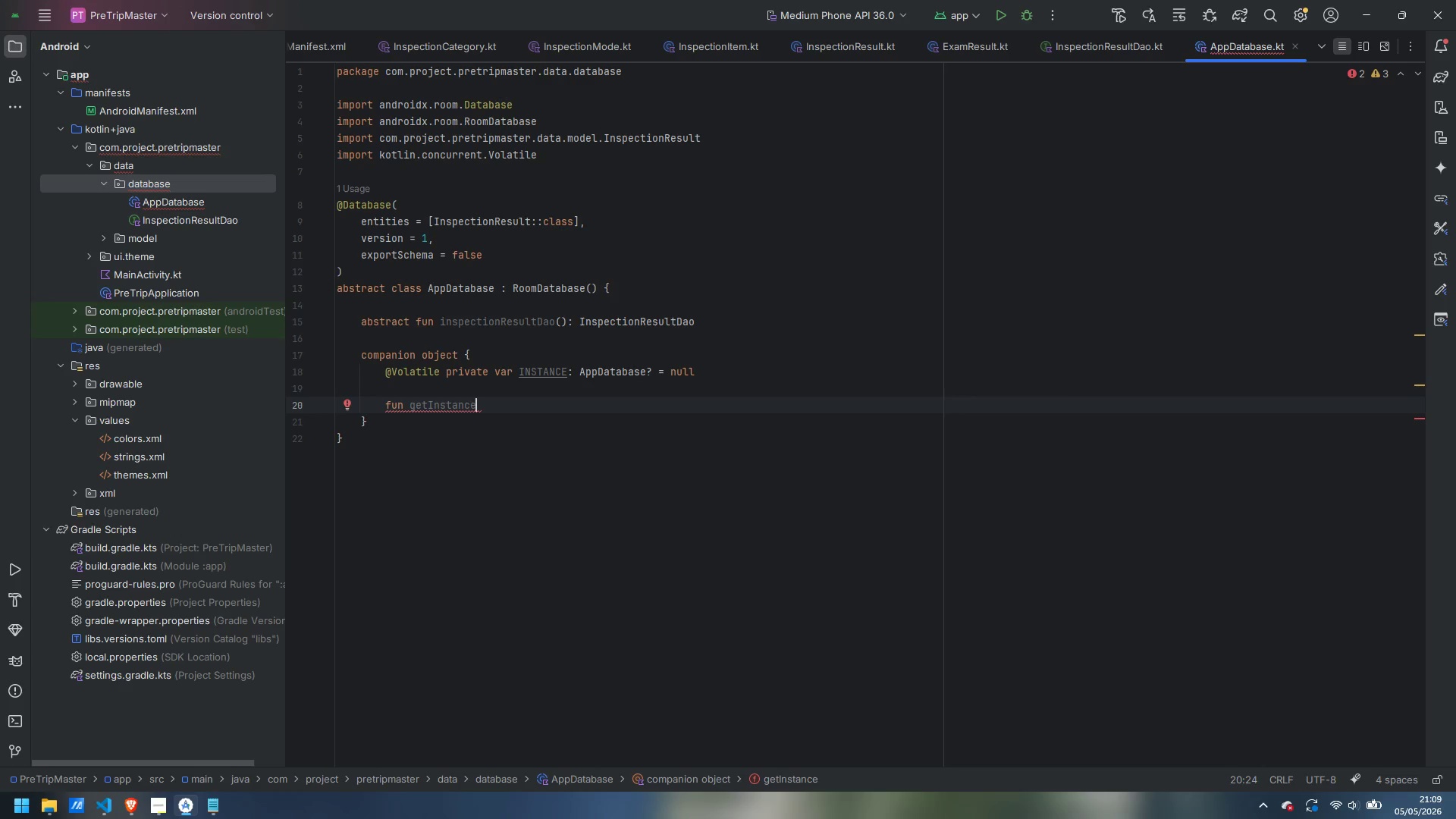 
wait(6.8)
 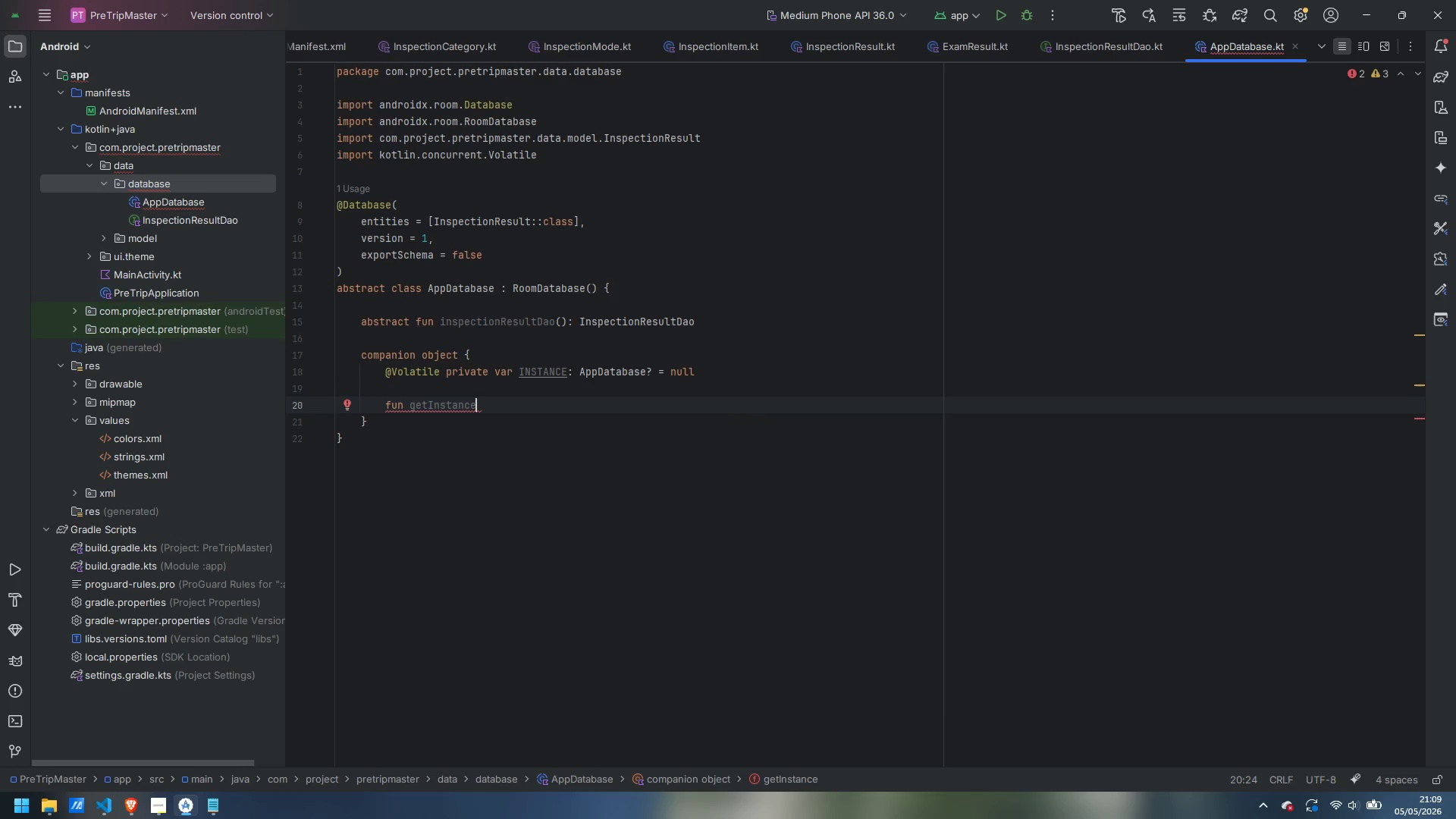 
type((conten)
key(Backspace)
type(xt: Context)
 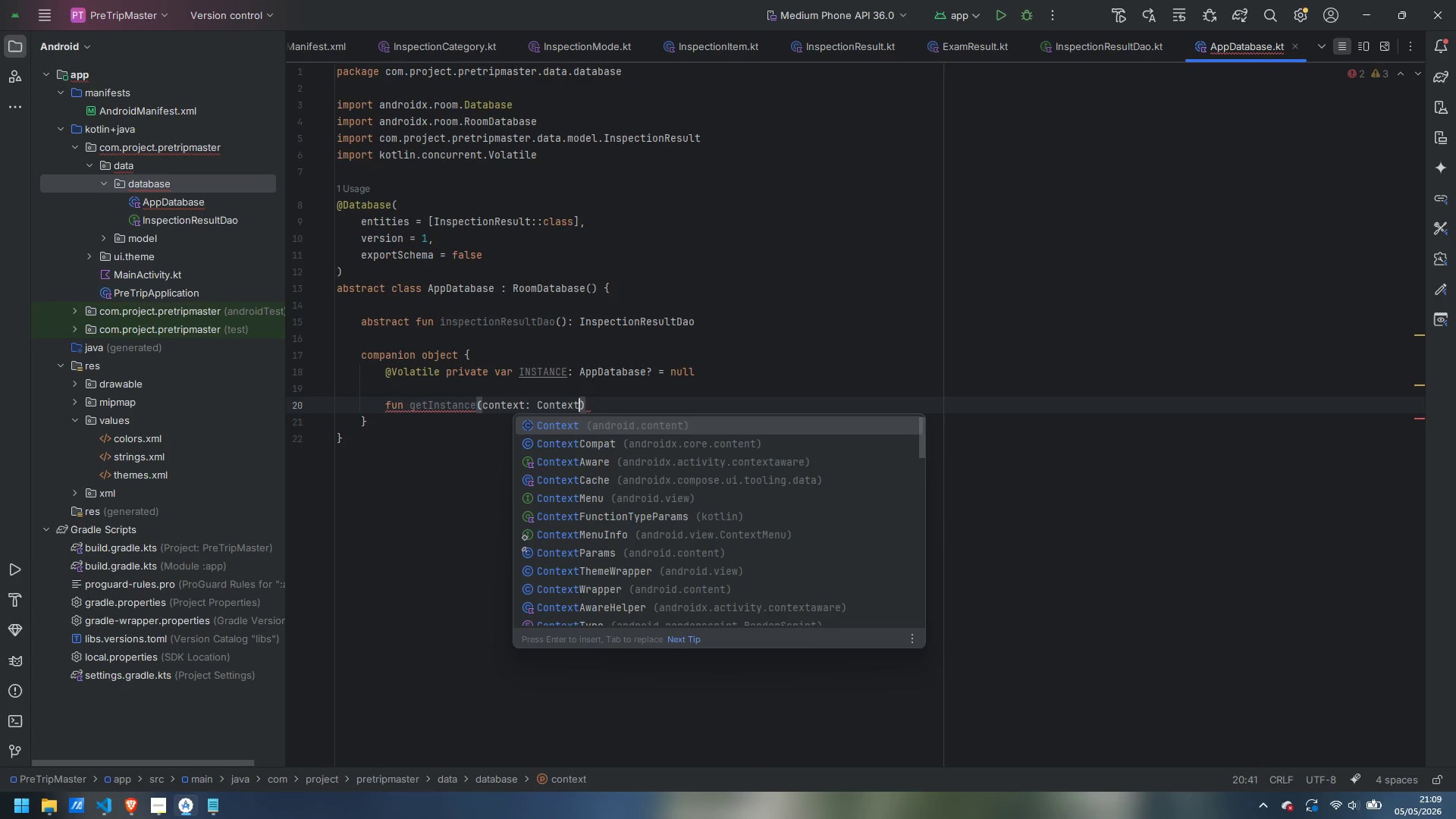 
key(Enter)
 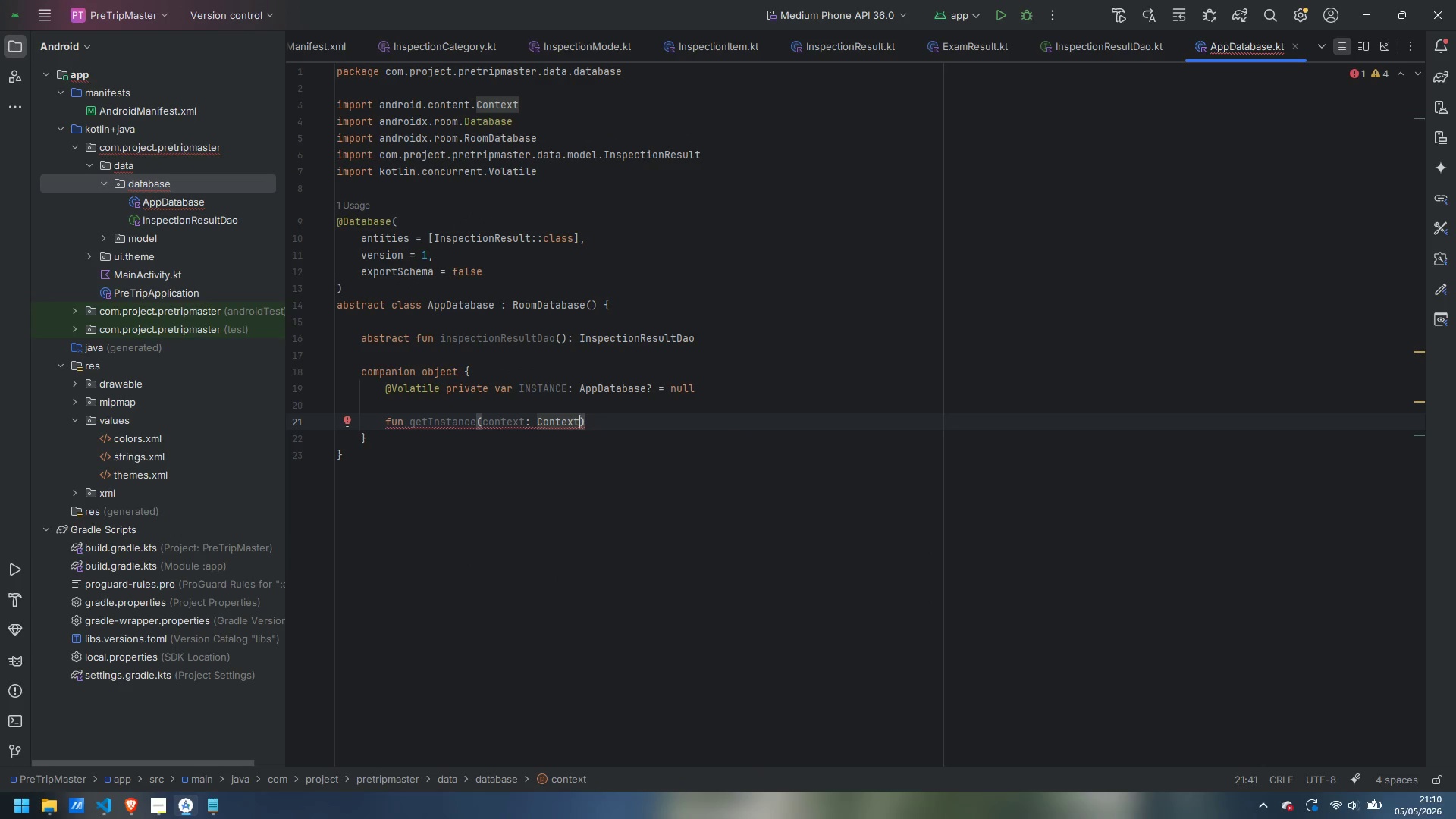 
key(ArrowRight)
 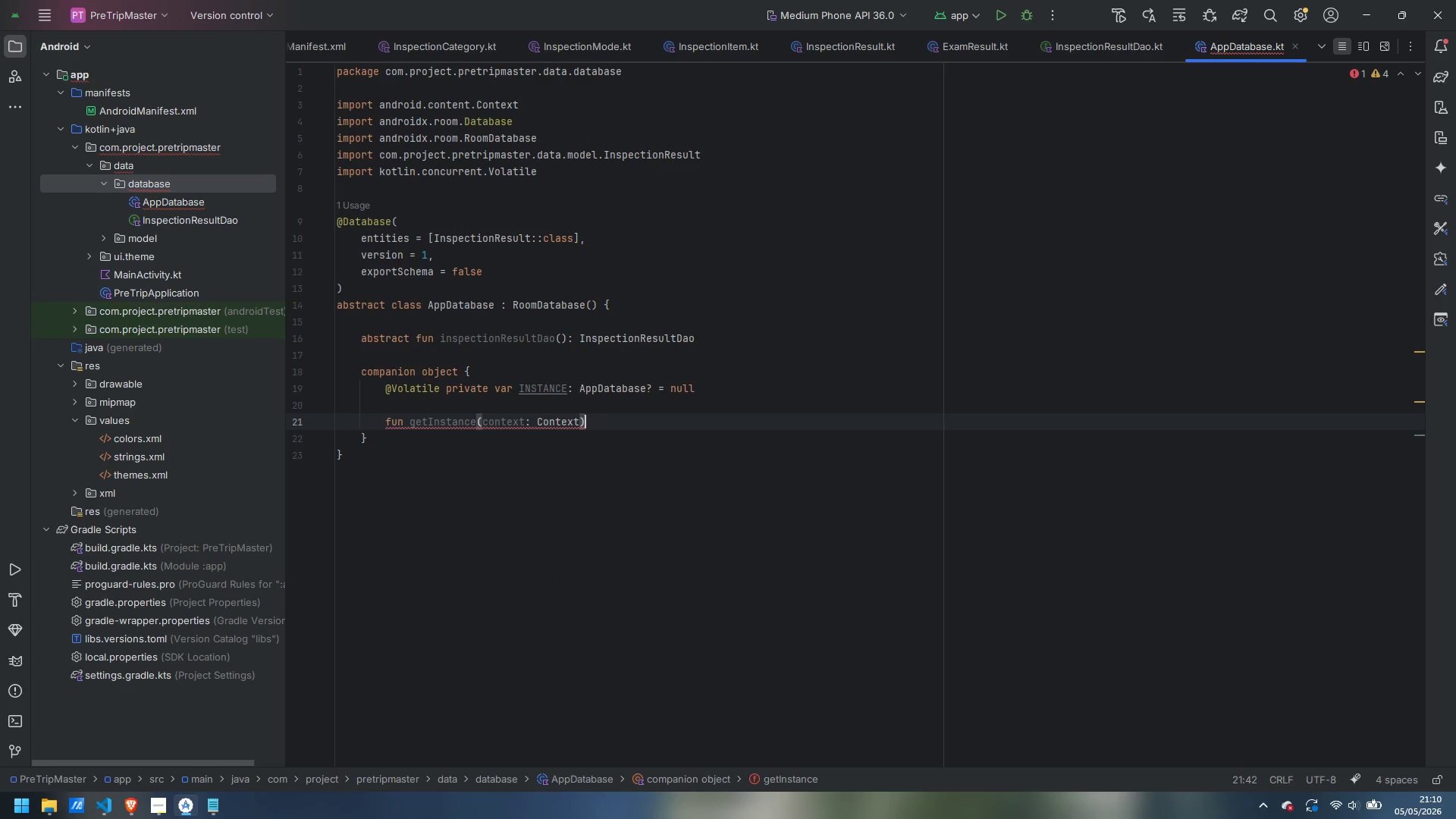 
type(: APpData)
 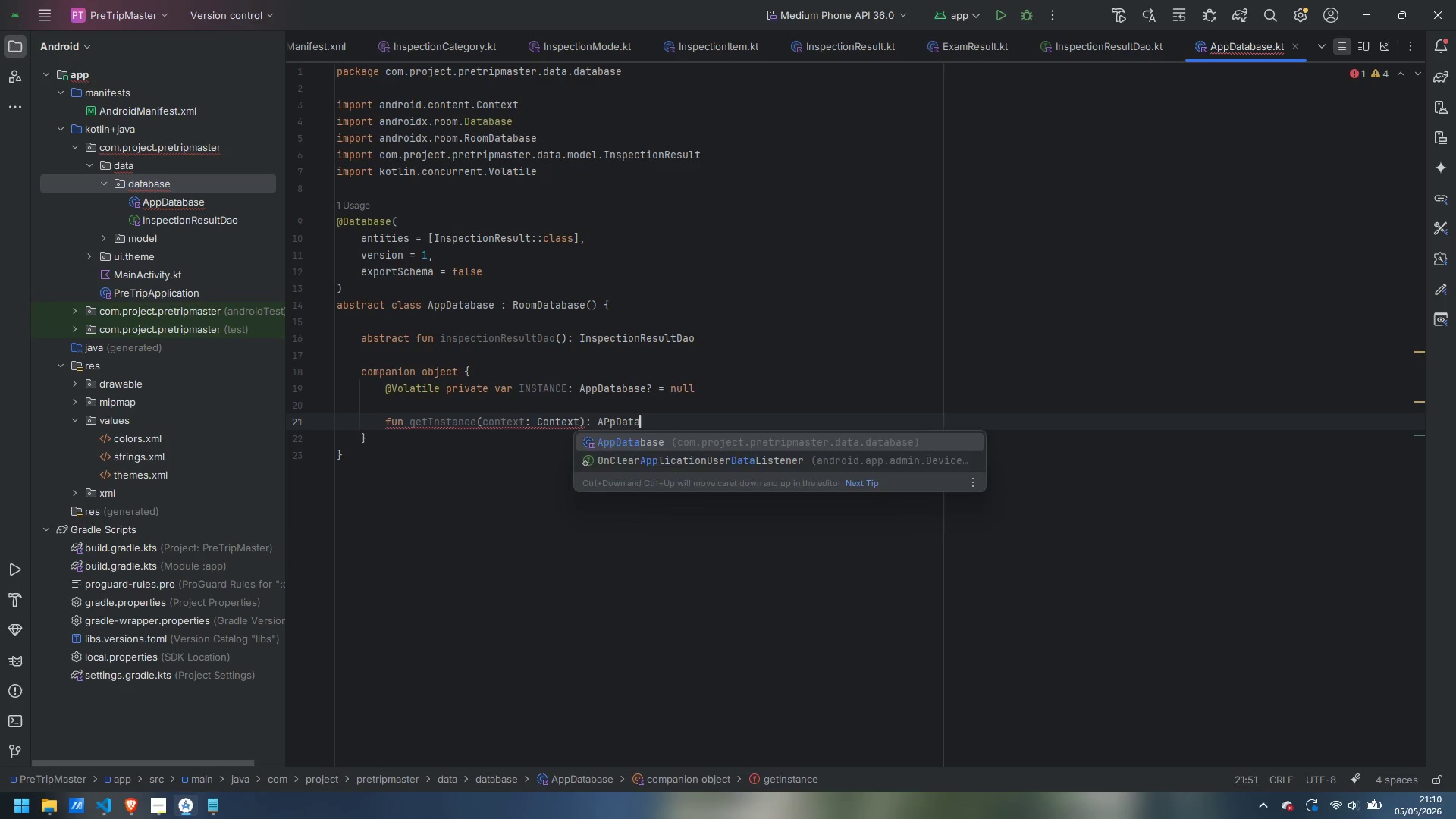 
key(Enter)
 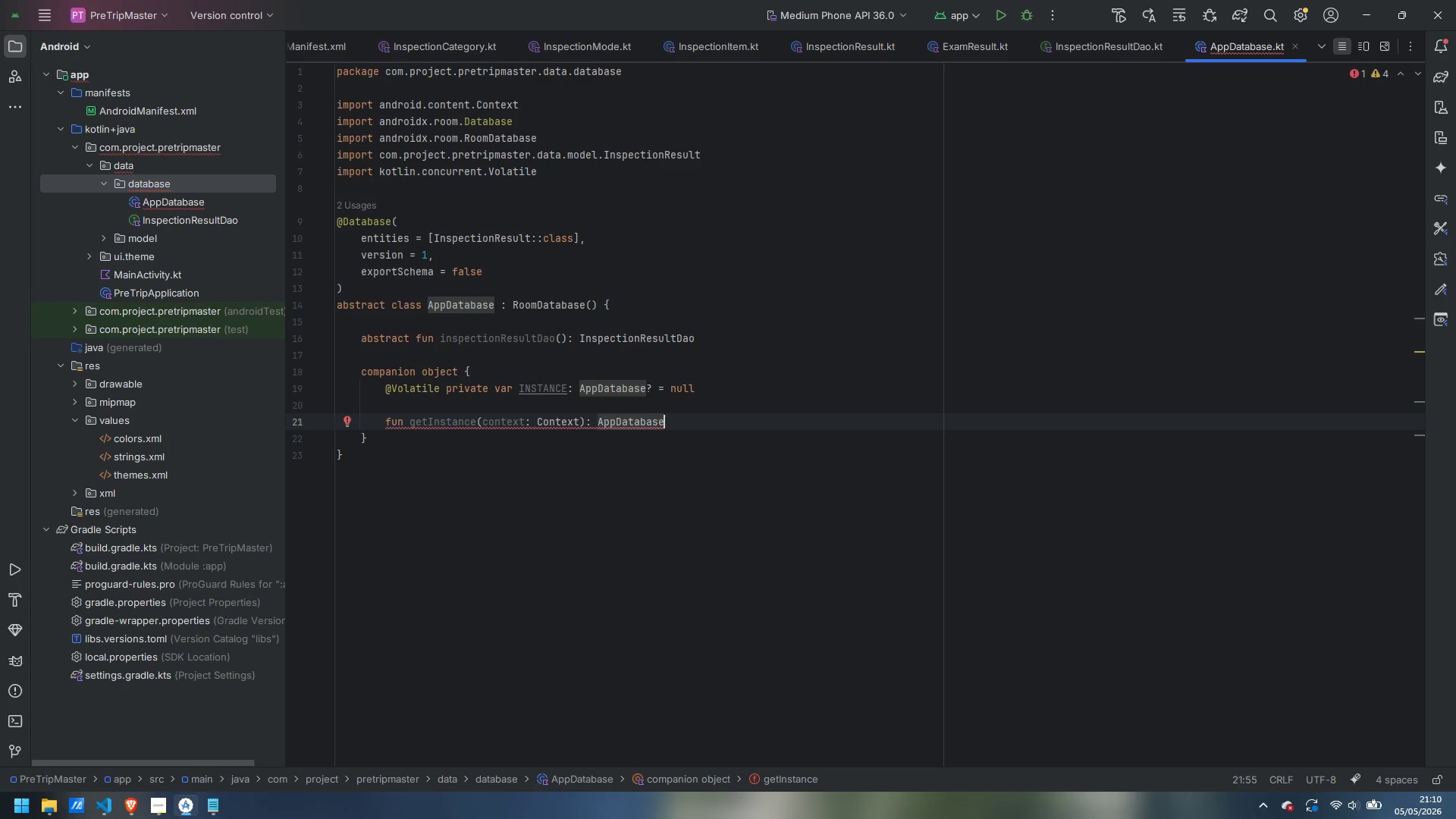 
key(Space)
 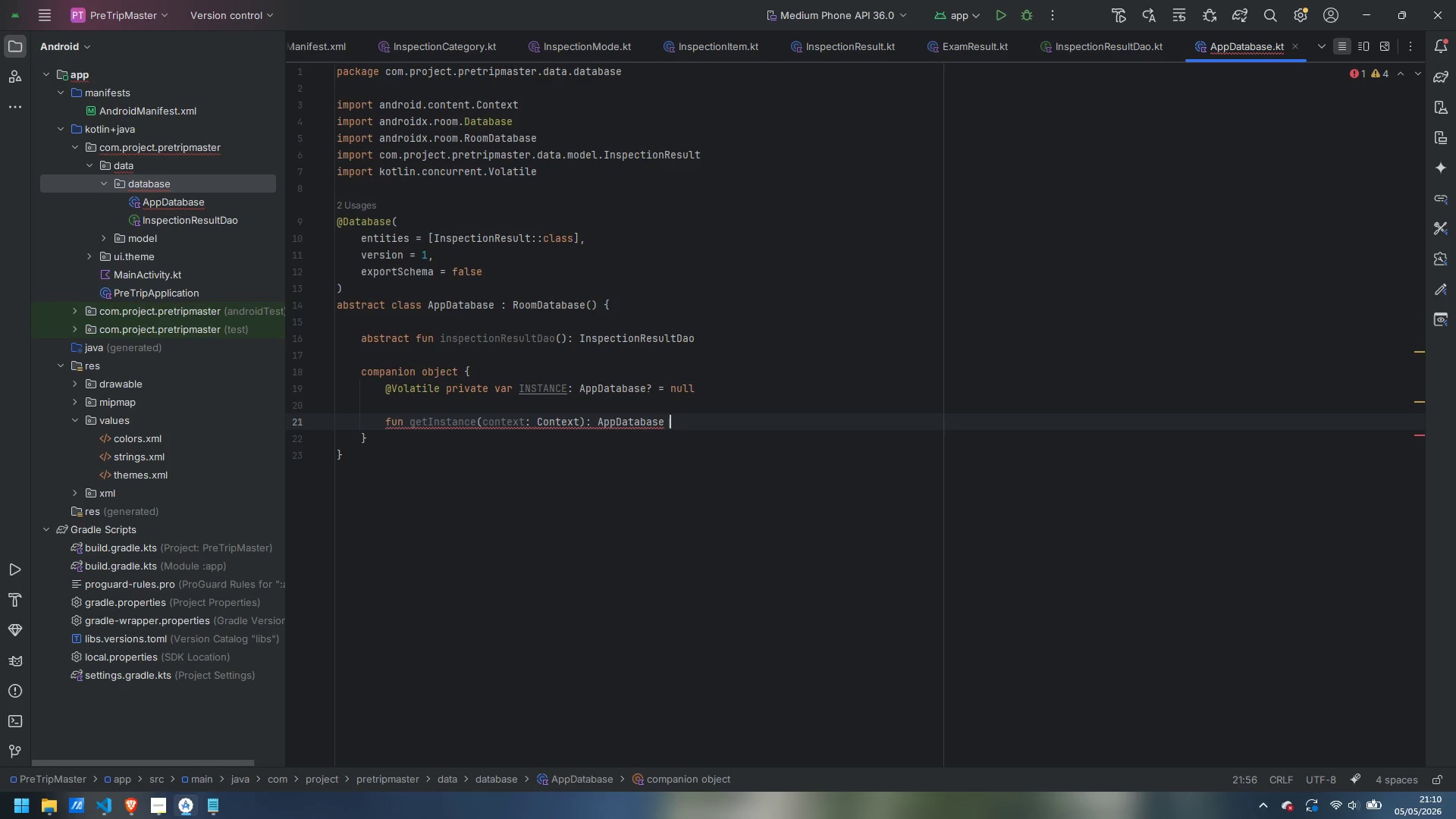 
key(Shift+ShiftLeft)
 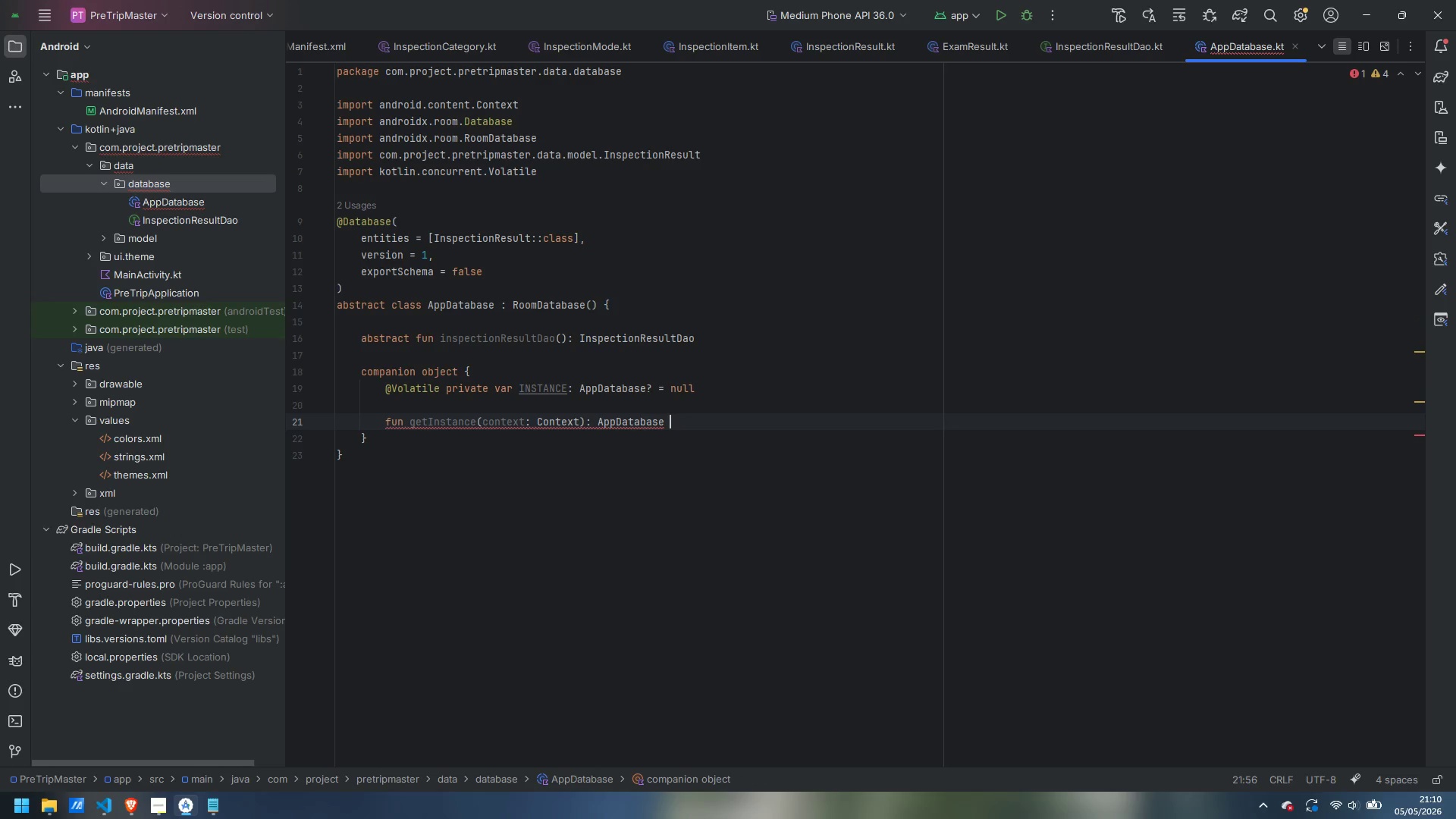 
key(Shift+BracketLeft)
 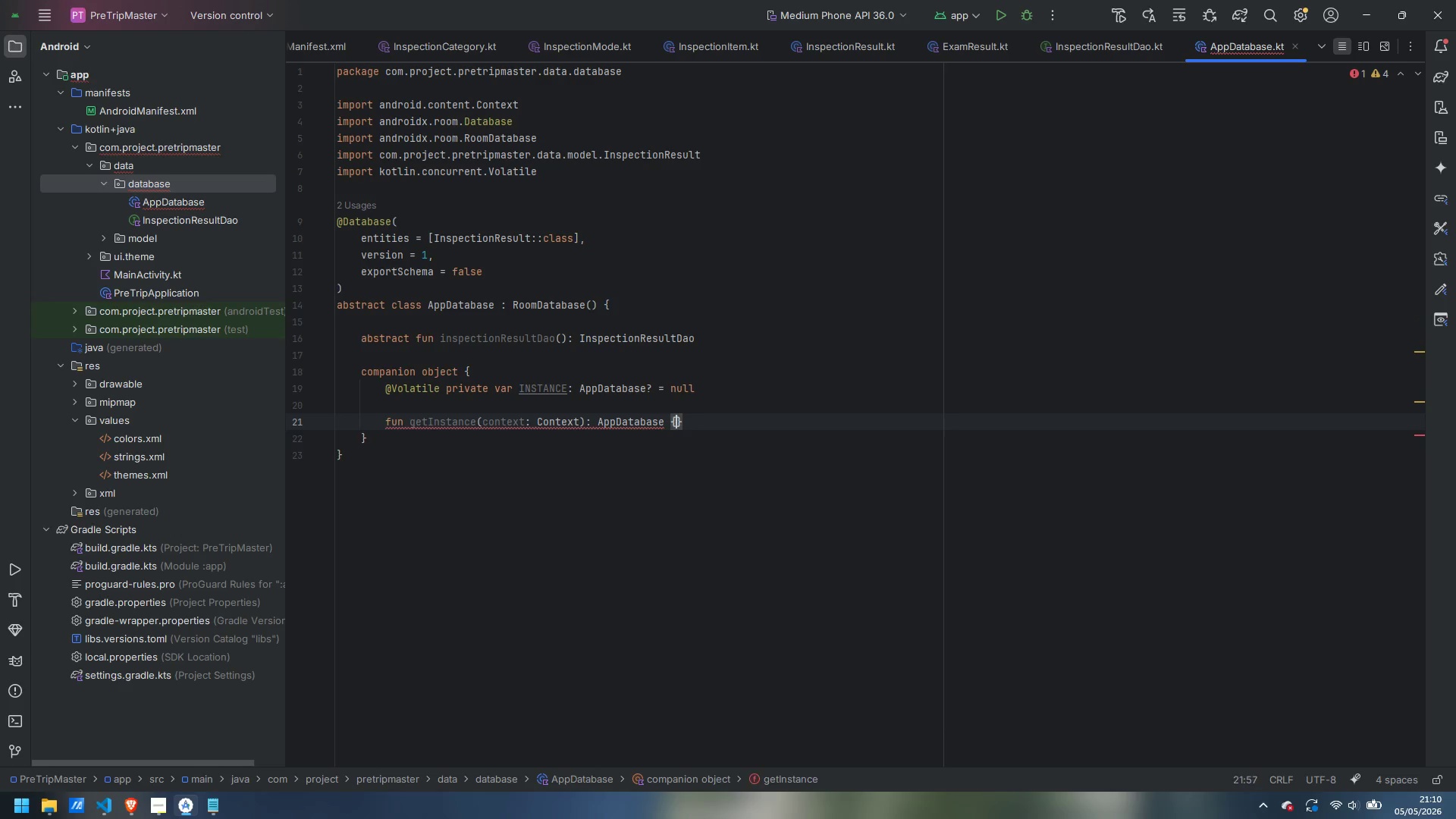 
key(Enter)
 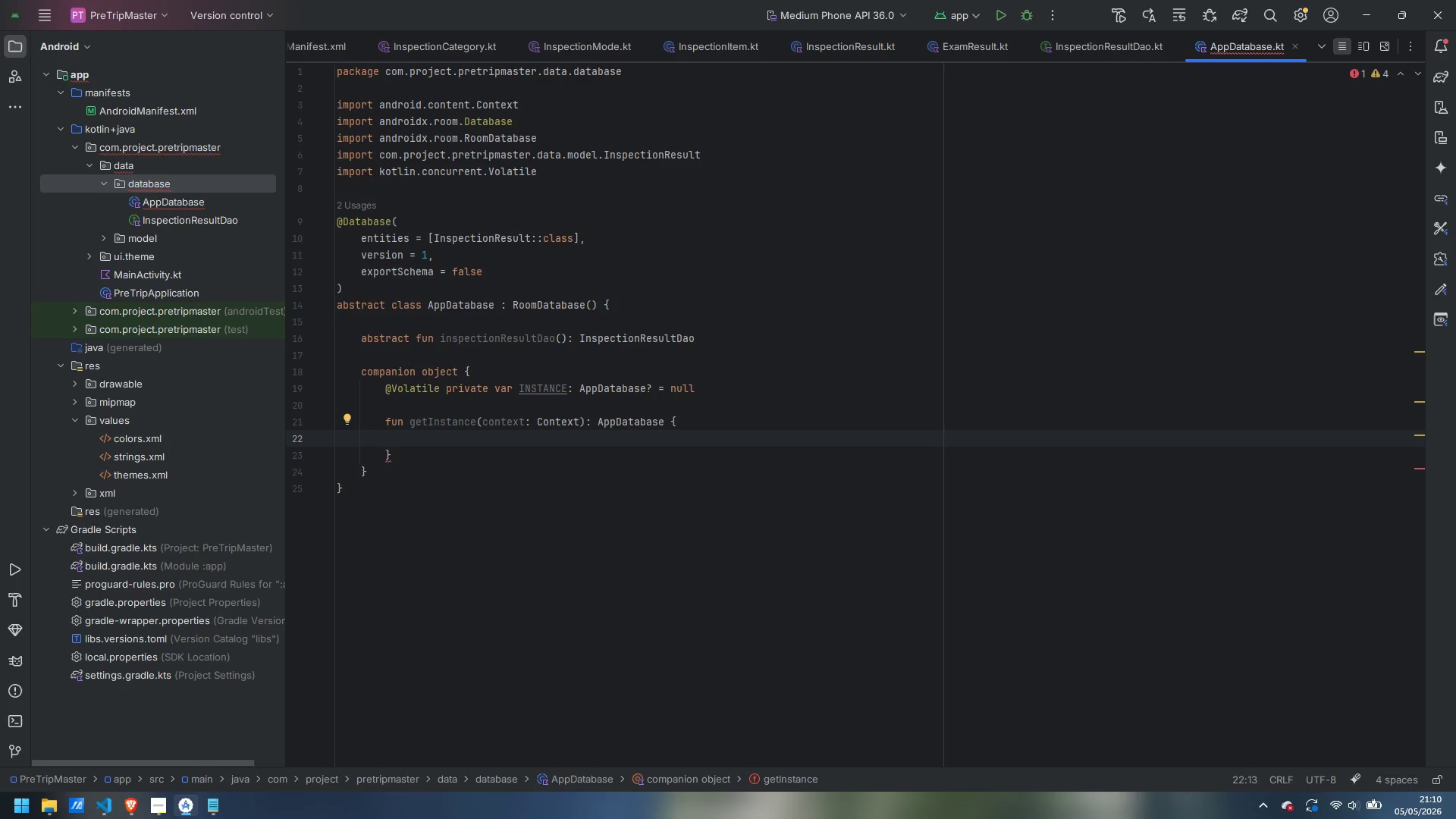 
type(return INSTANCE ?: syncr)
key(Backspace)
type(hronized)
 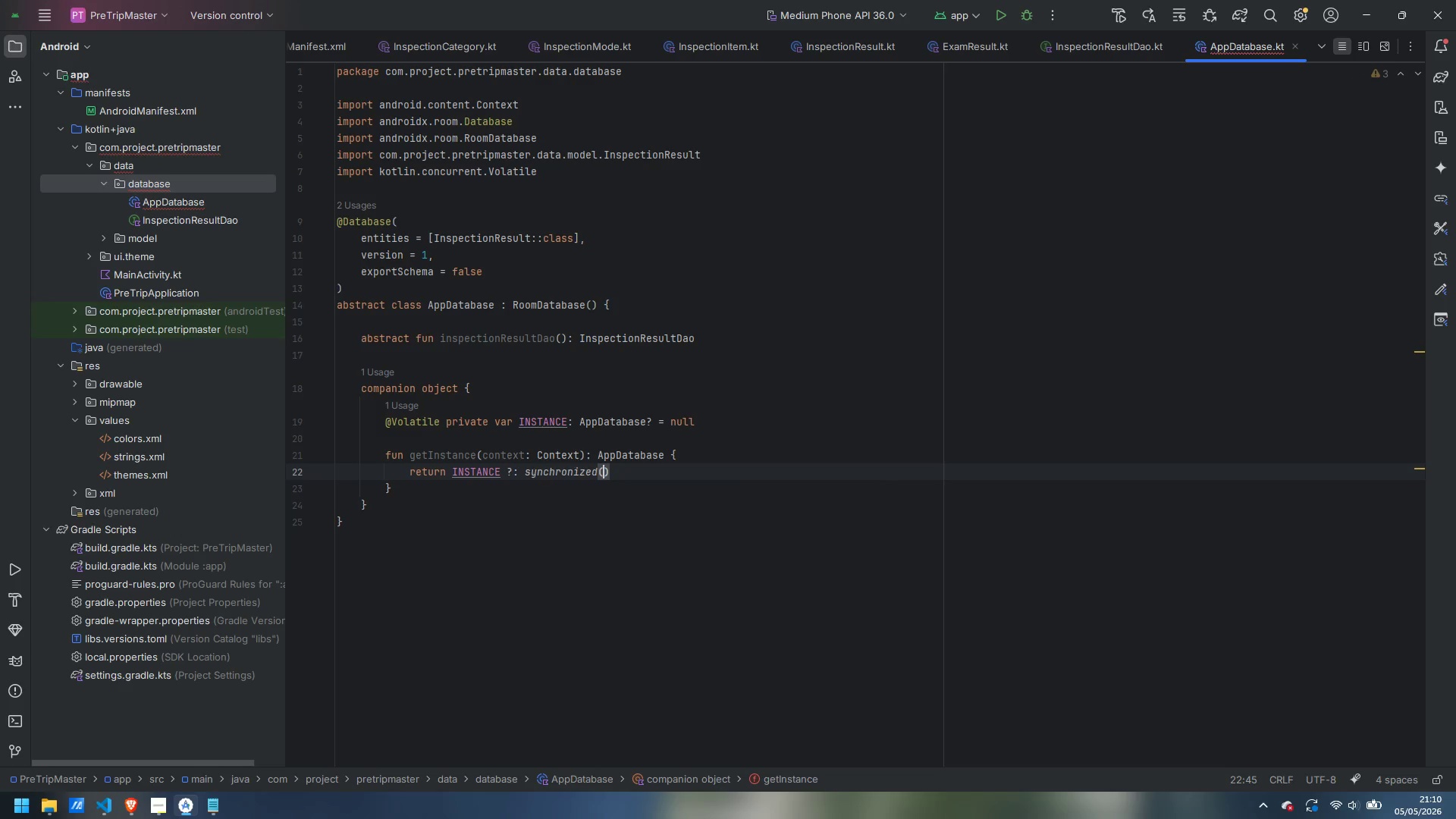 
 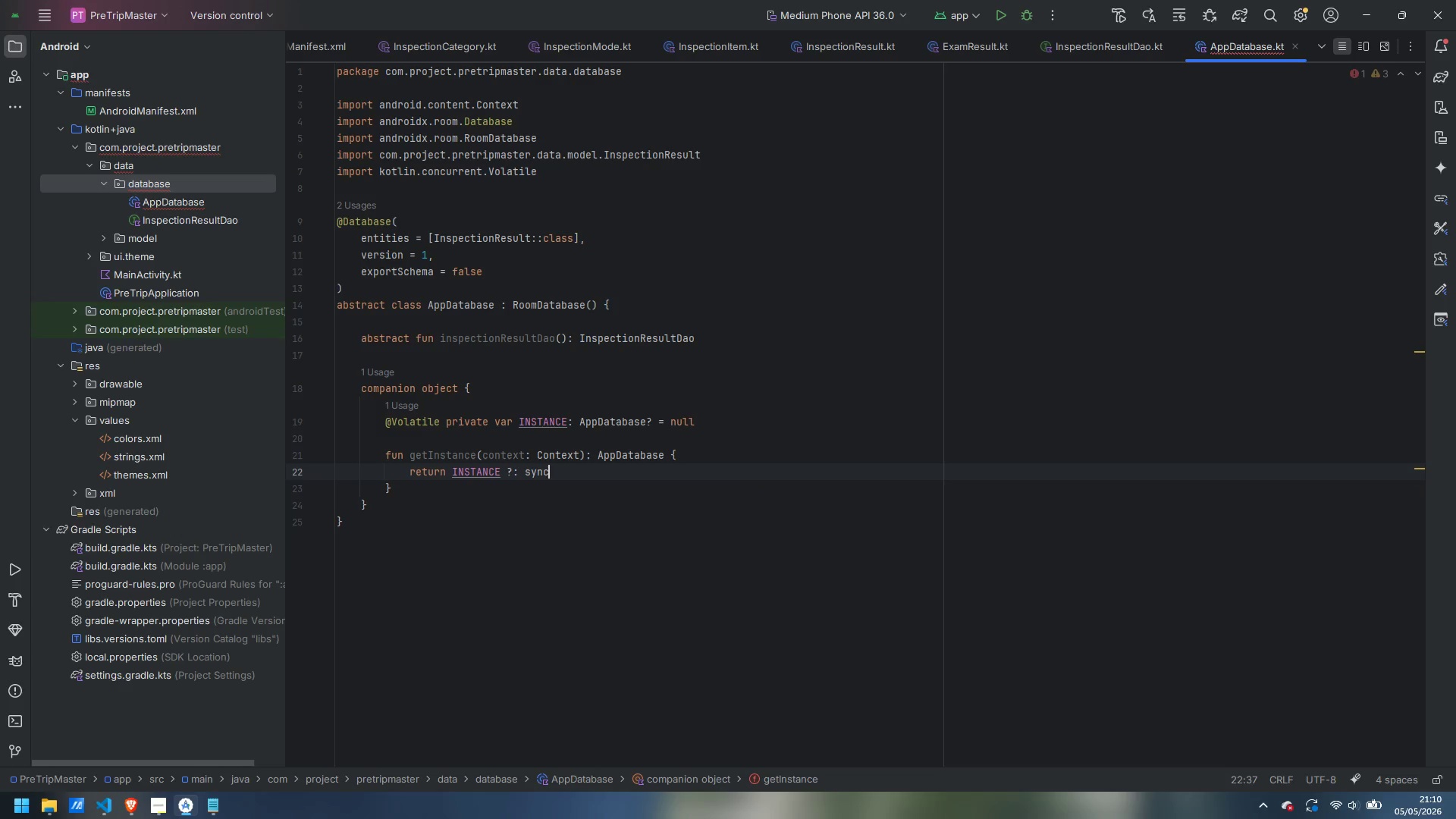 
key(Enter)
 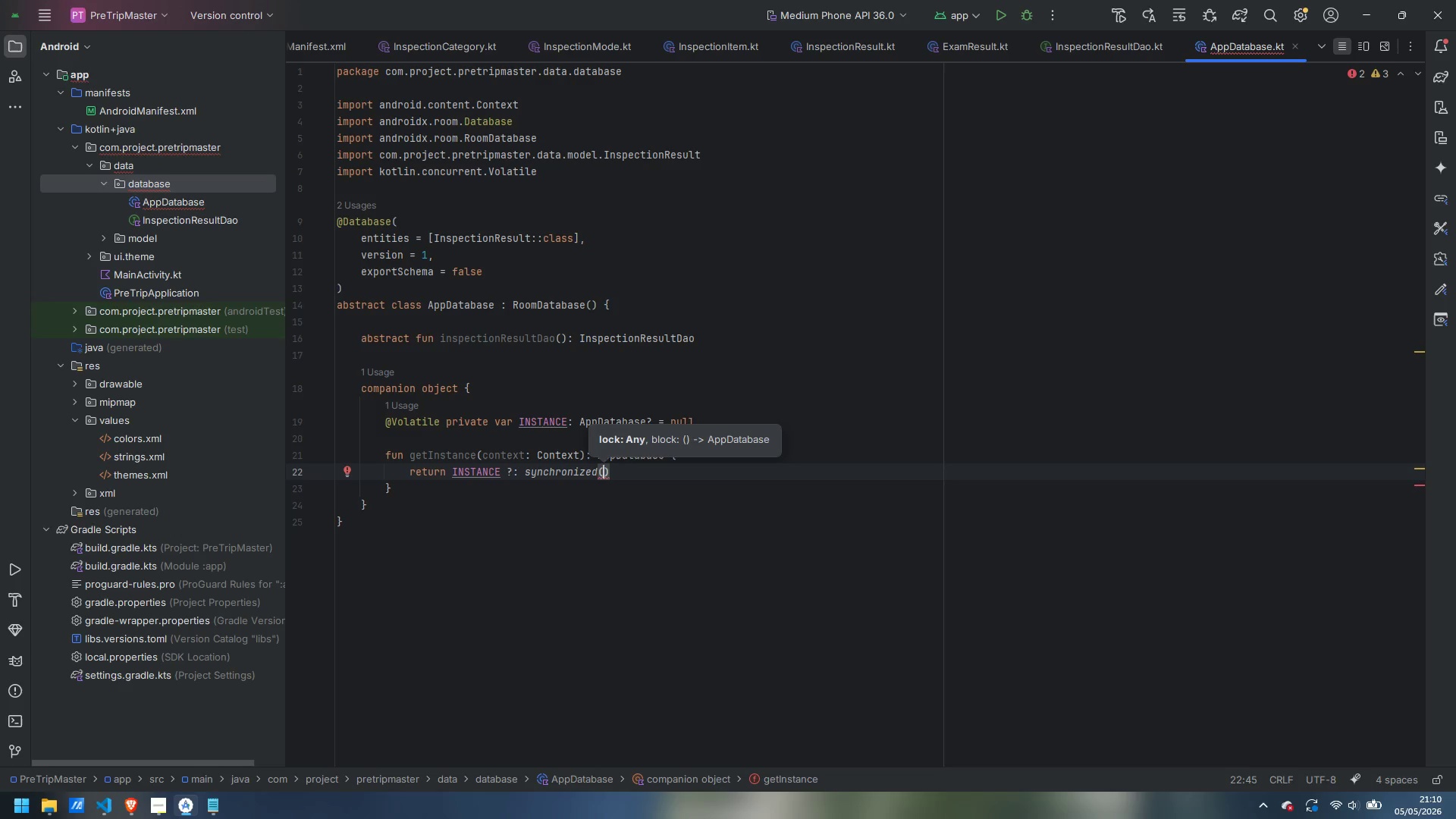 
type(this)
 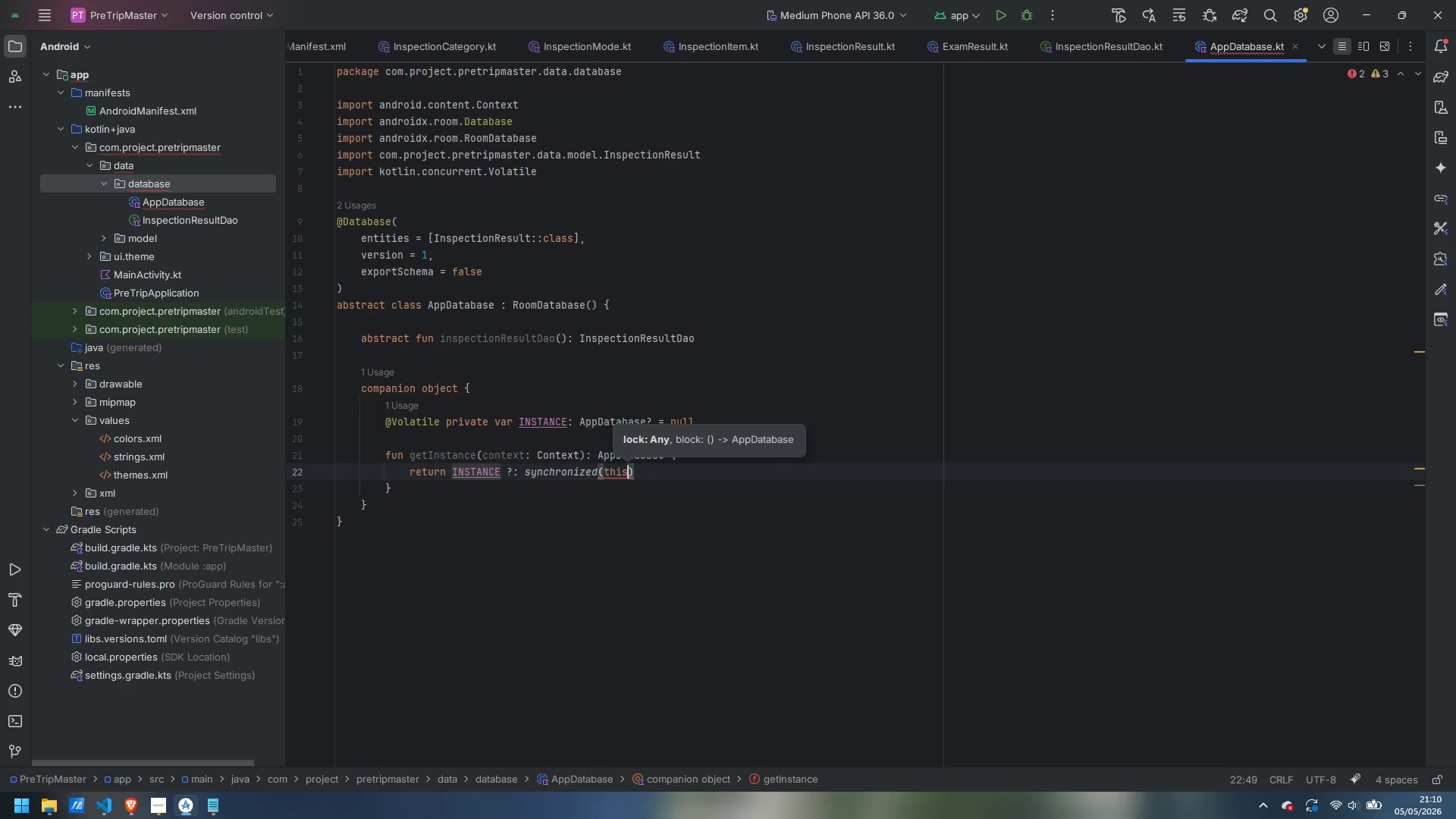 
key(ArrowRight)
 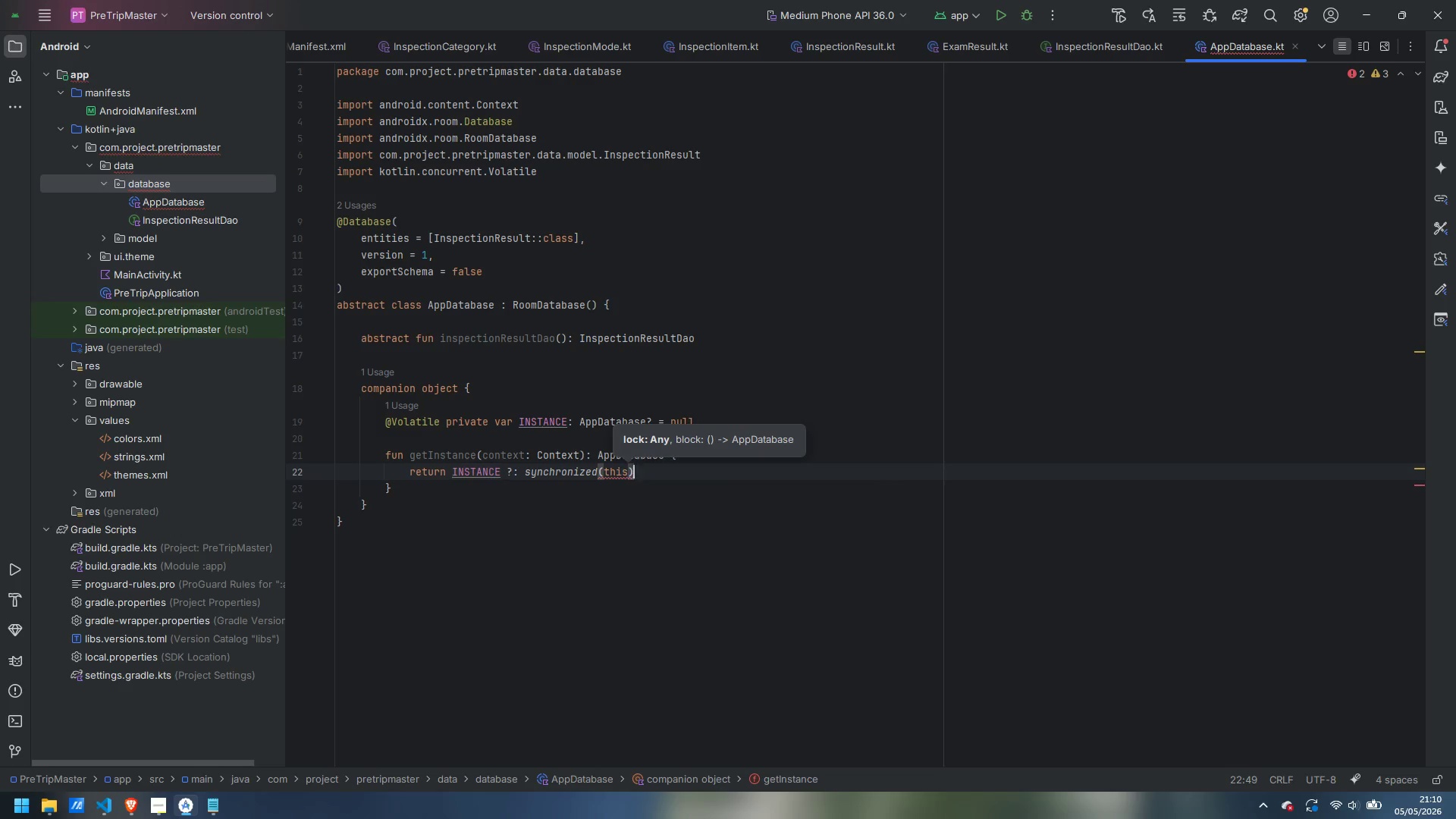 
key(Space)
 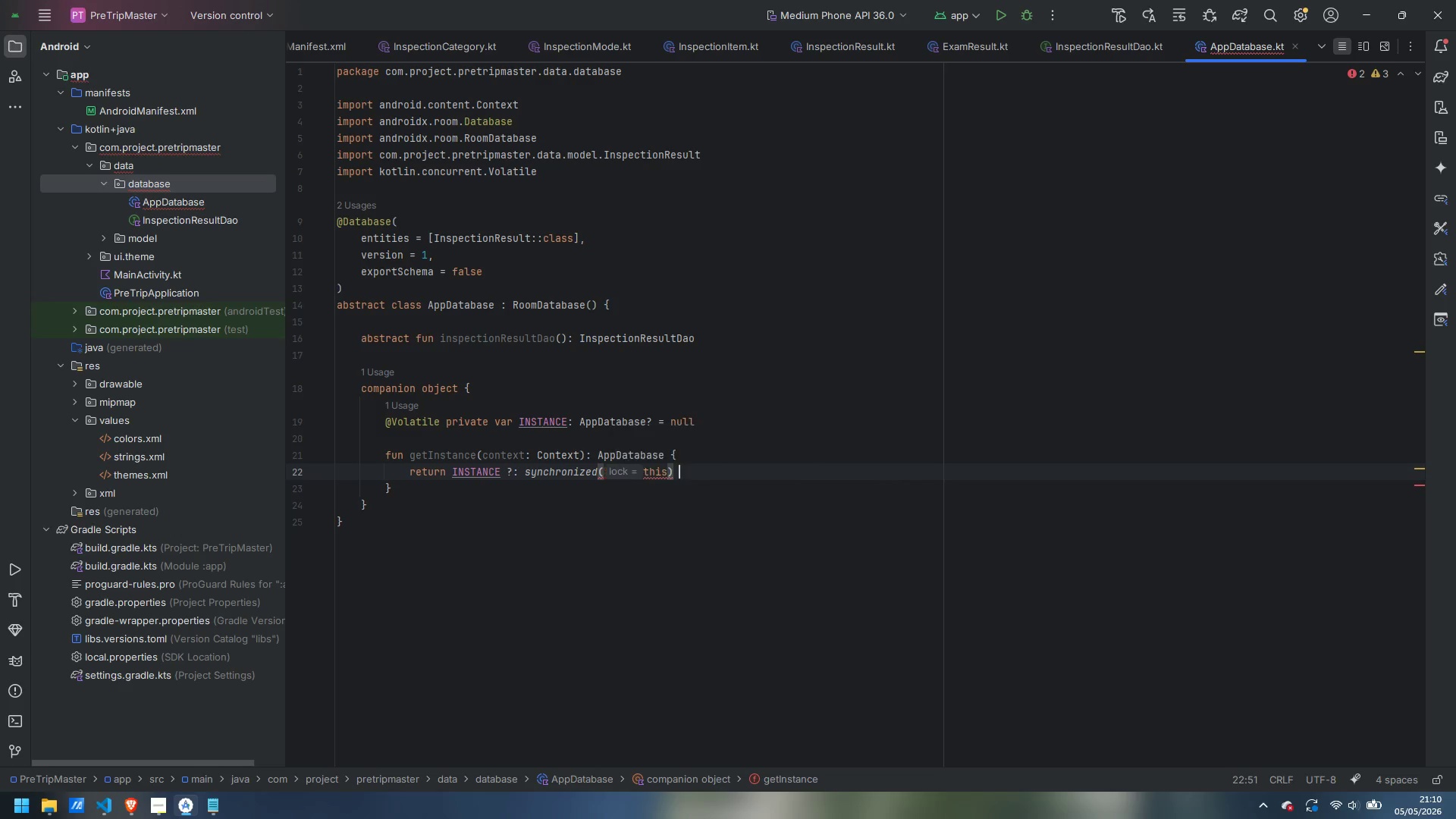 
key(Shift+BracketLeft)
 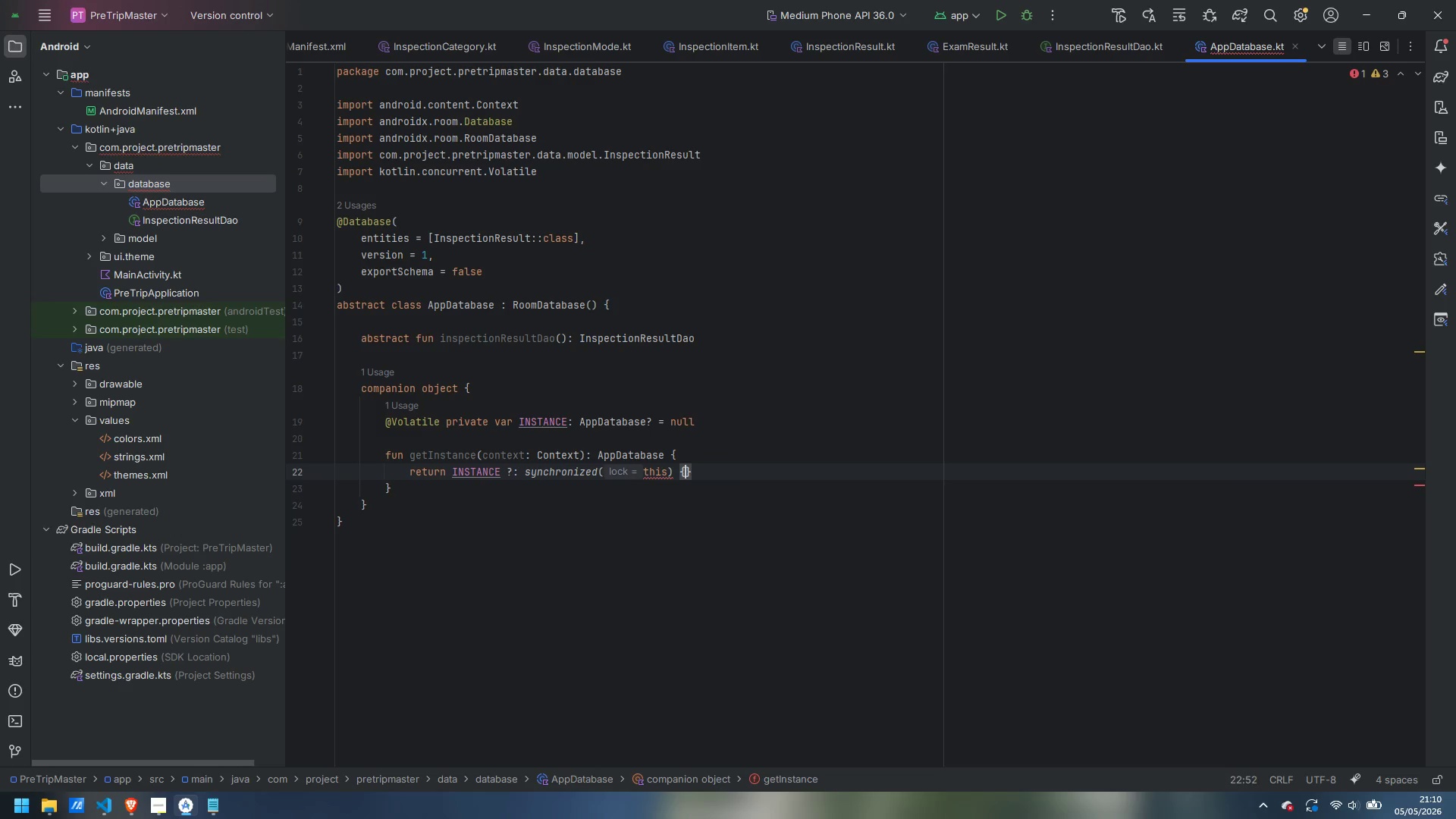 
key(Enter)
 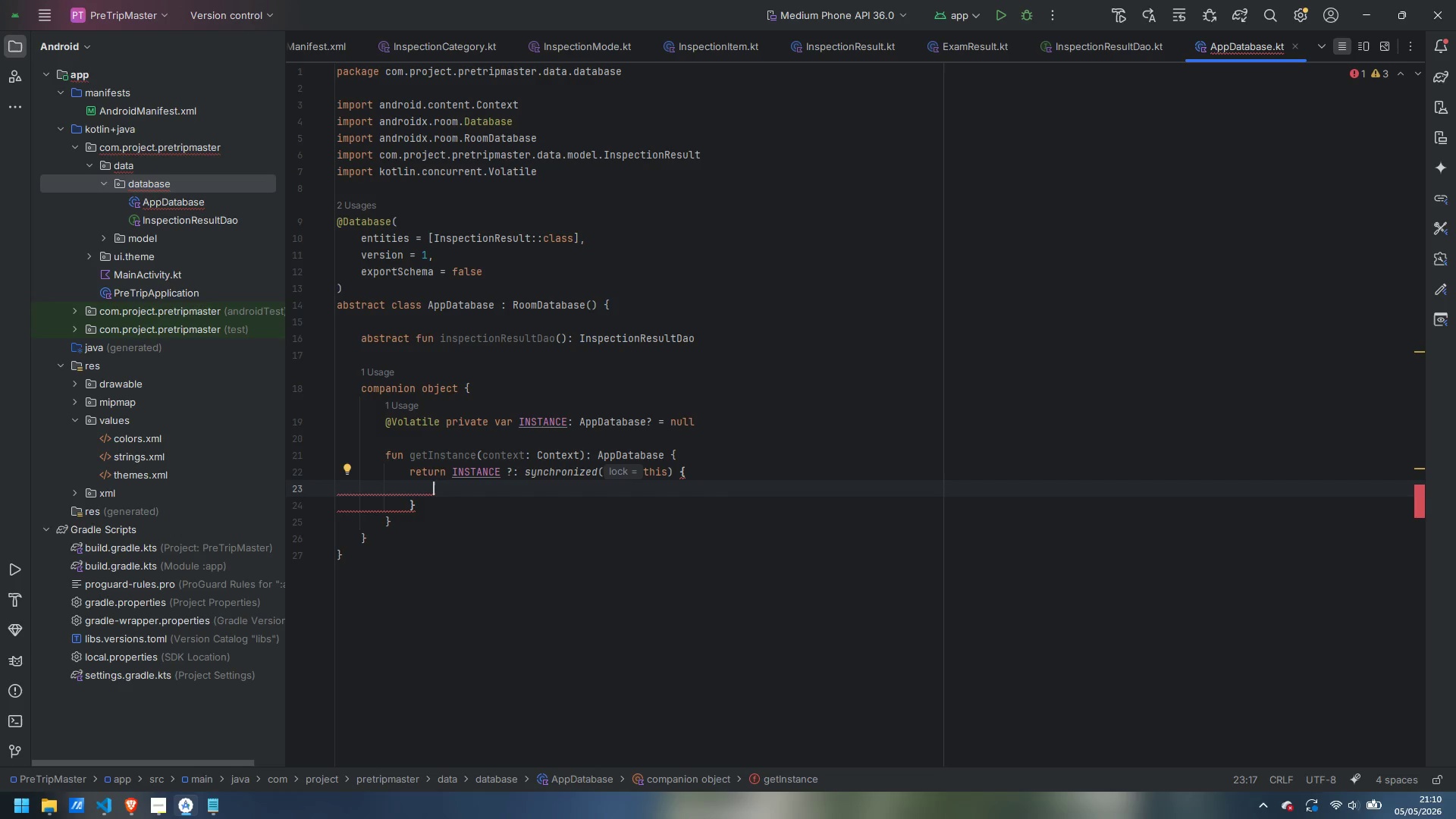 
type(Room)
 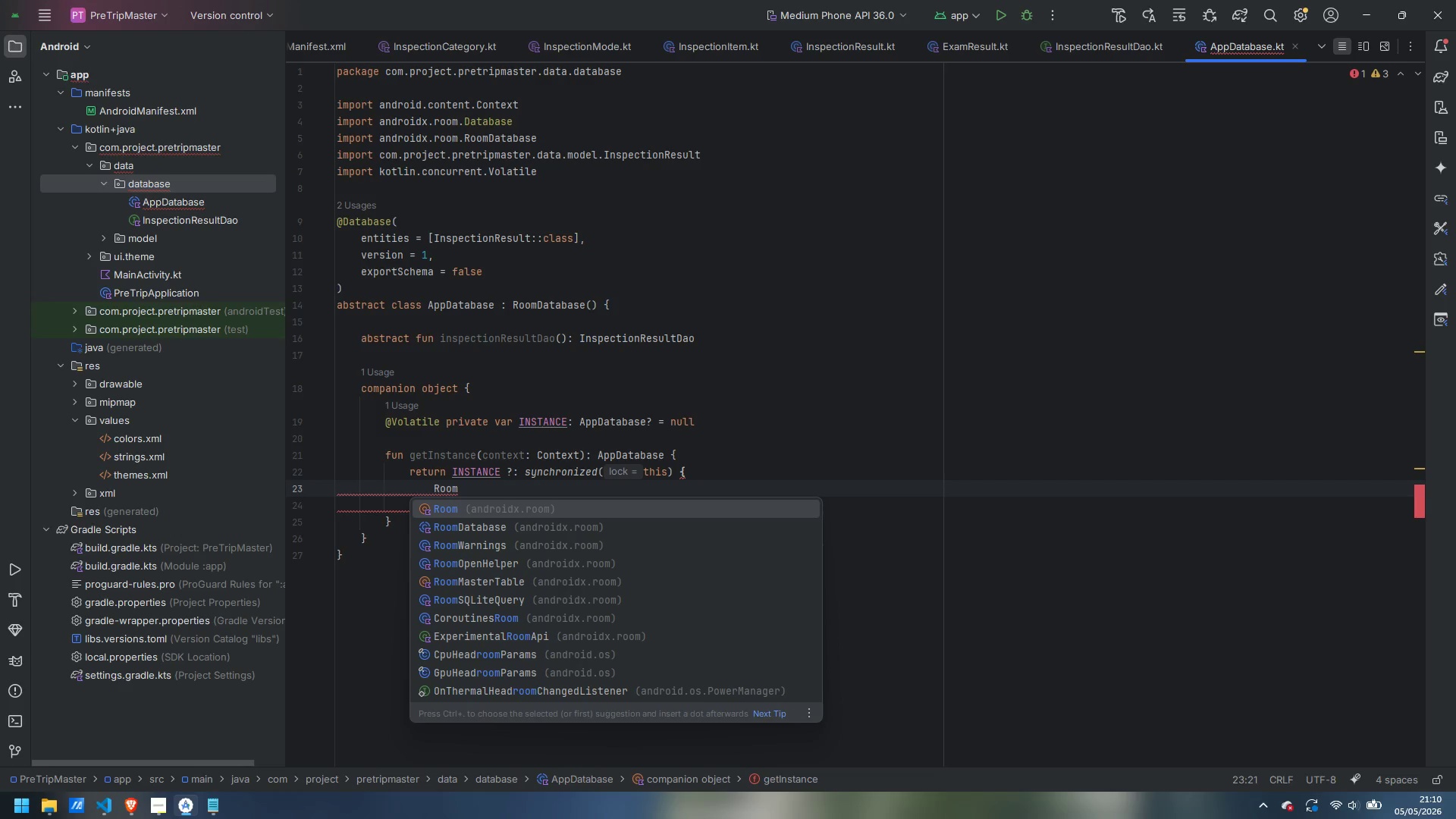 
key(Enter)
 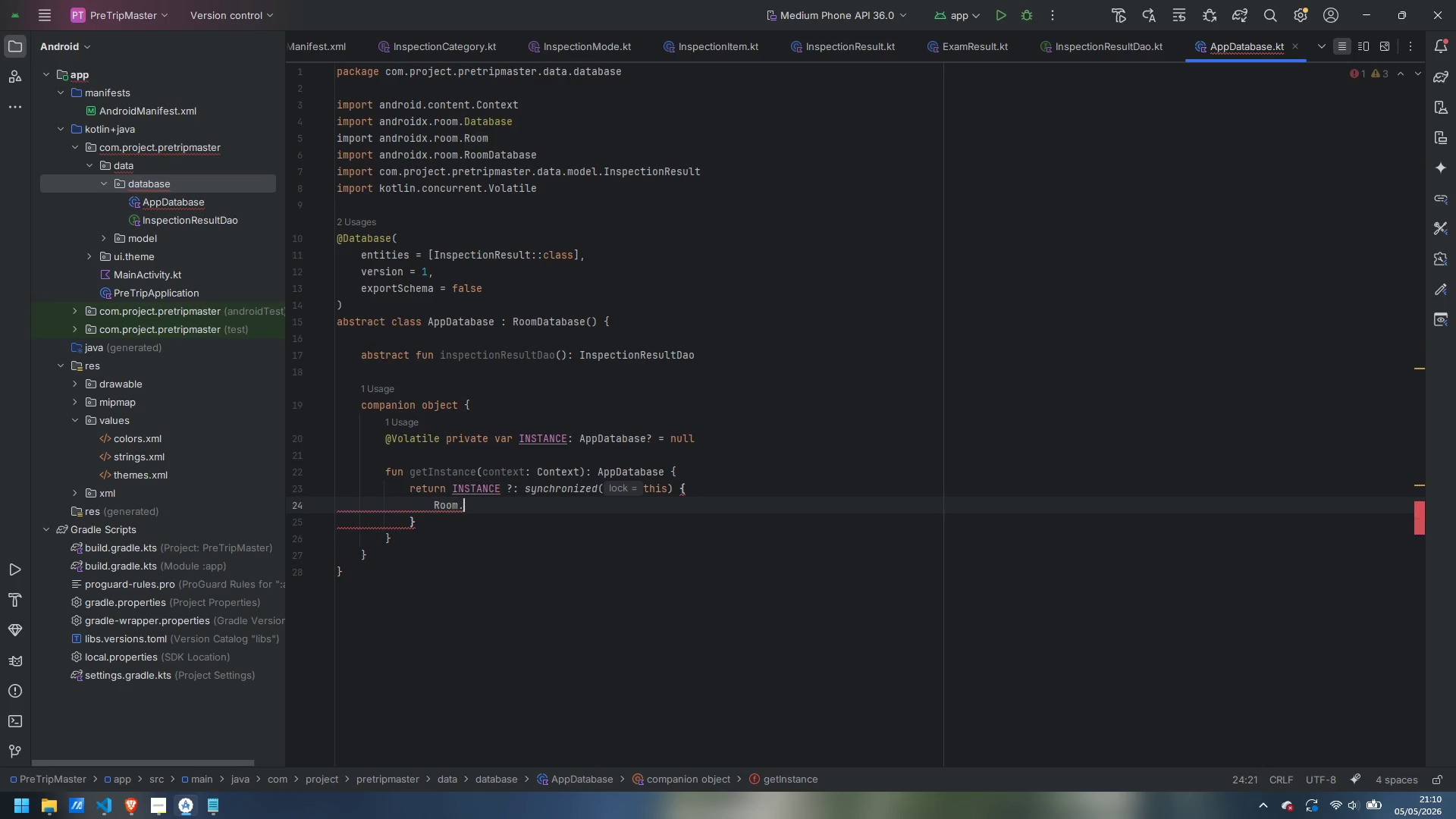 
type(.databaseBuilder()
 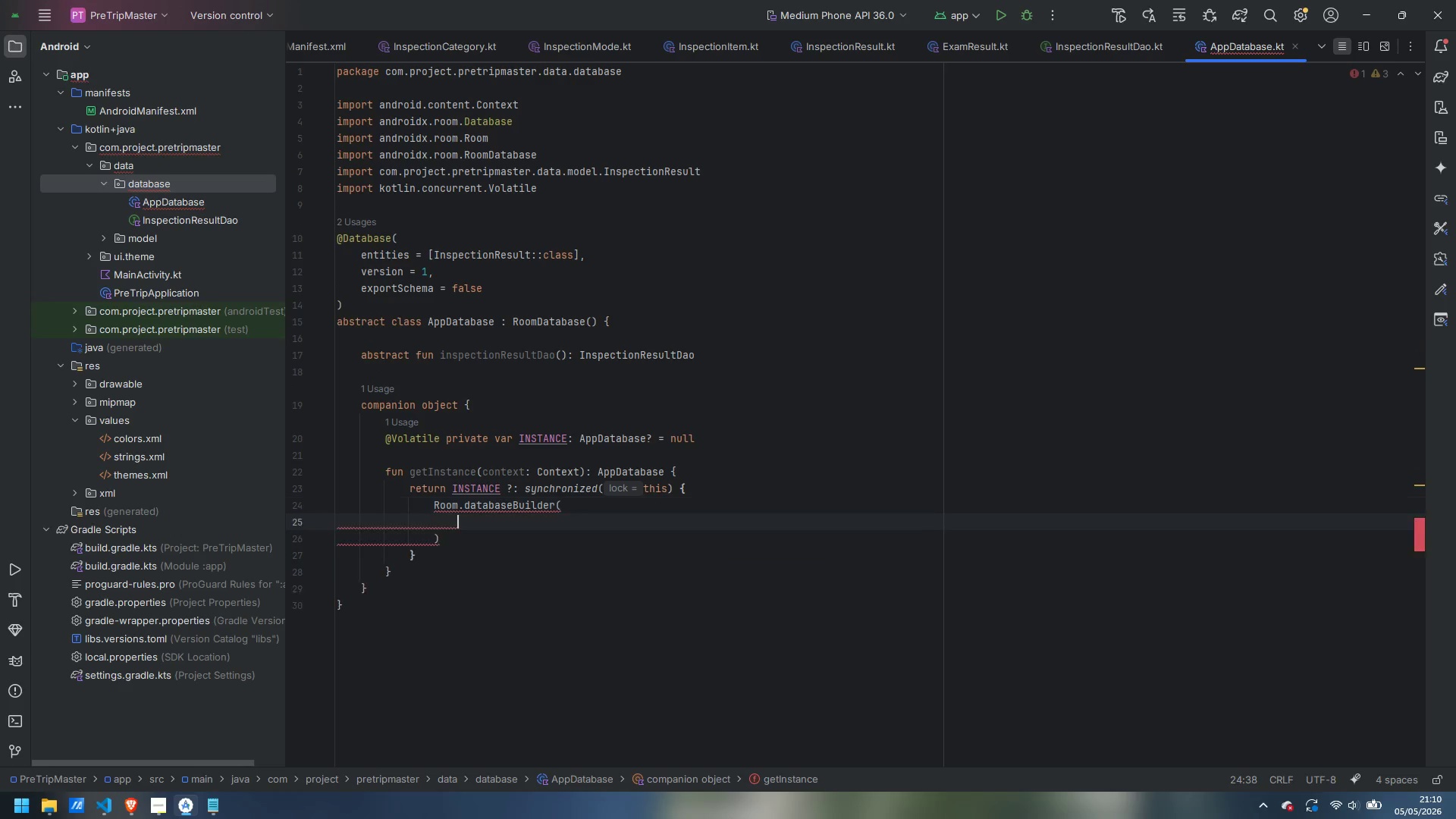 
 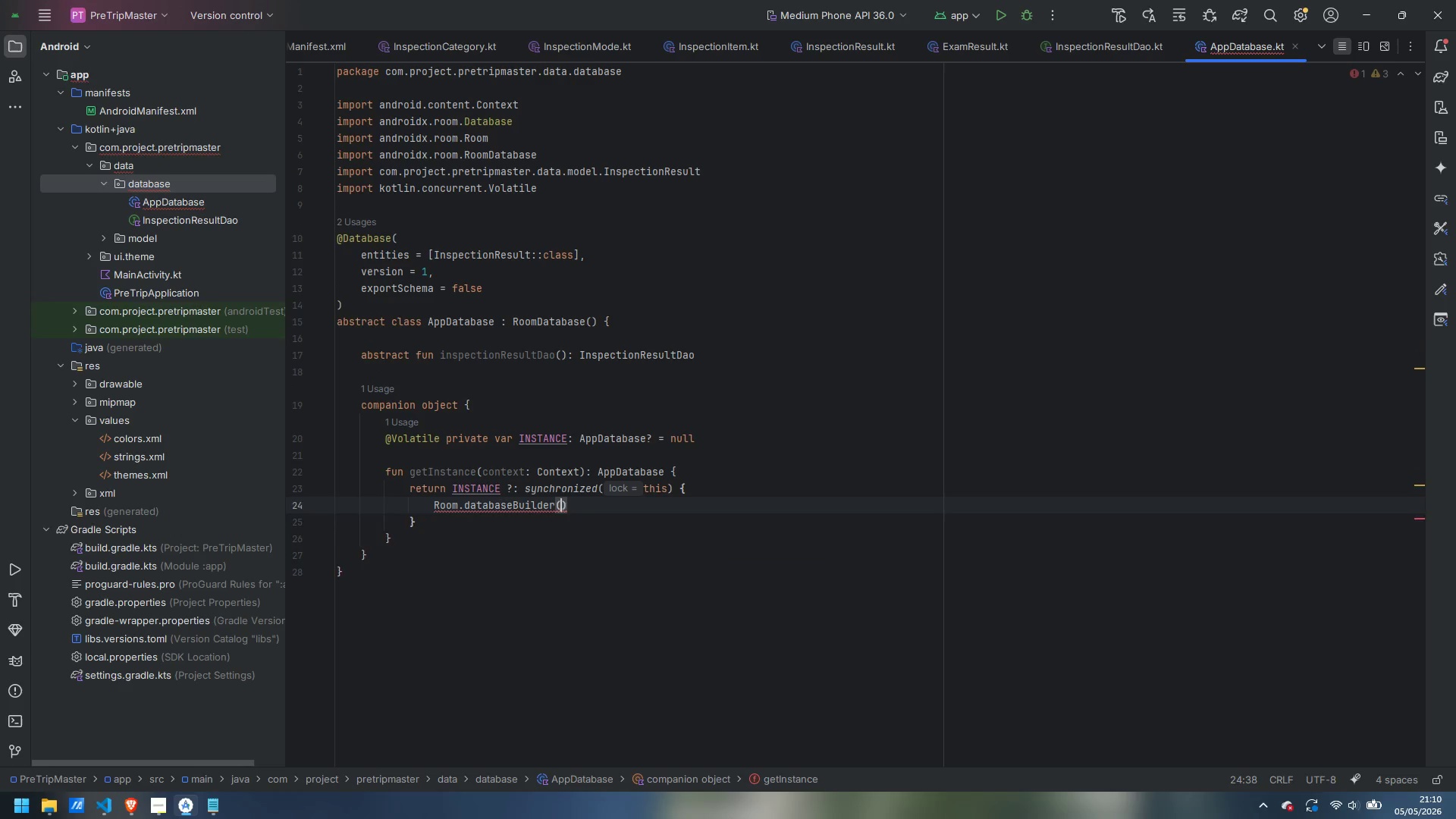 
key(Enter)
 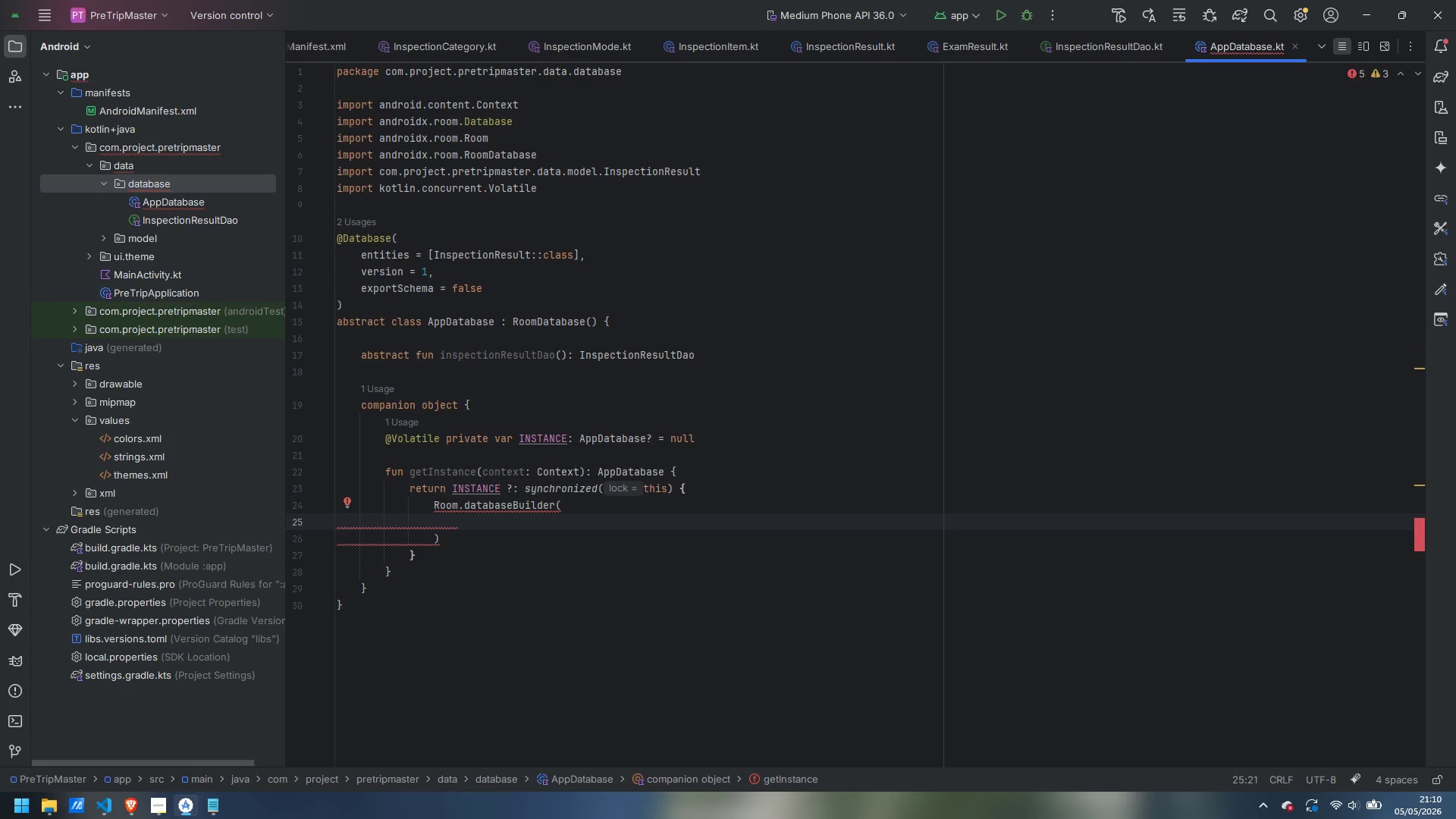 
type(context.applicatiopo)
key(Backspace)
key(Backspace)
type(nConter)
key(Backspace)
type(xt,)
 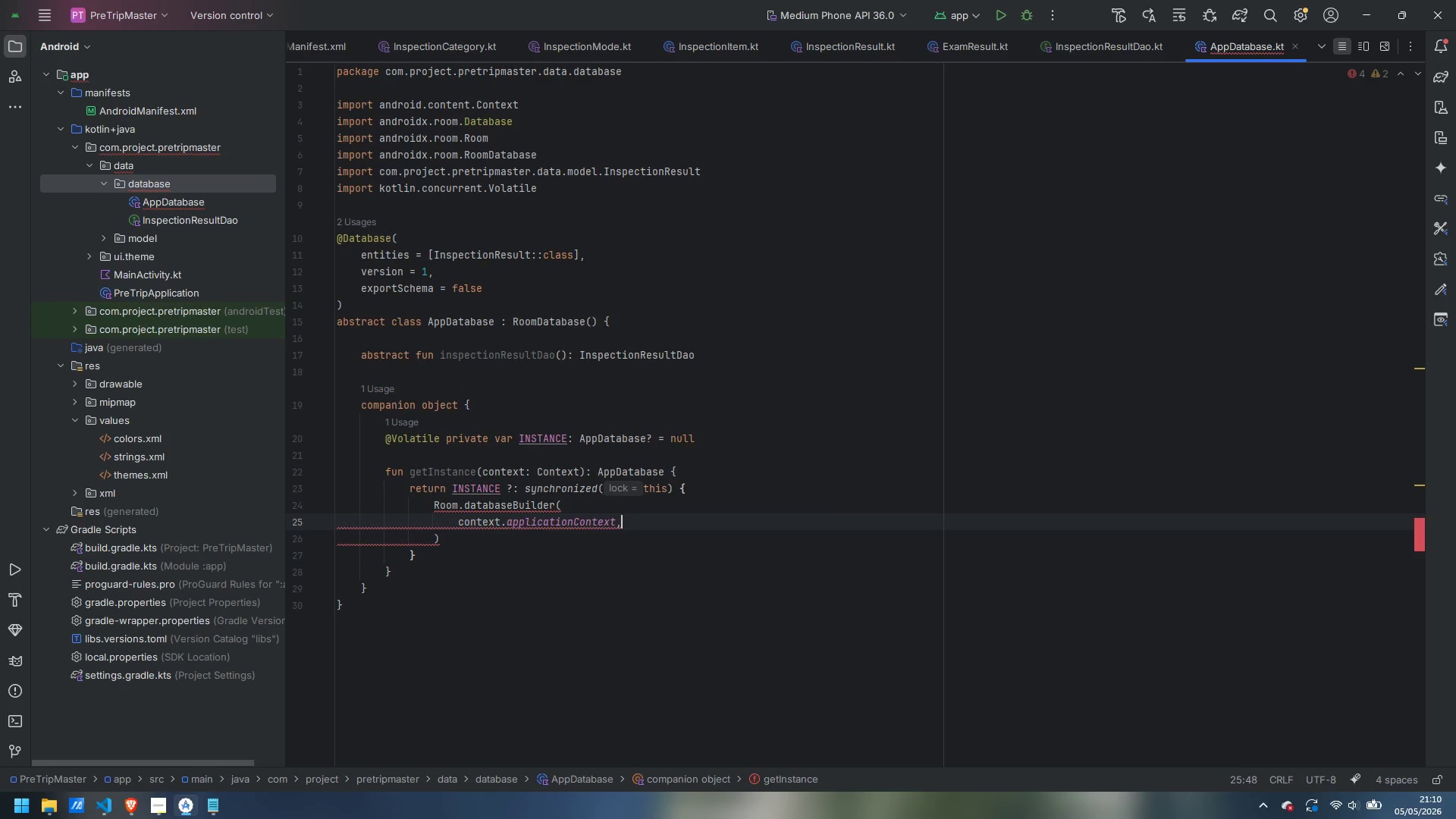 
key(Enter)
 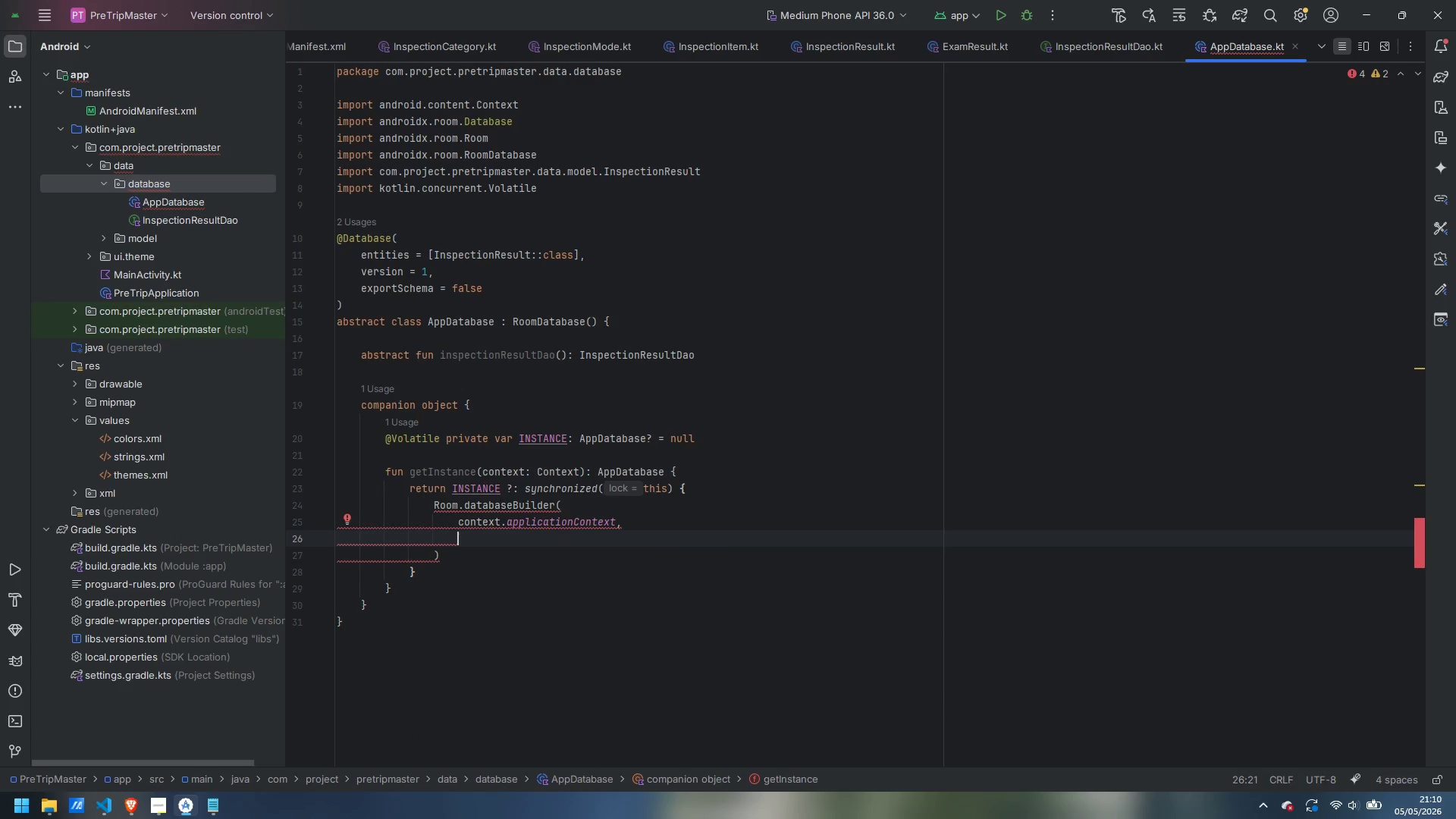 
type(AppDatabase::class.kava)
 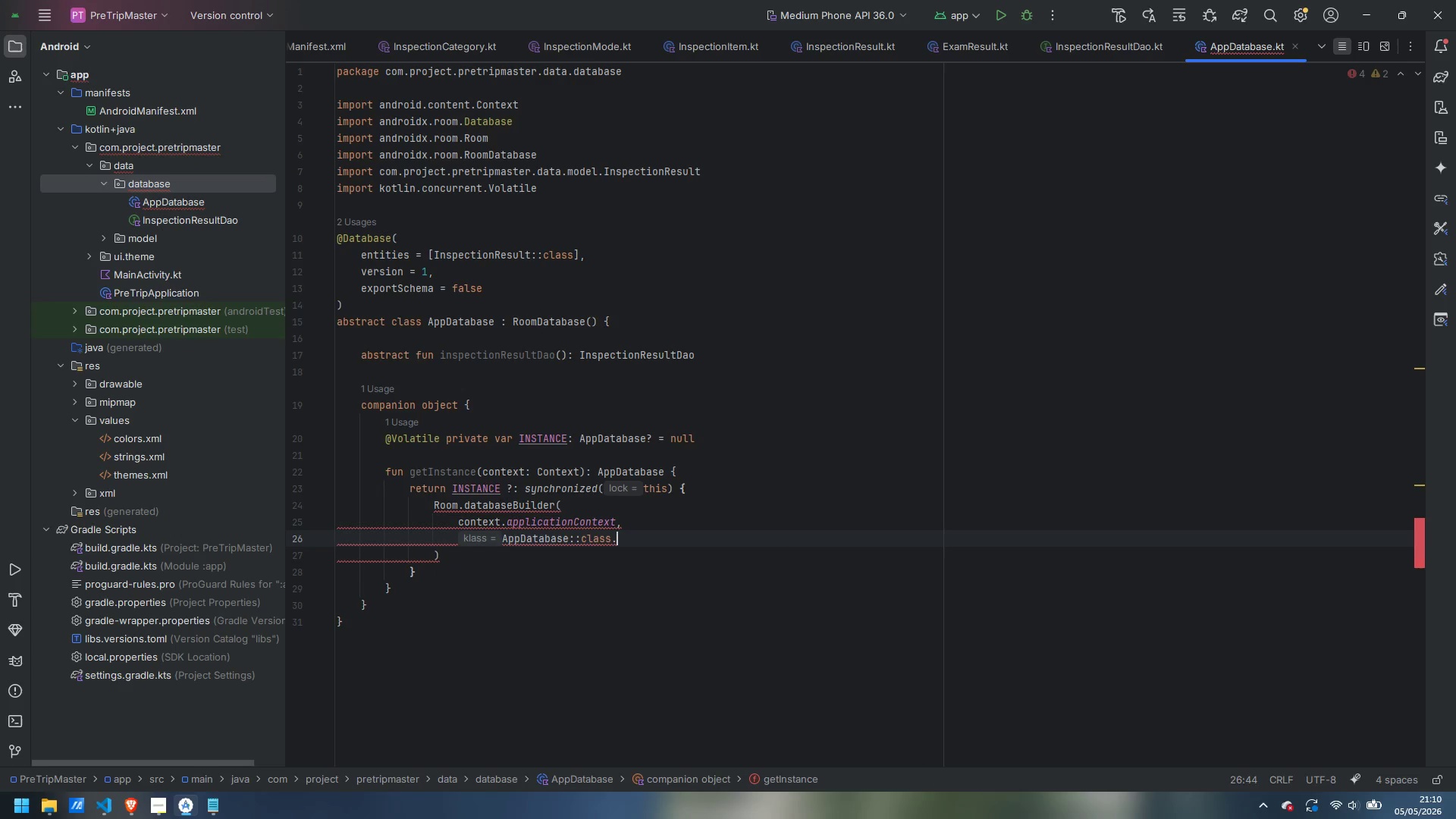 
 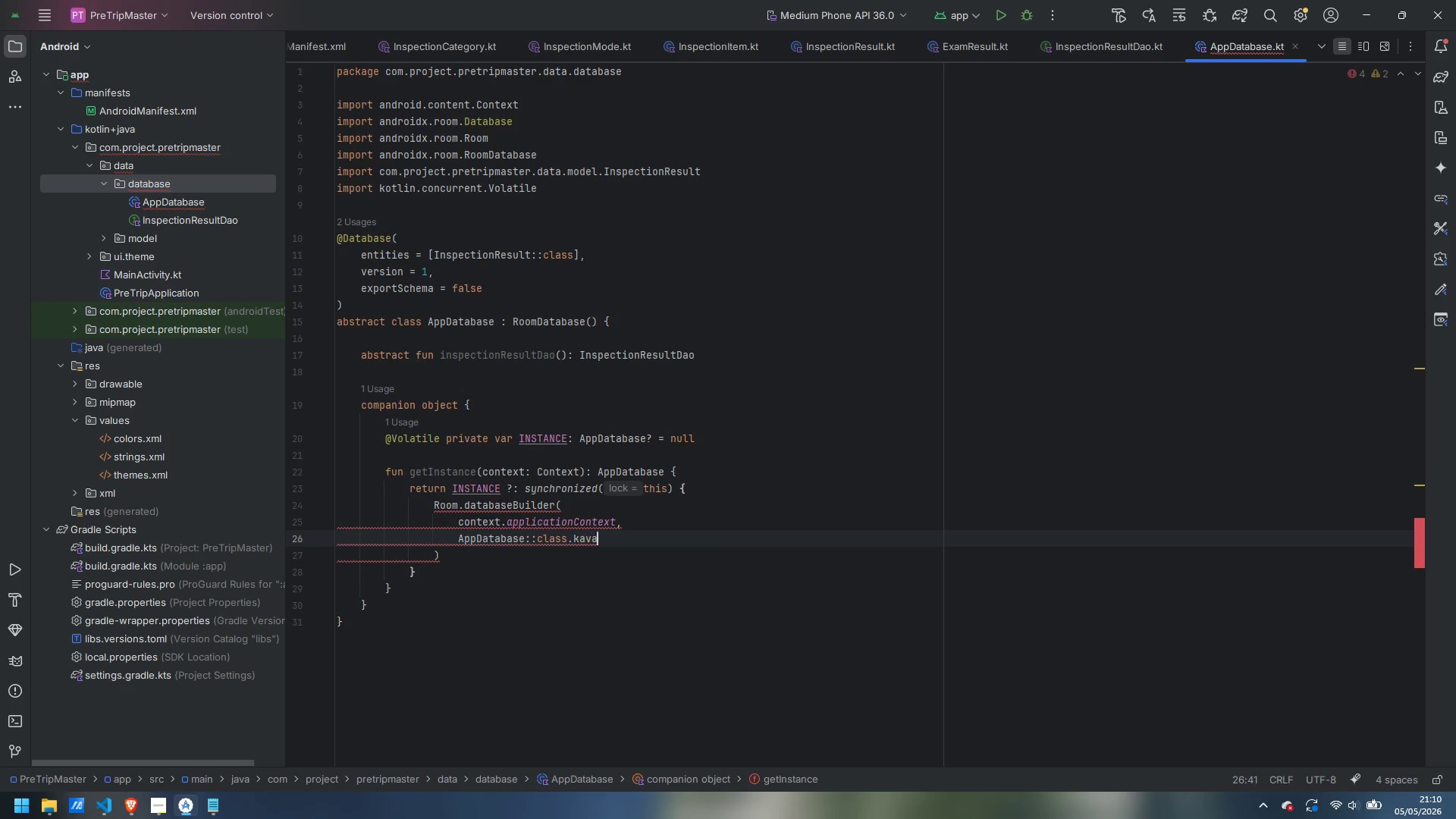 
key(Control+ControlLeft)
 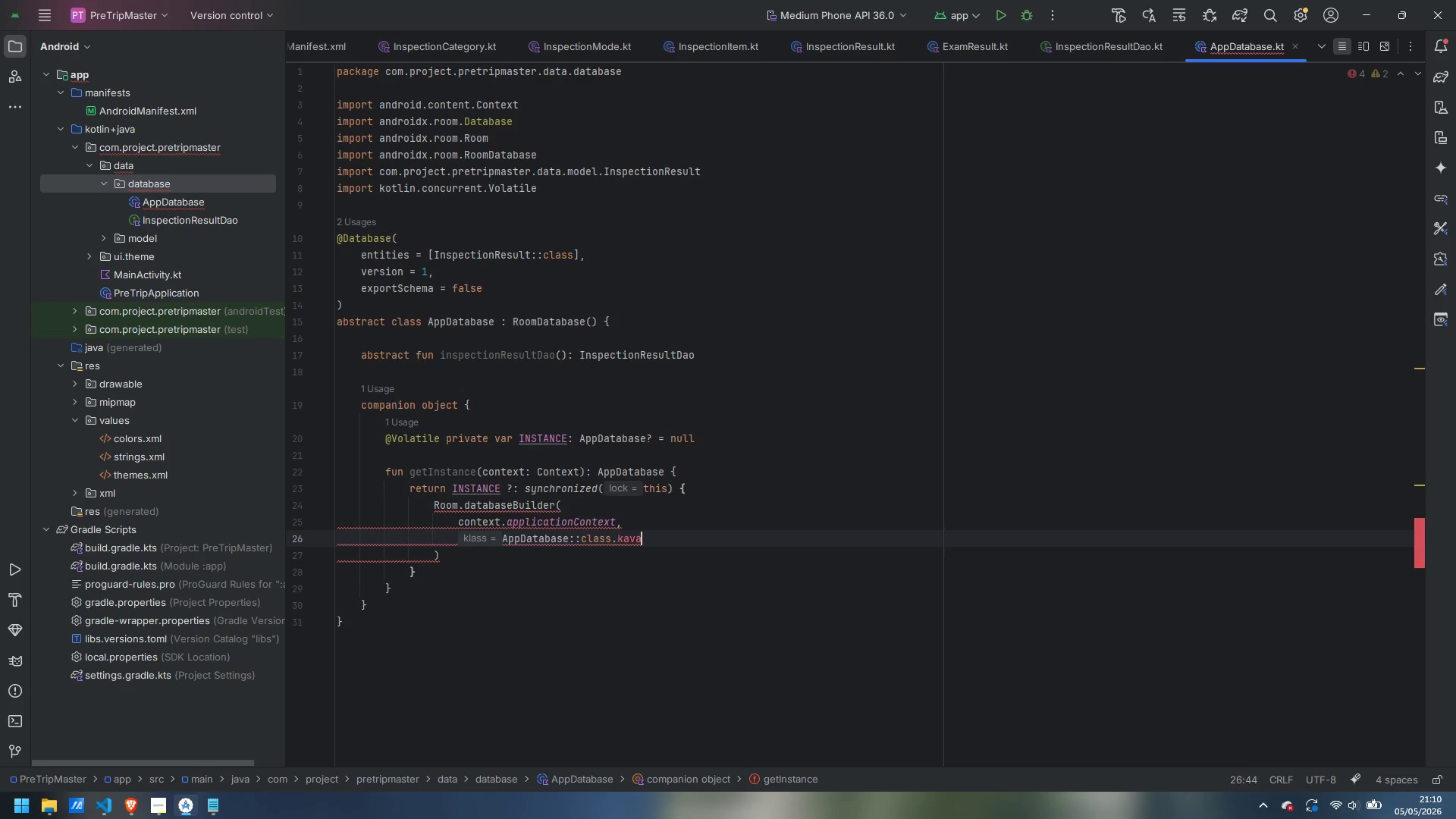 
key(Control+Backspace)
 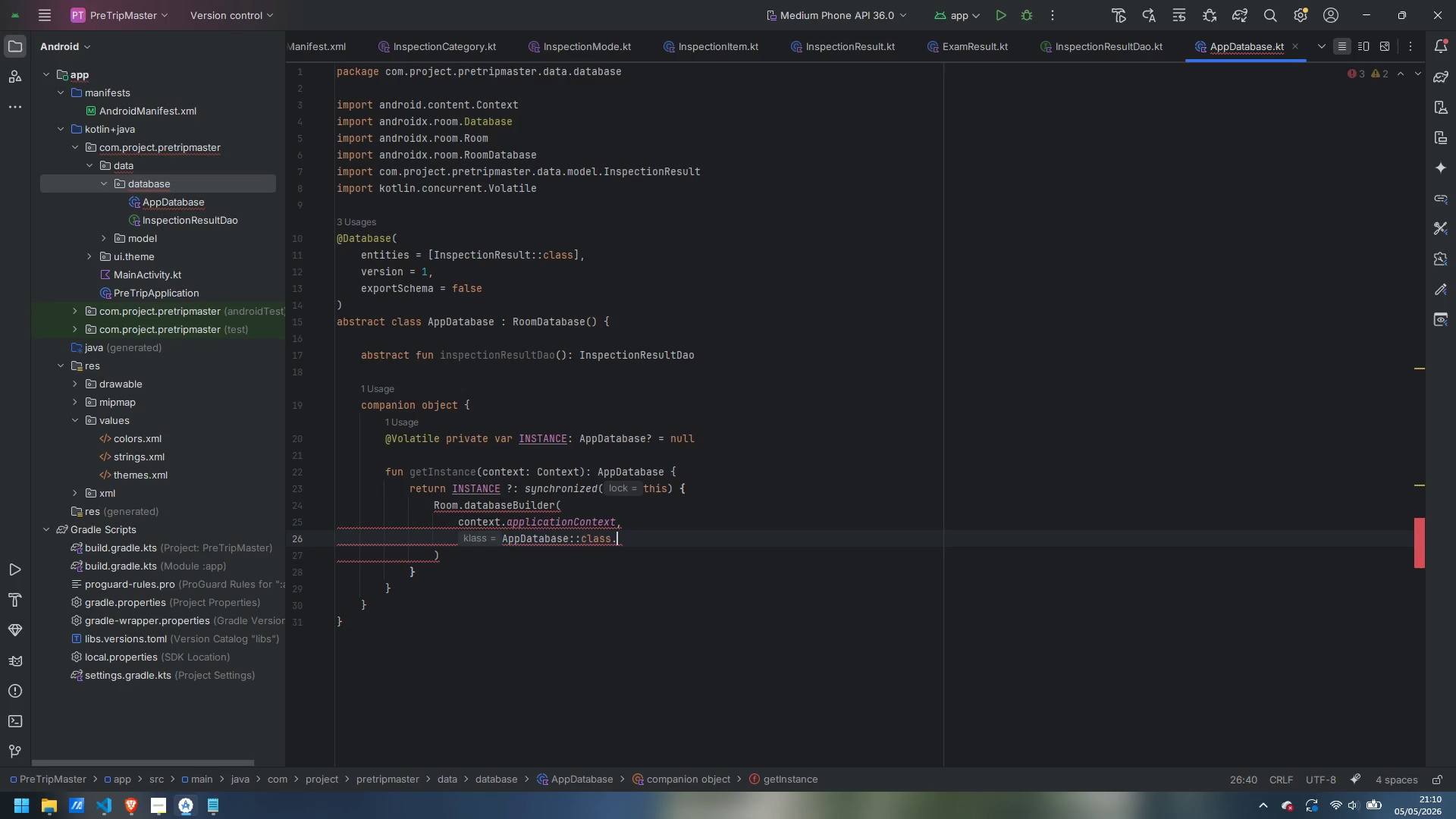 
type(java)
 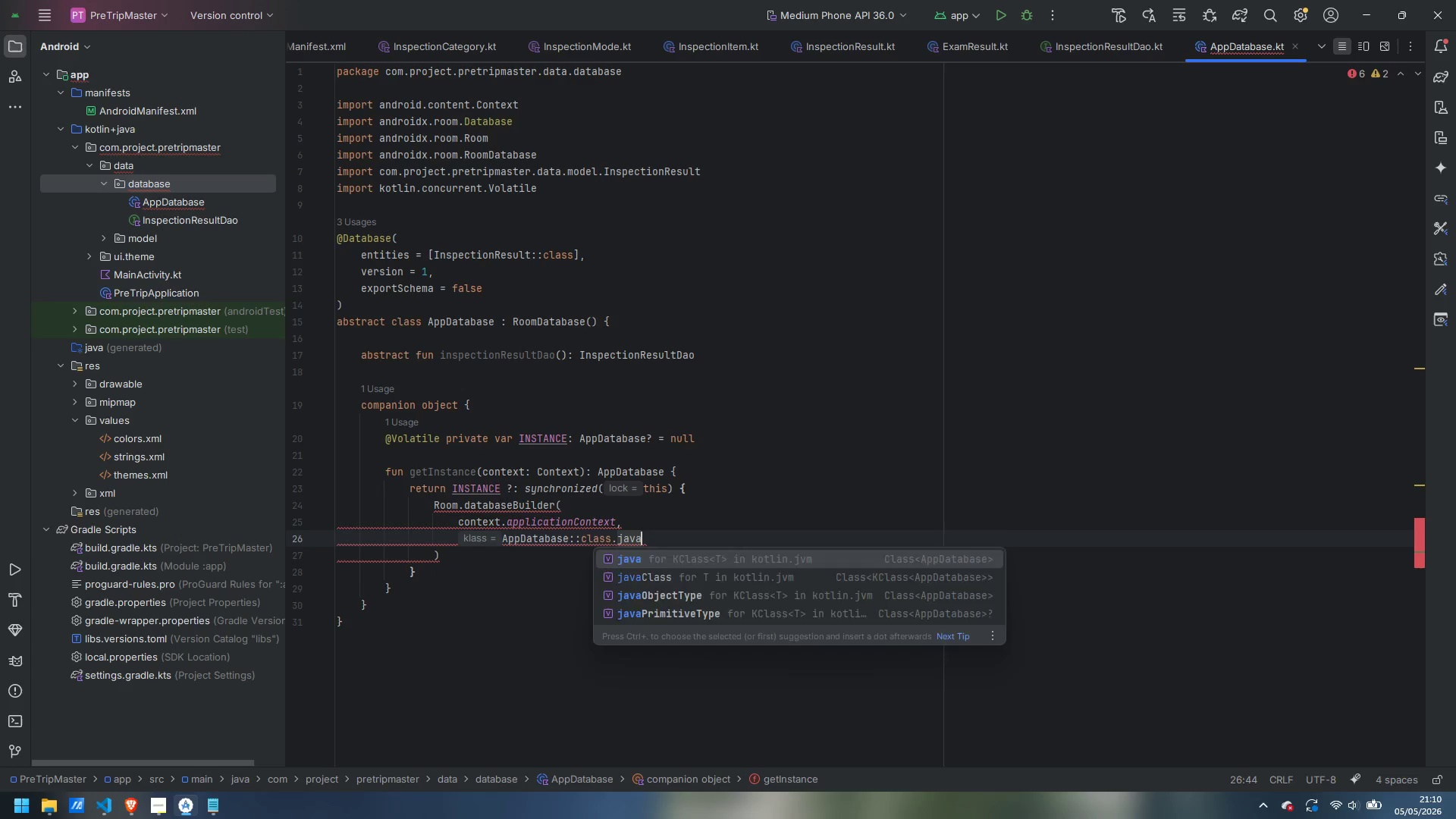 
key(Enter)
 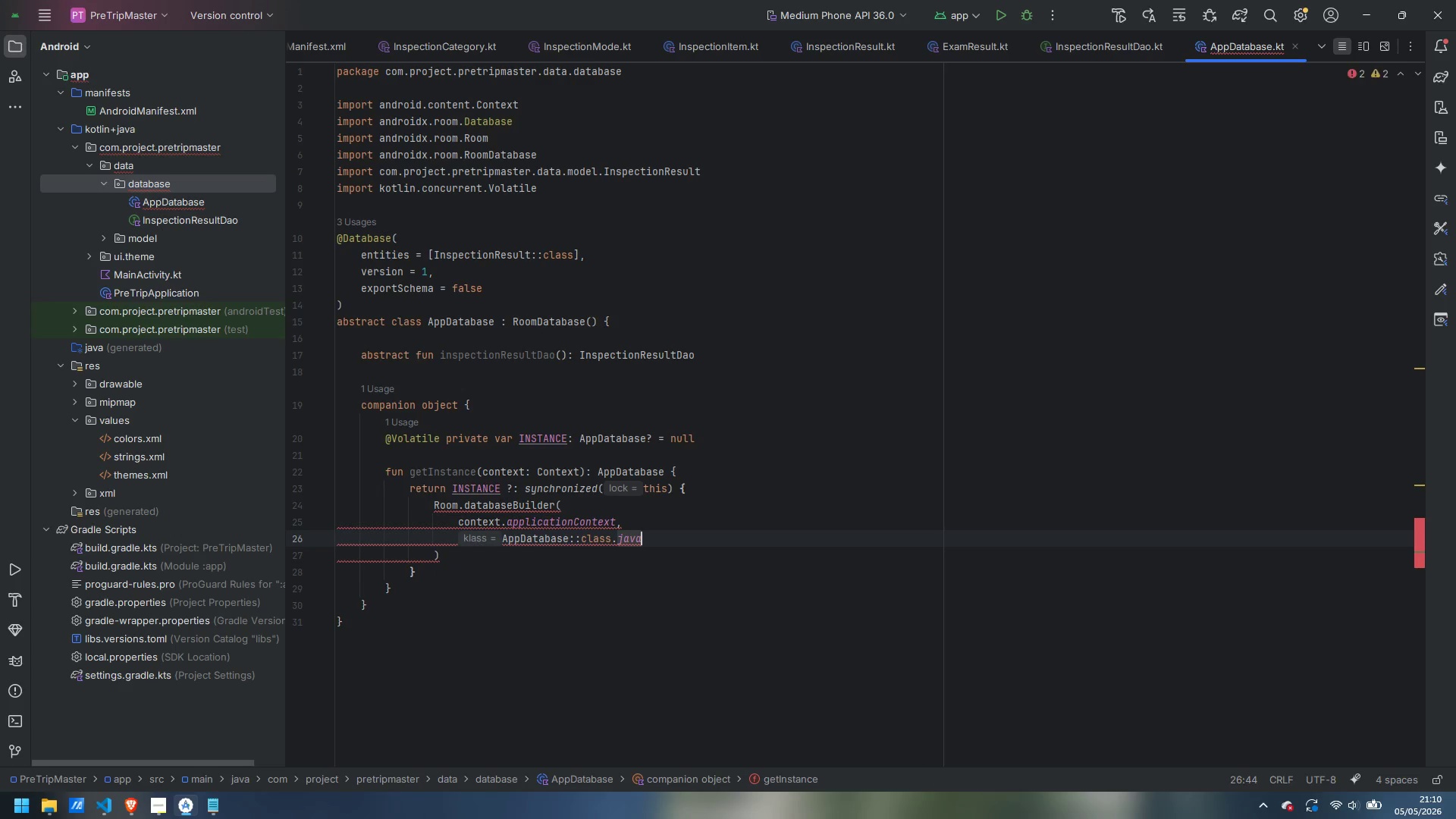 
key(Comma)
 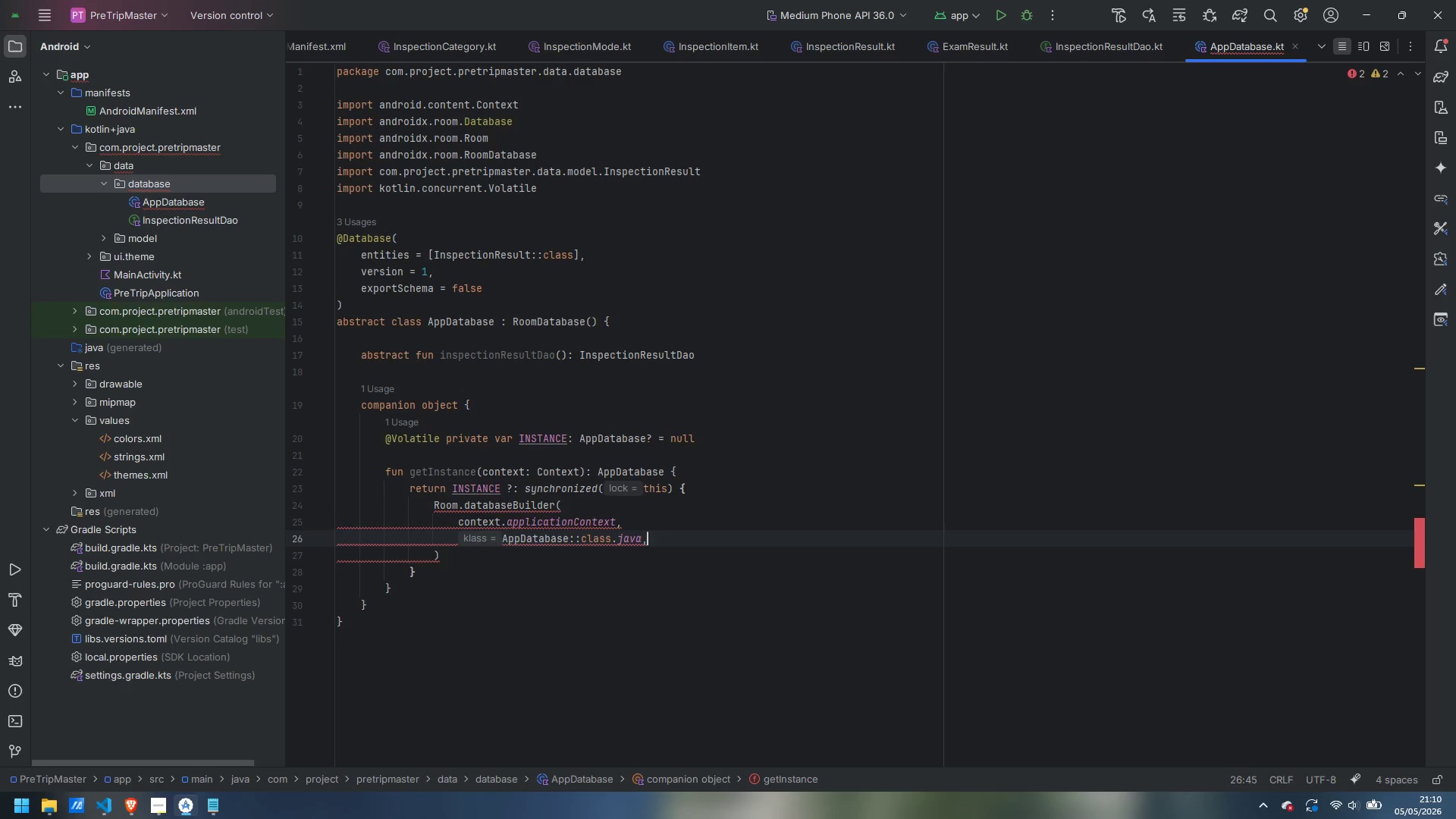 
key(Enter)
 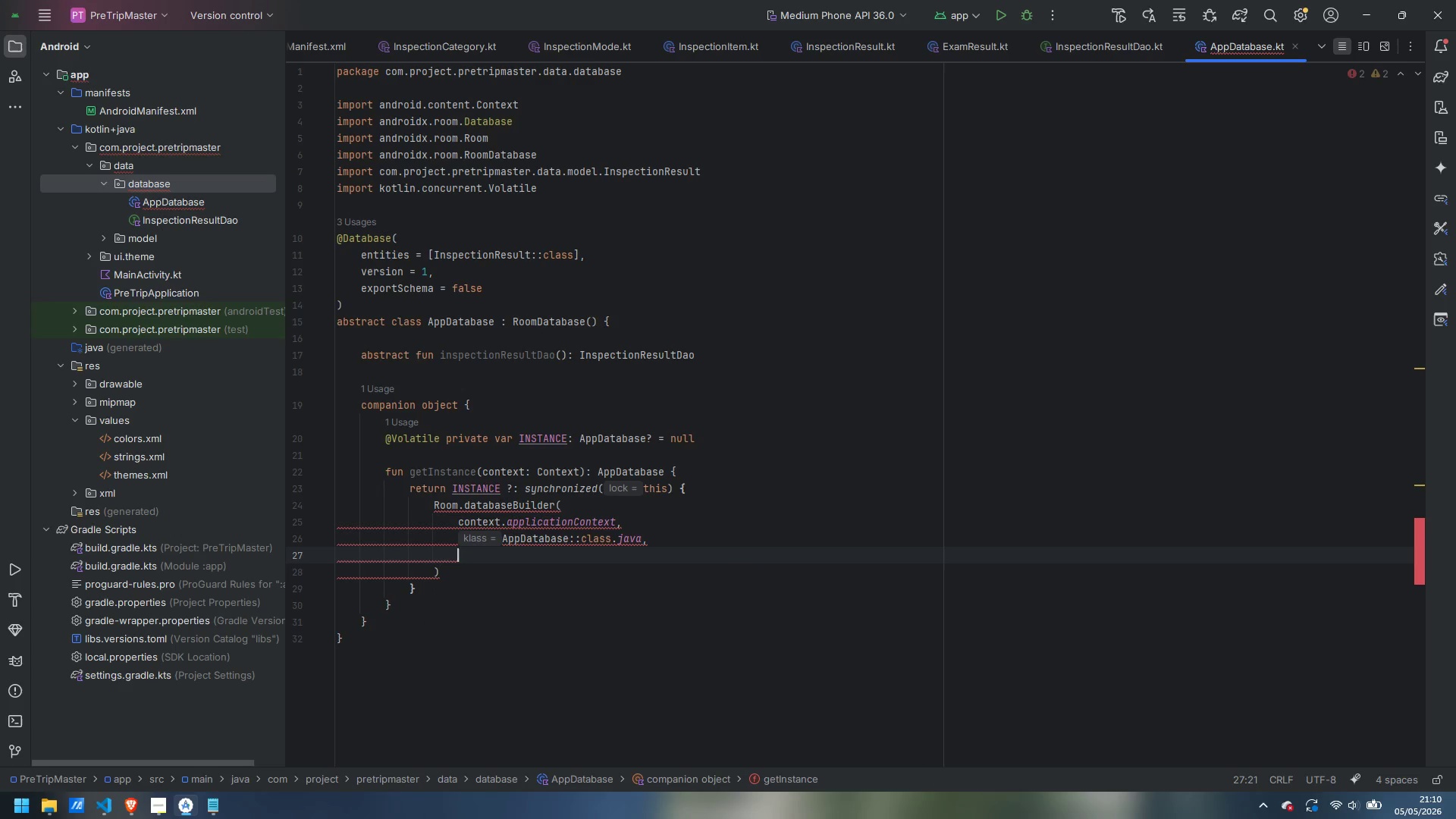 
key(Shift+Quote)
 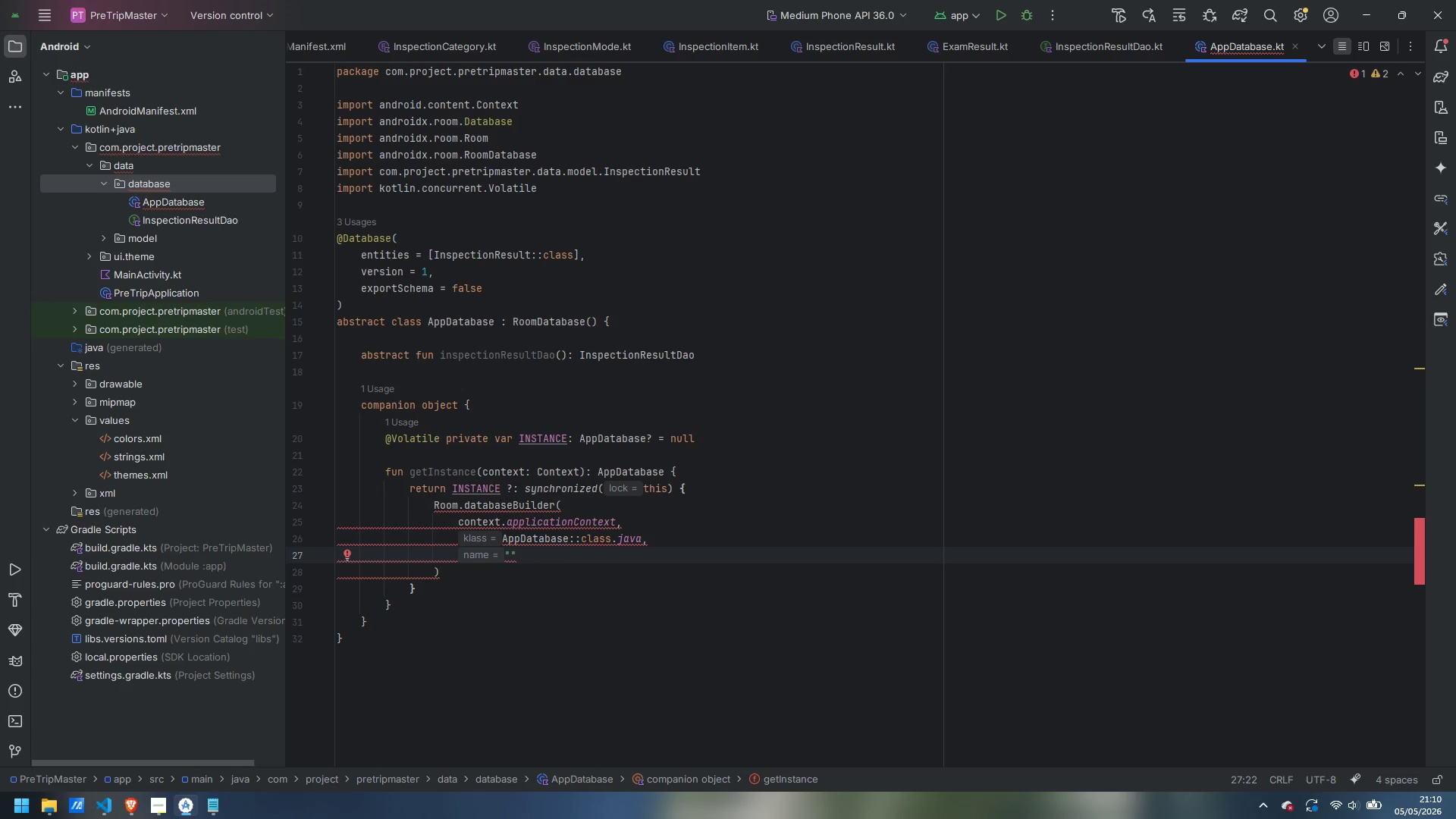 
type(pretripmaster.db)
 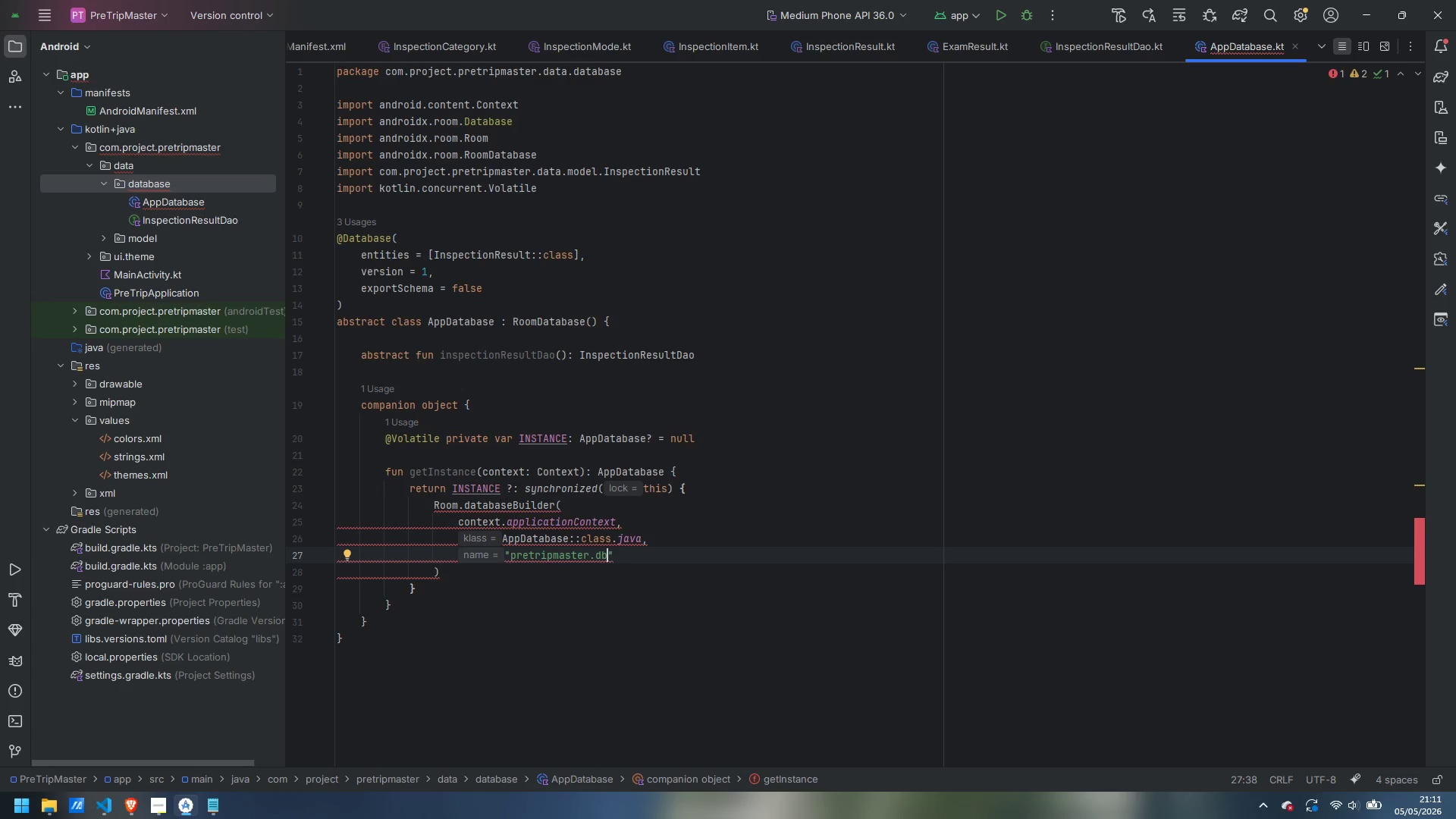 
key(ArrowDown)
 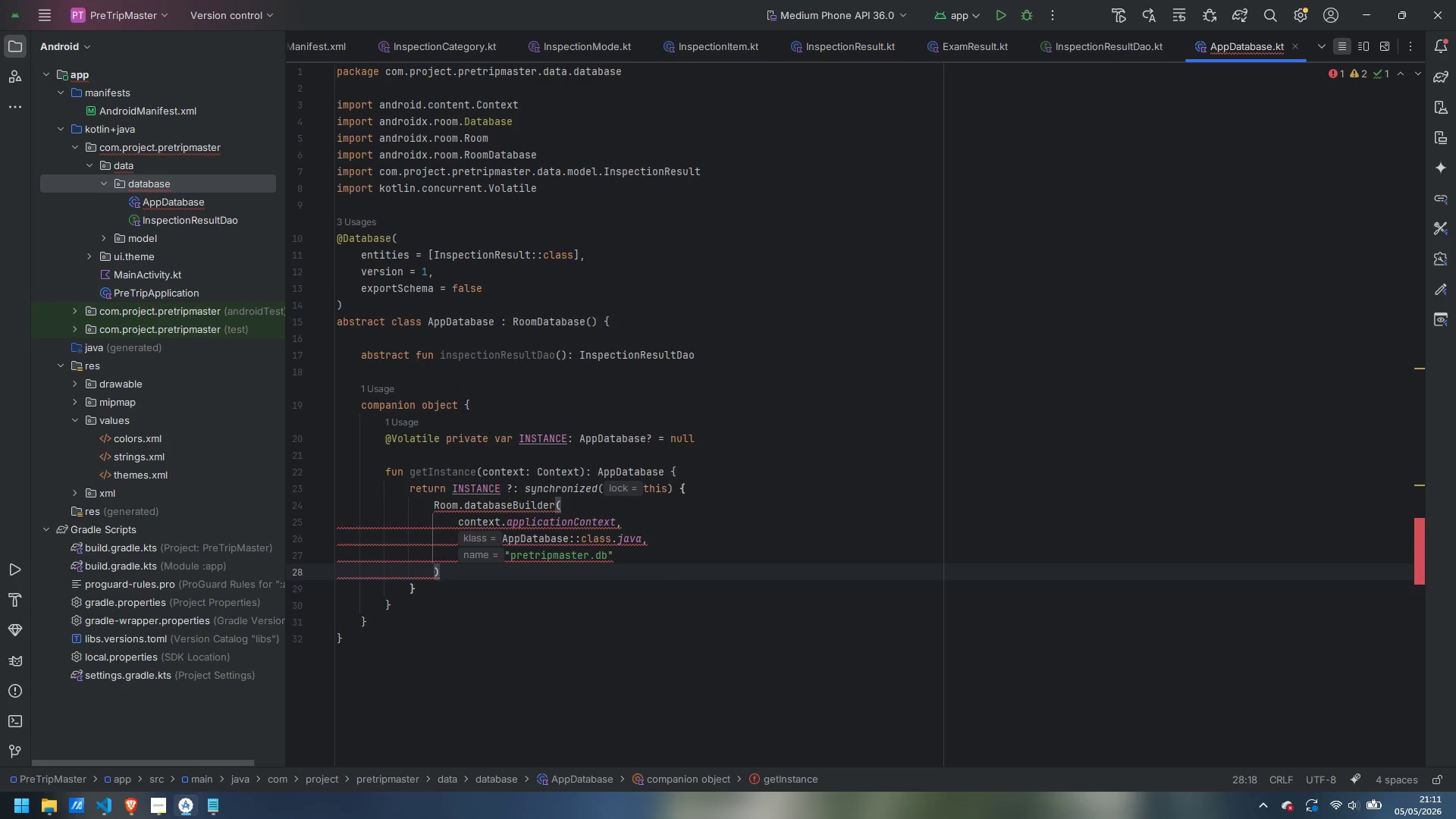 
type(.build)
 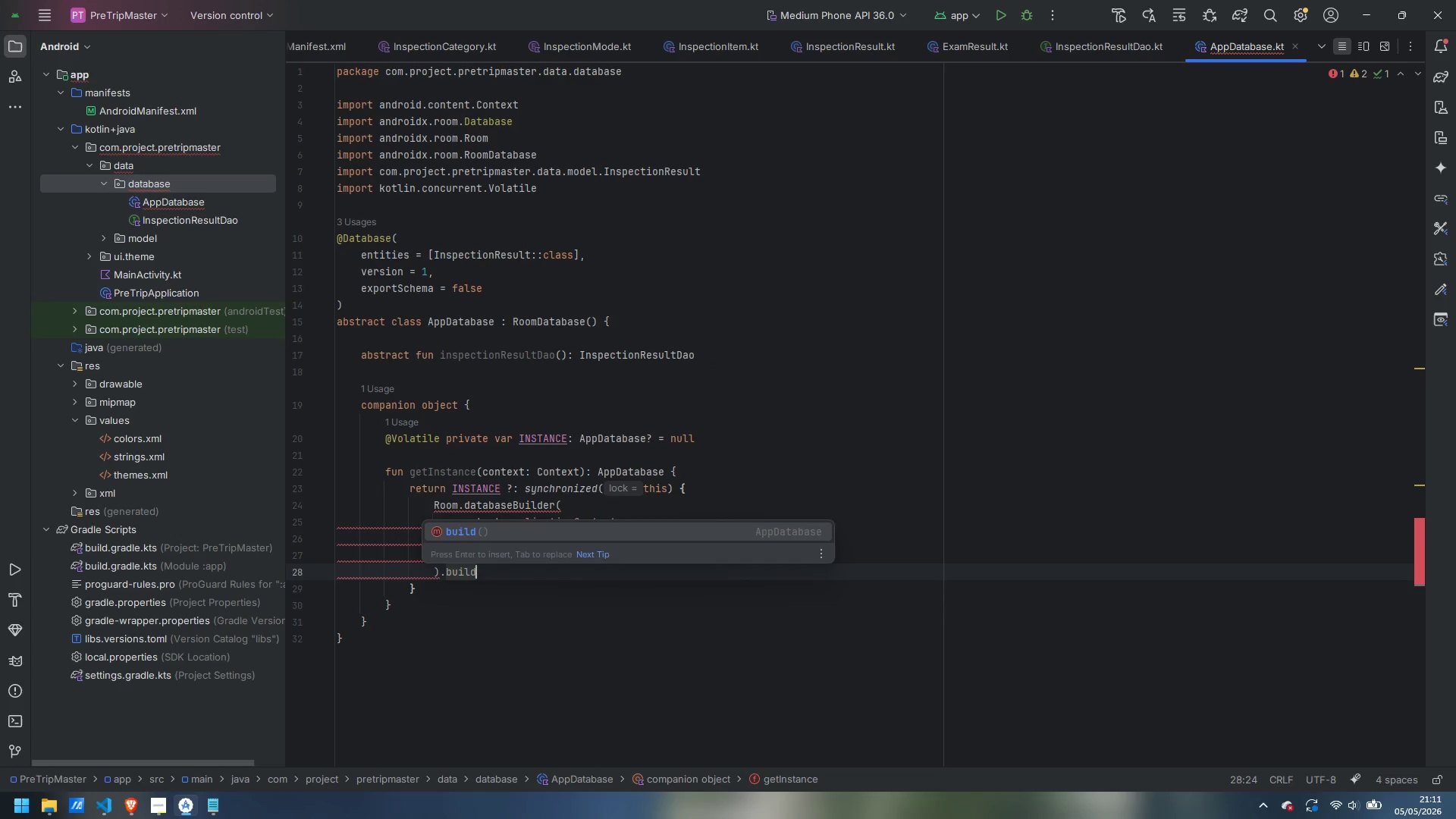 
key(Enter)
 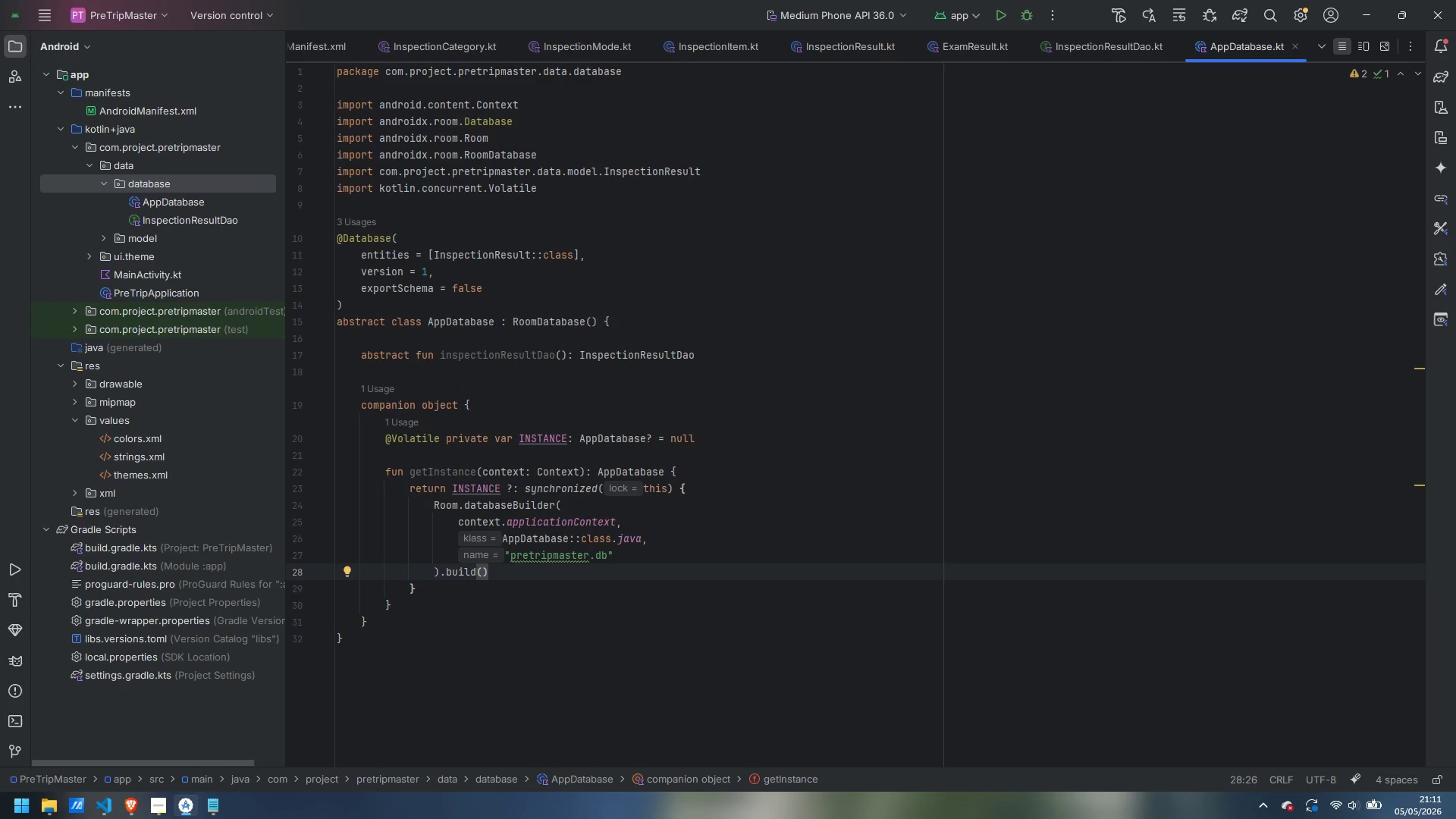 
type(.also {  )
 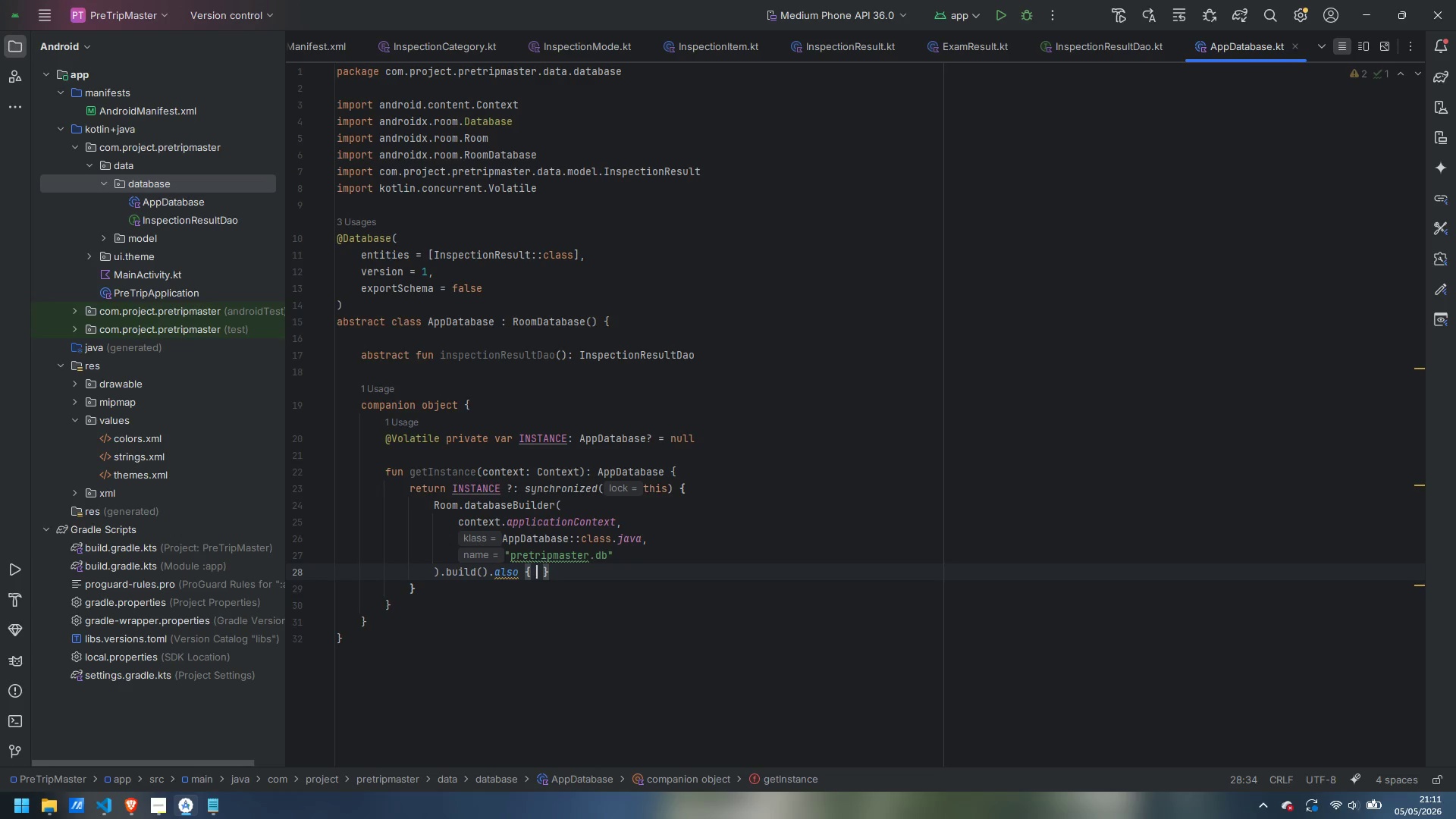 
 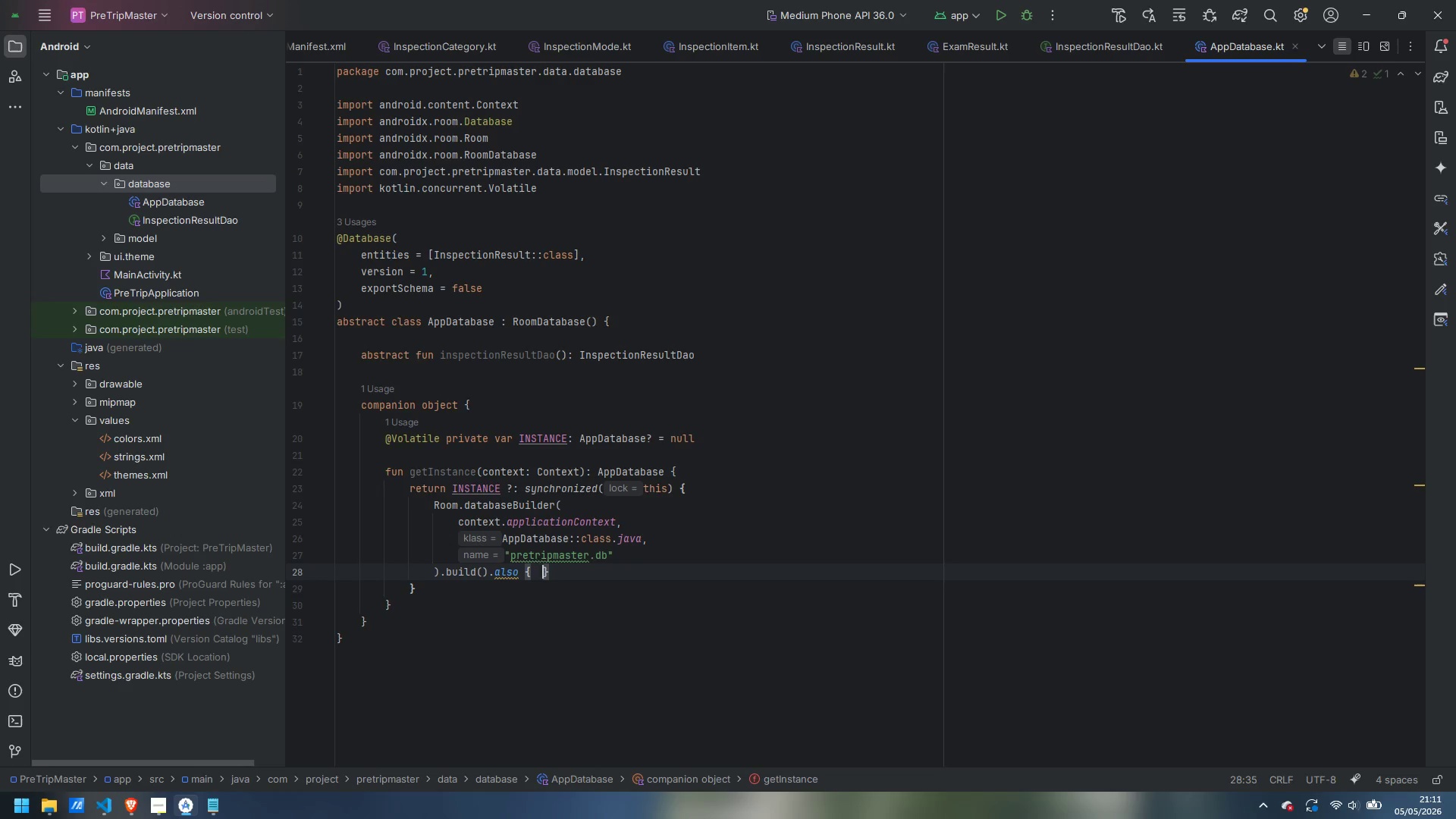 
key(ArrowLeft)
 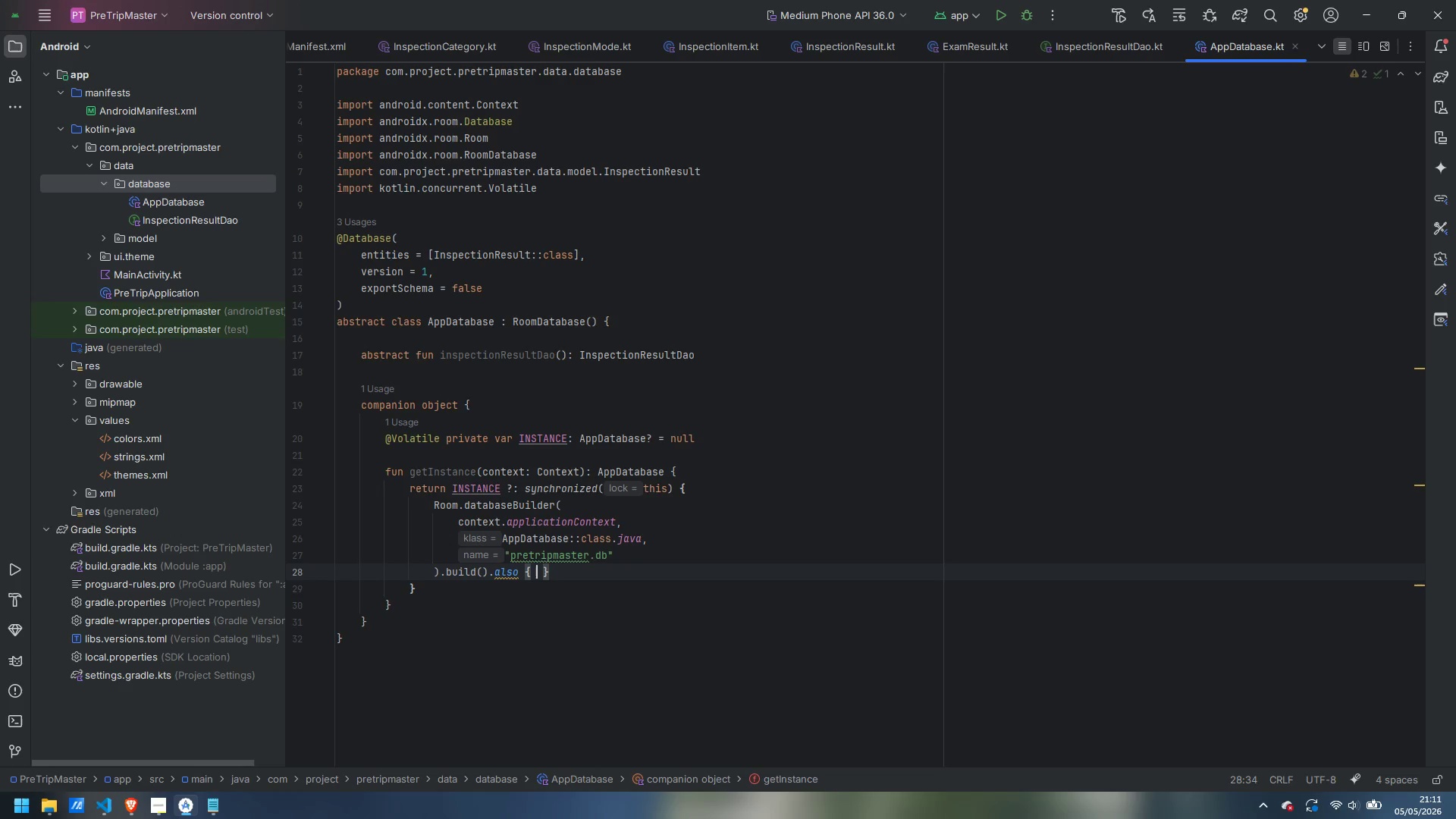 
type(INSTANCE.)
key(Backspace)
type( = it)
 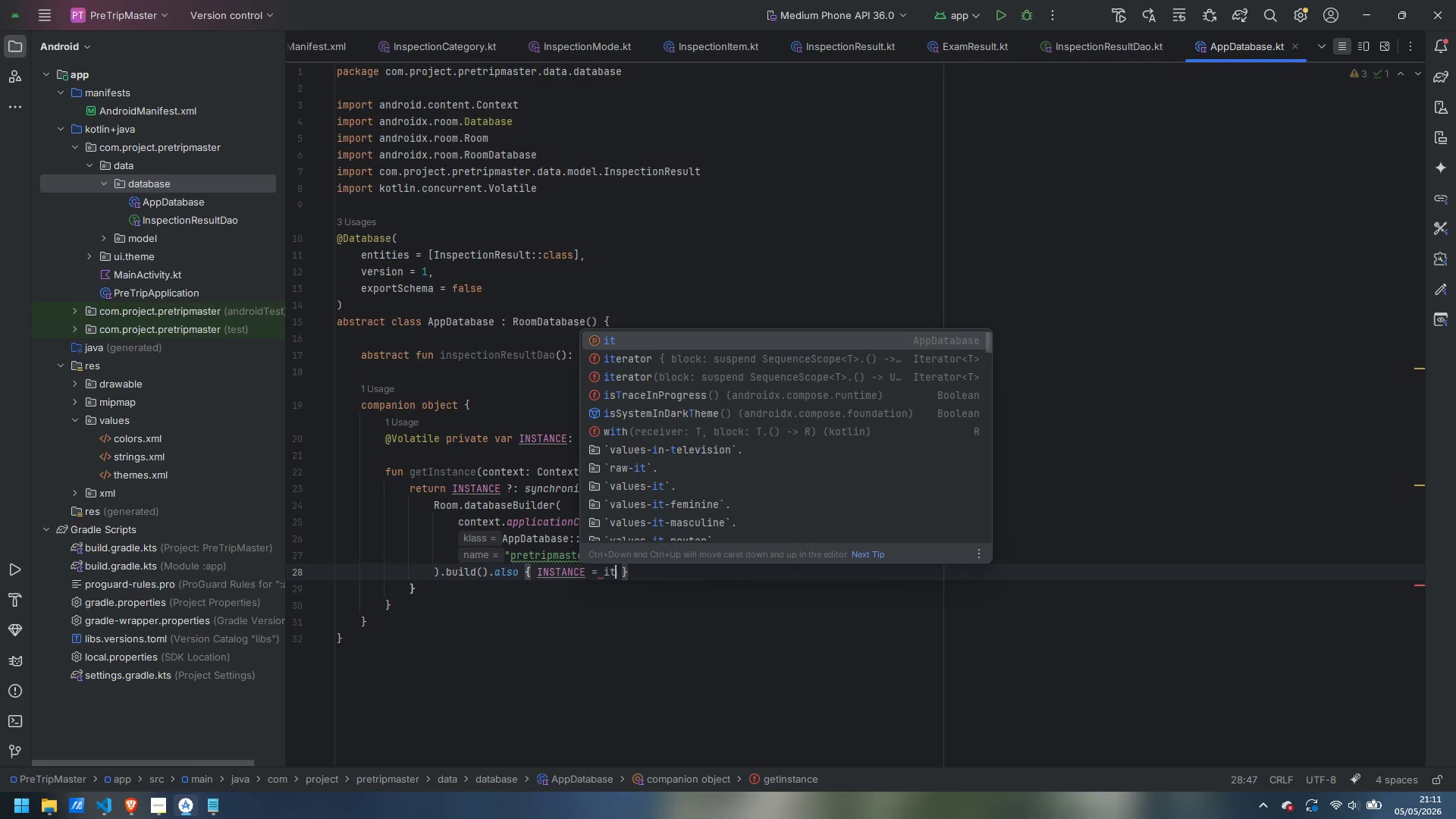 
key(Enter)
 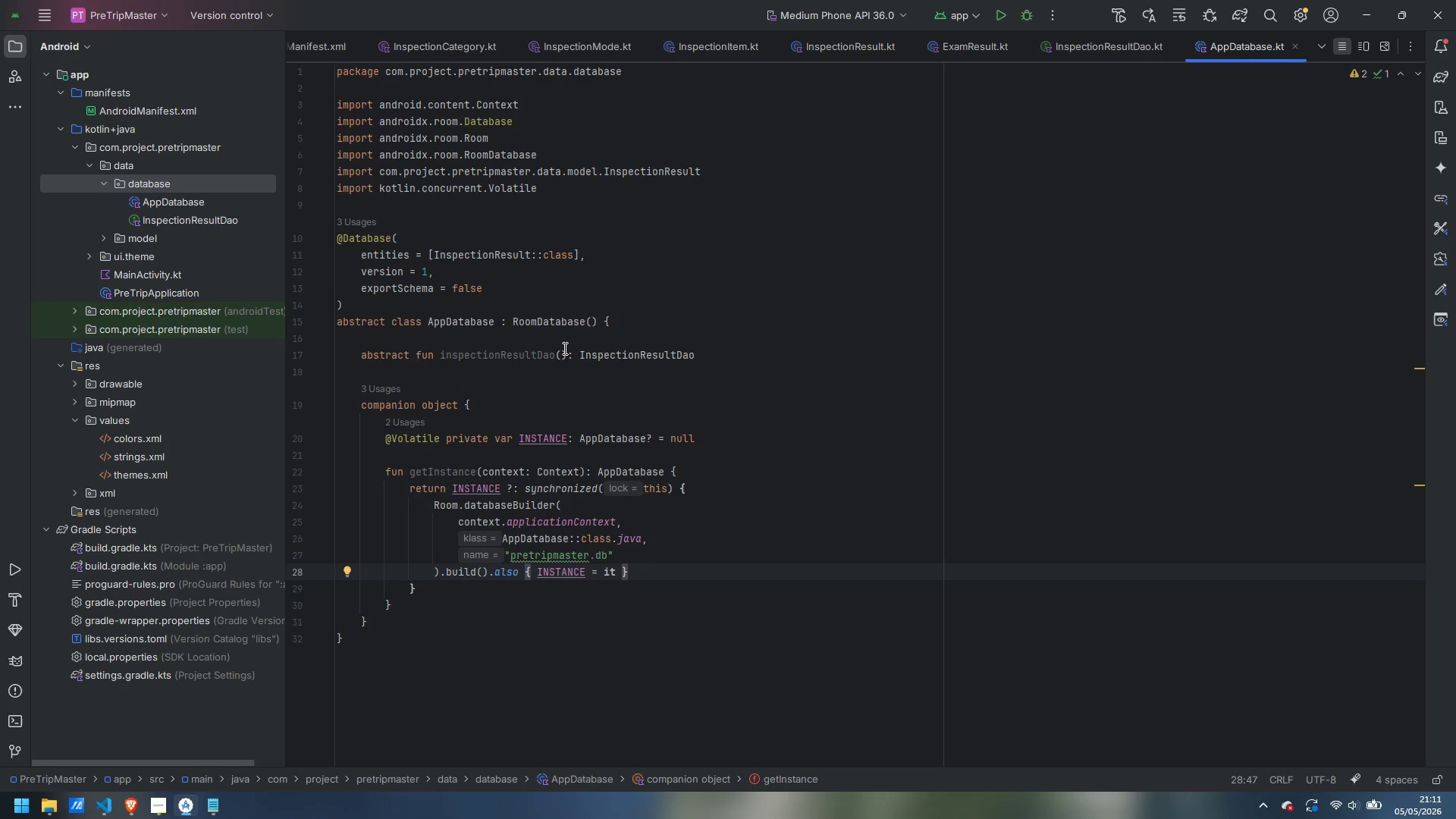 
wait(10.42)
 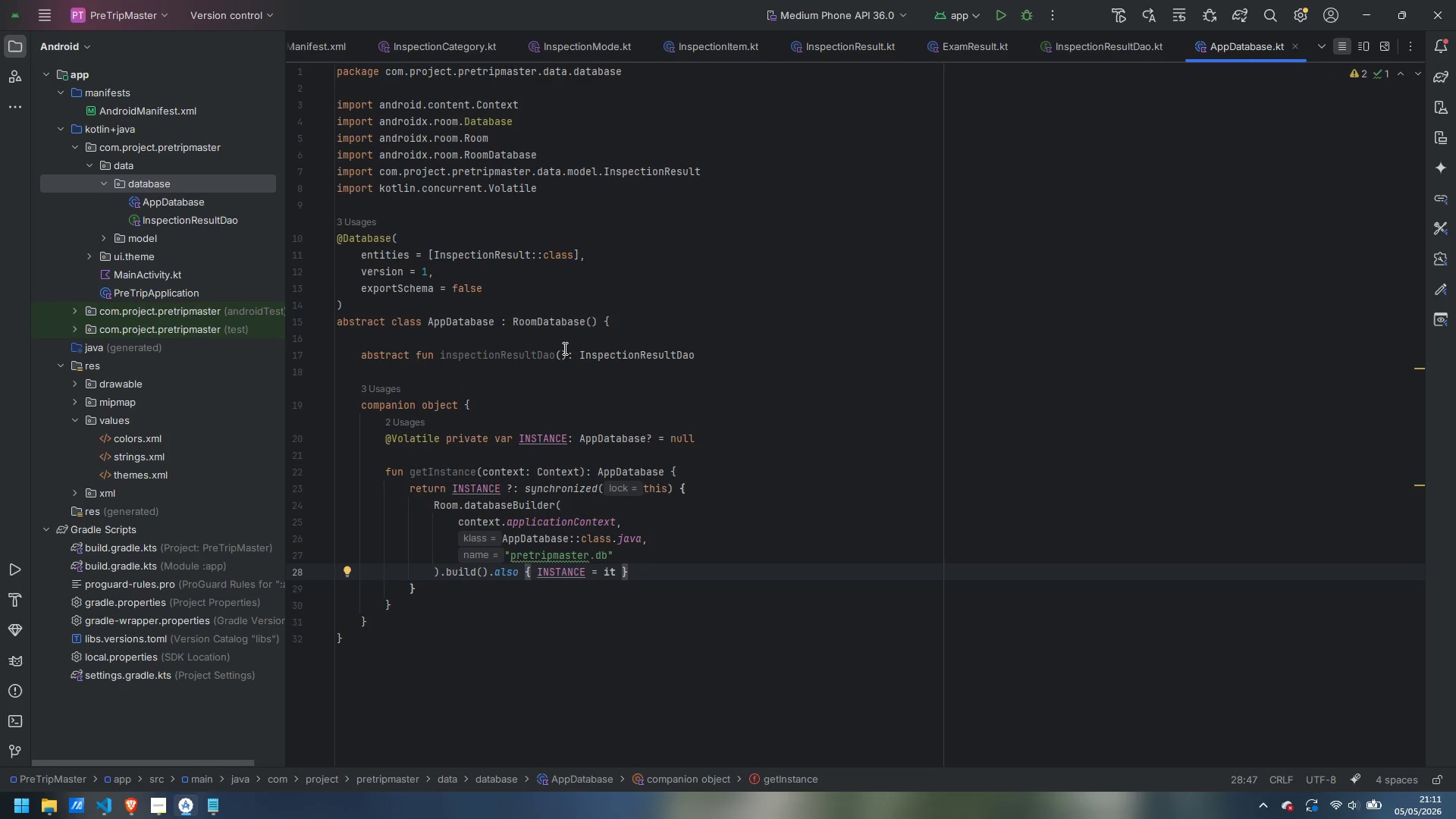 
right_click([125, 165])
 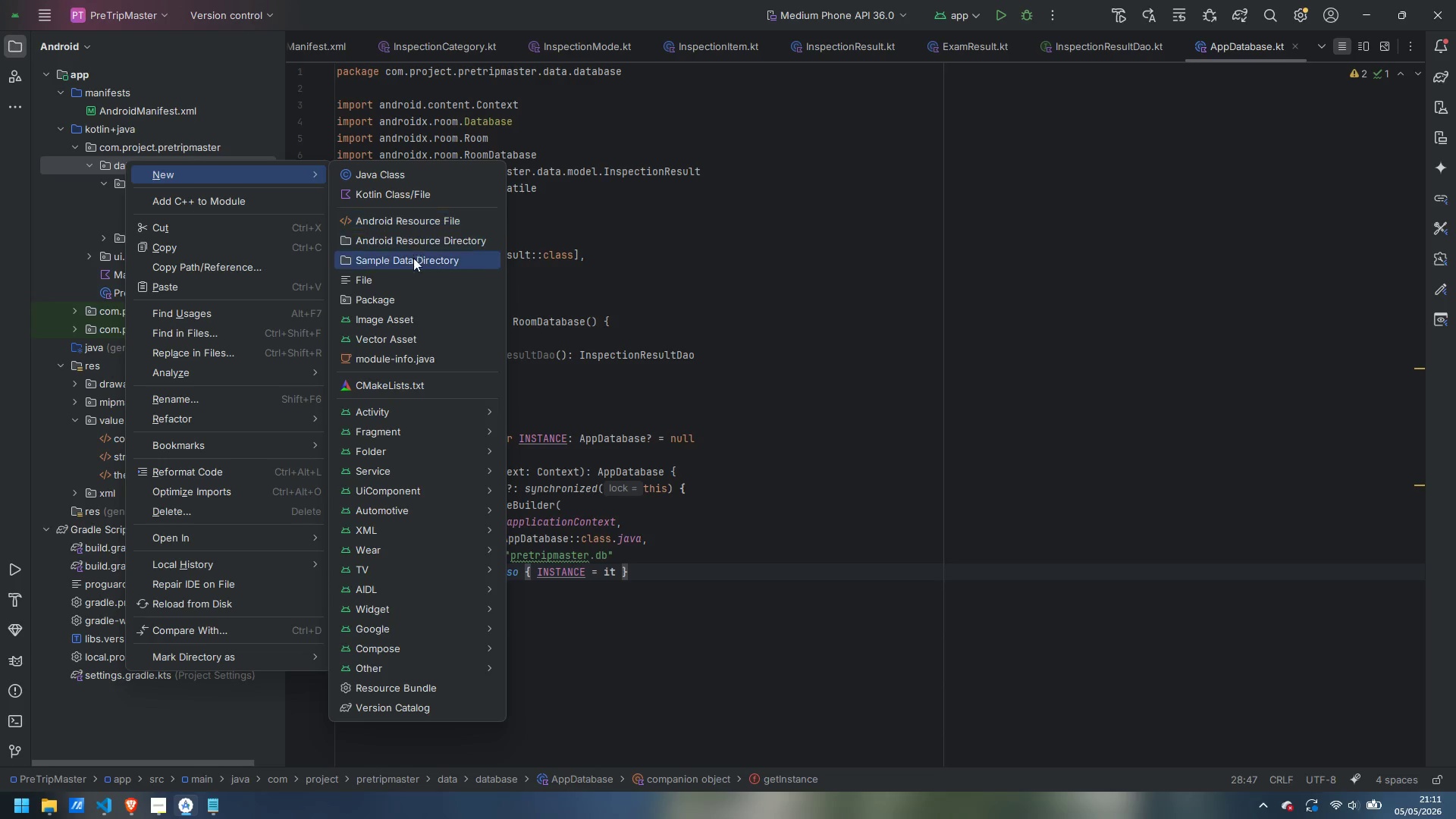 
left_click([413, 299])
 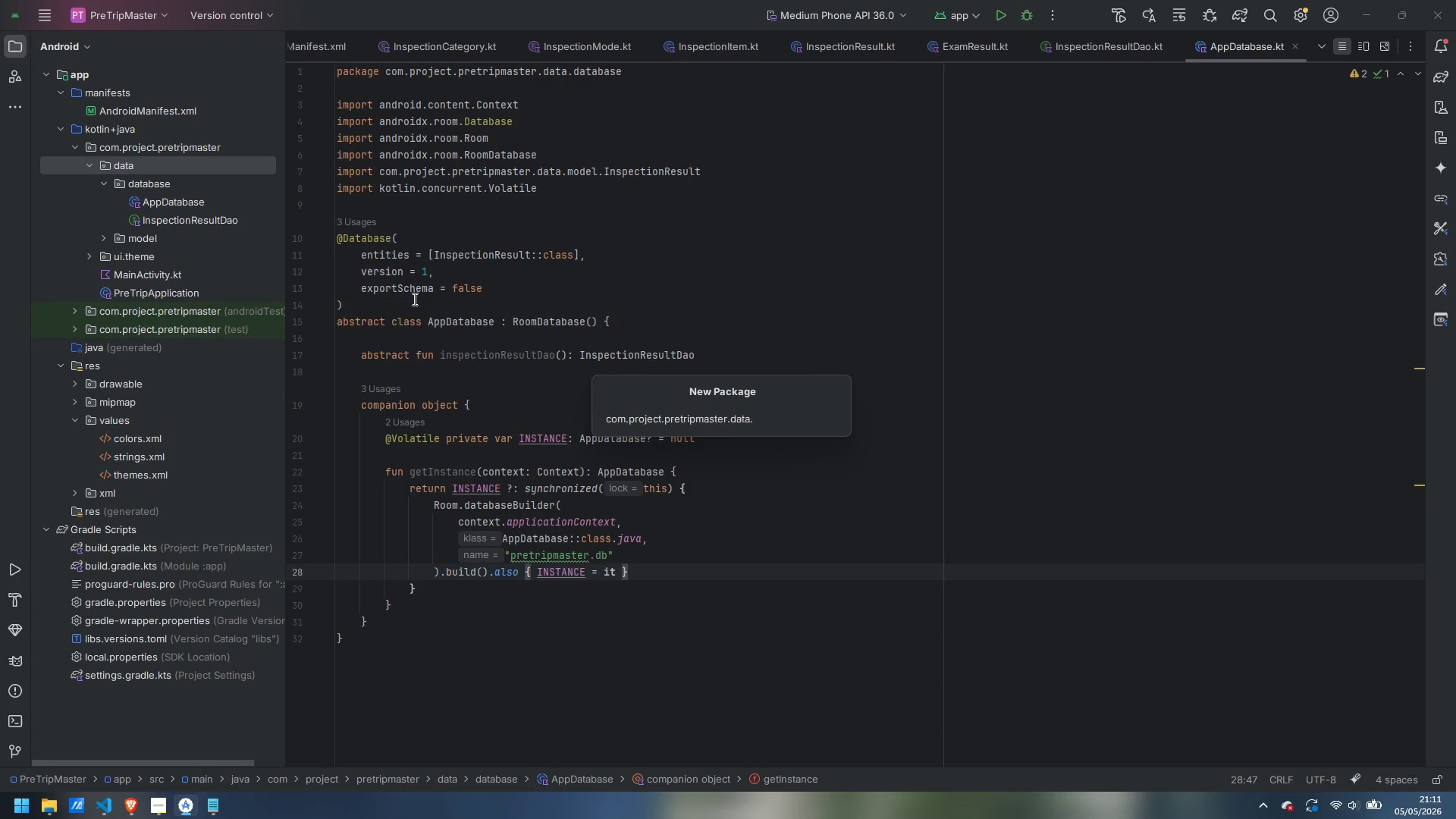 
type(repository)
 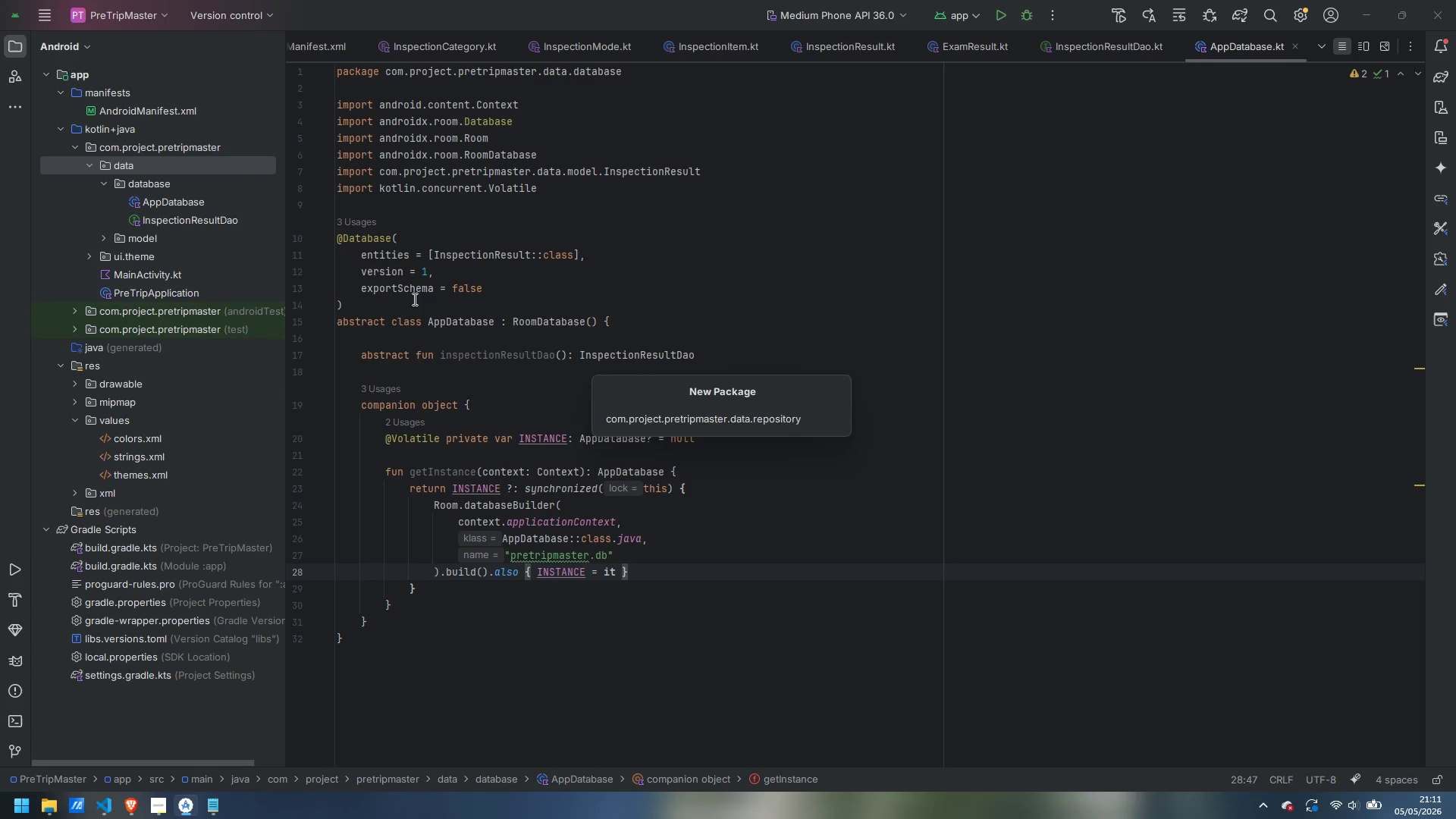 
key(Enter)
 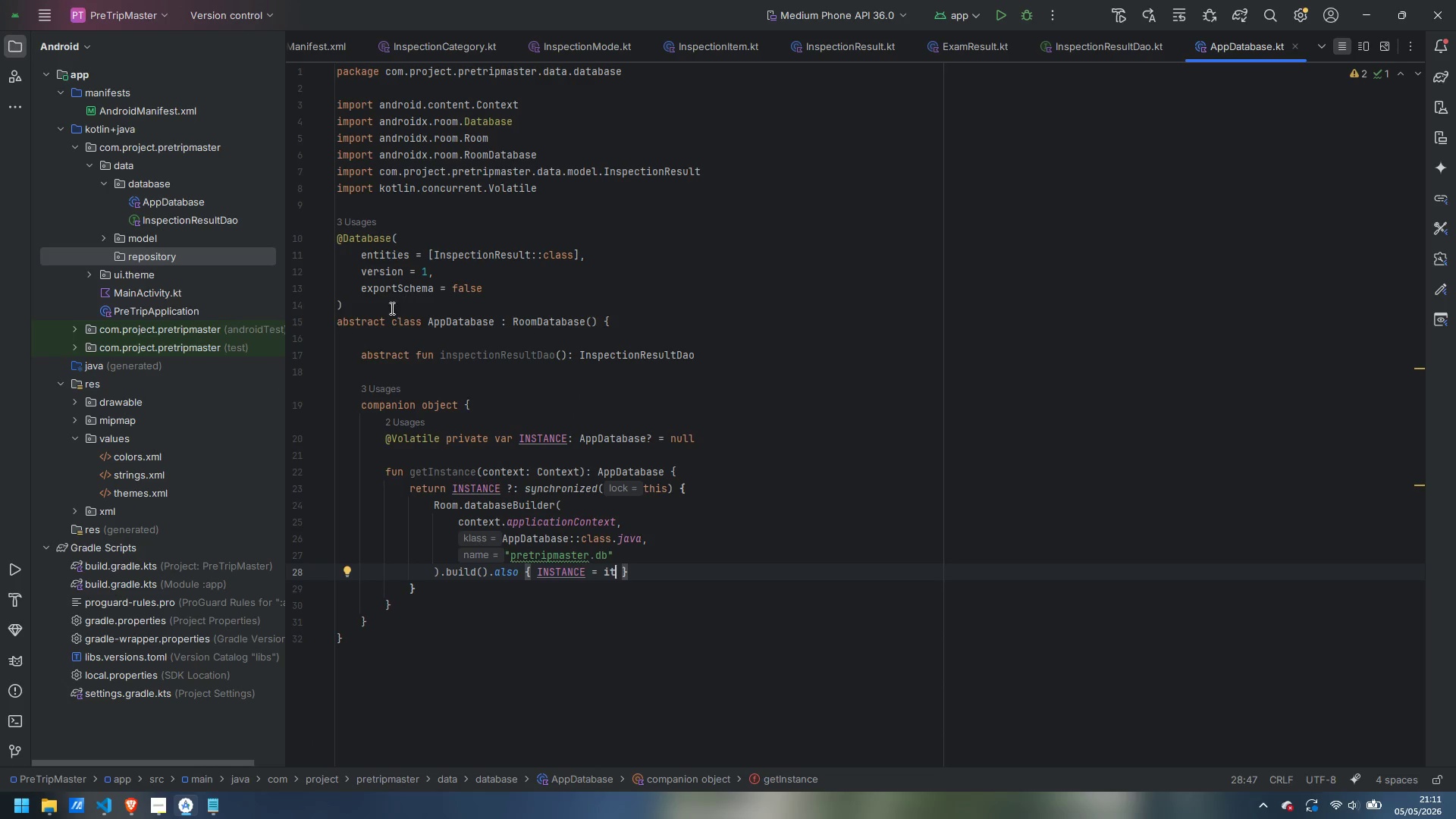 
wait(5.98)
 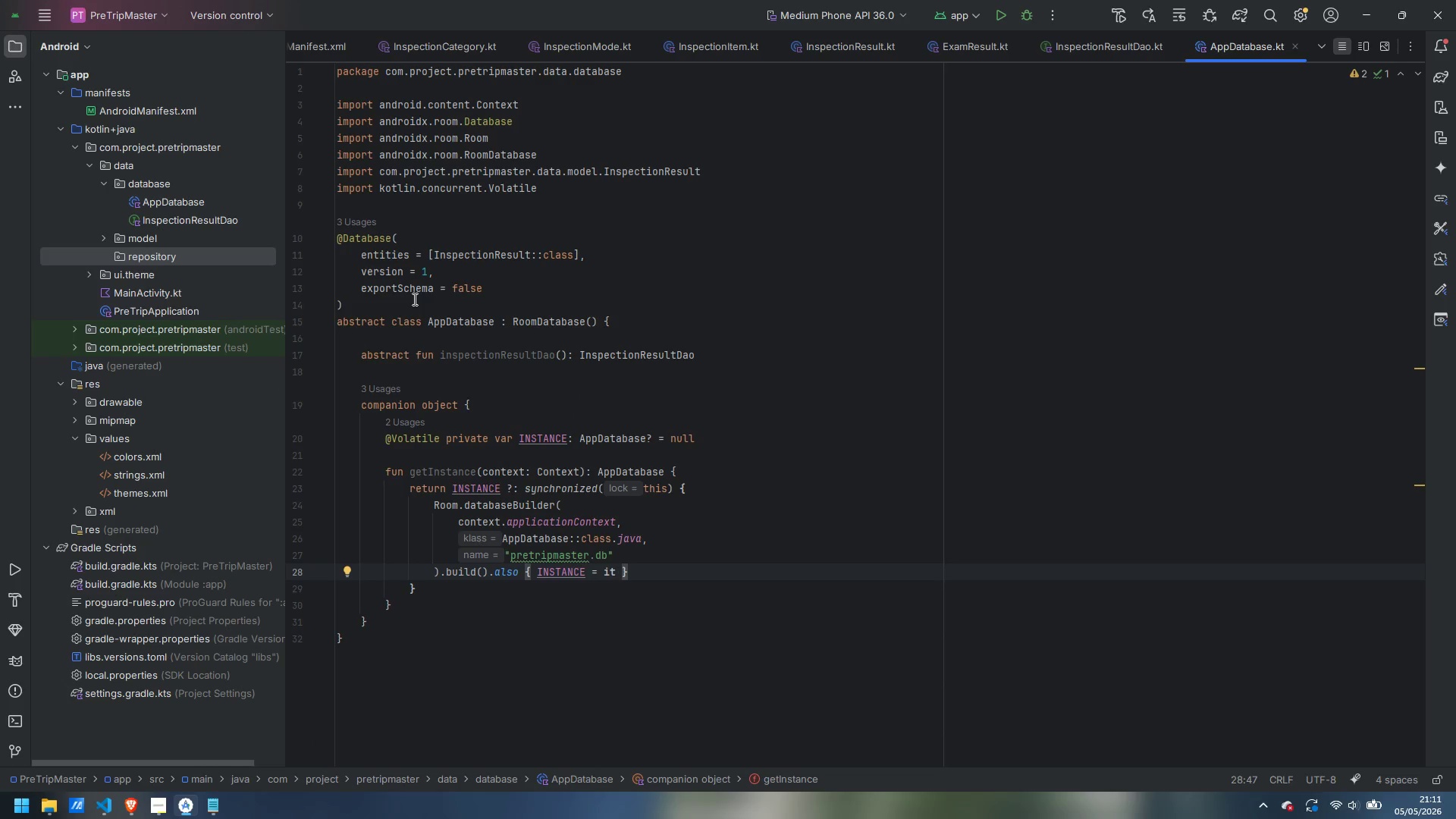 
right_click([159, 259])
 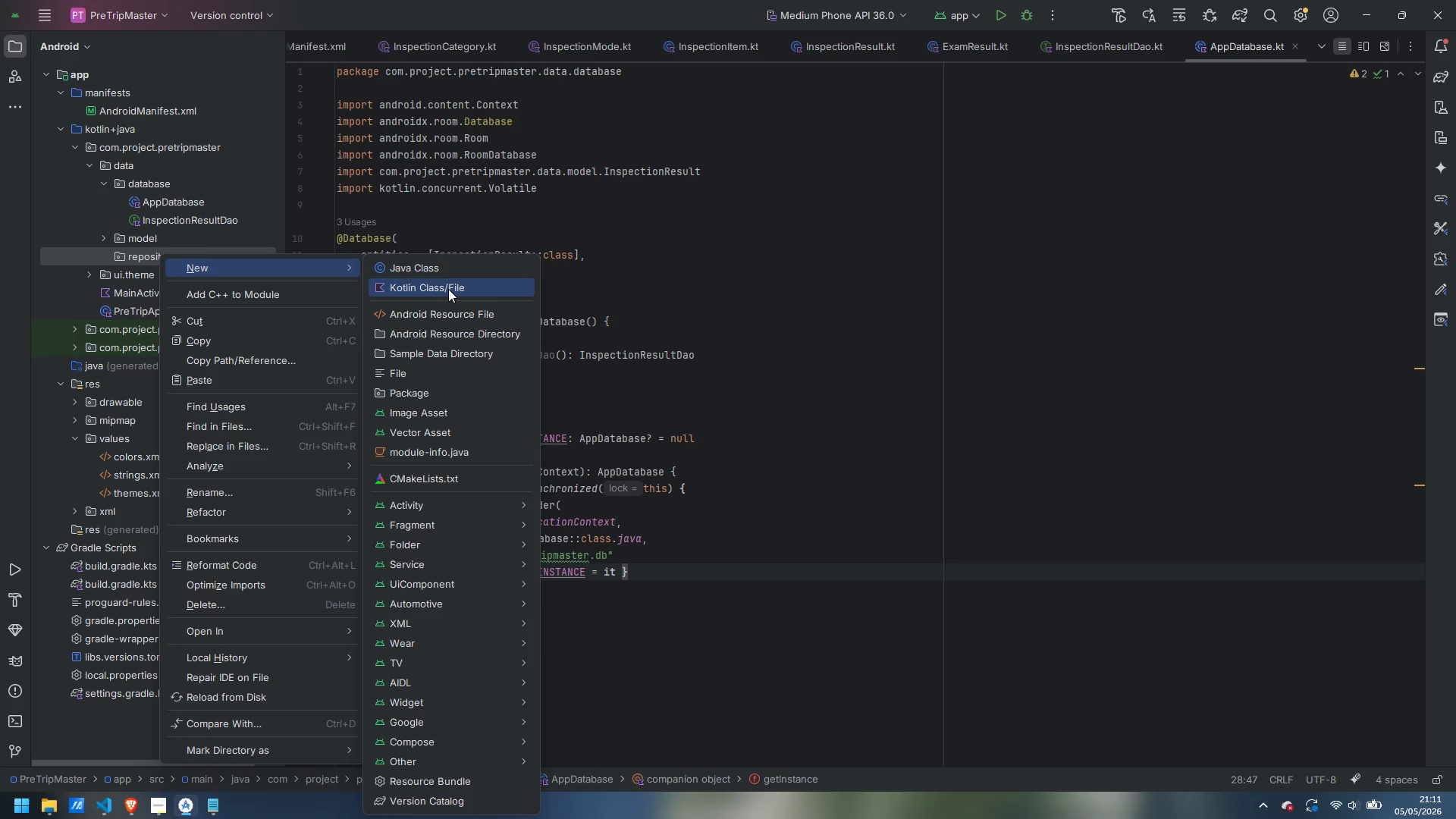 
left_click([448, 289])
 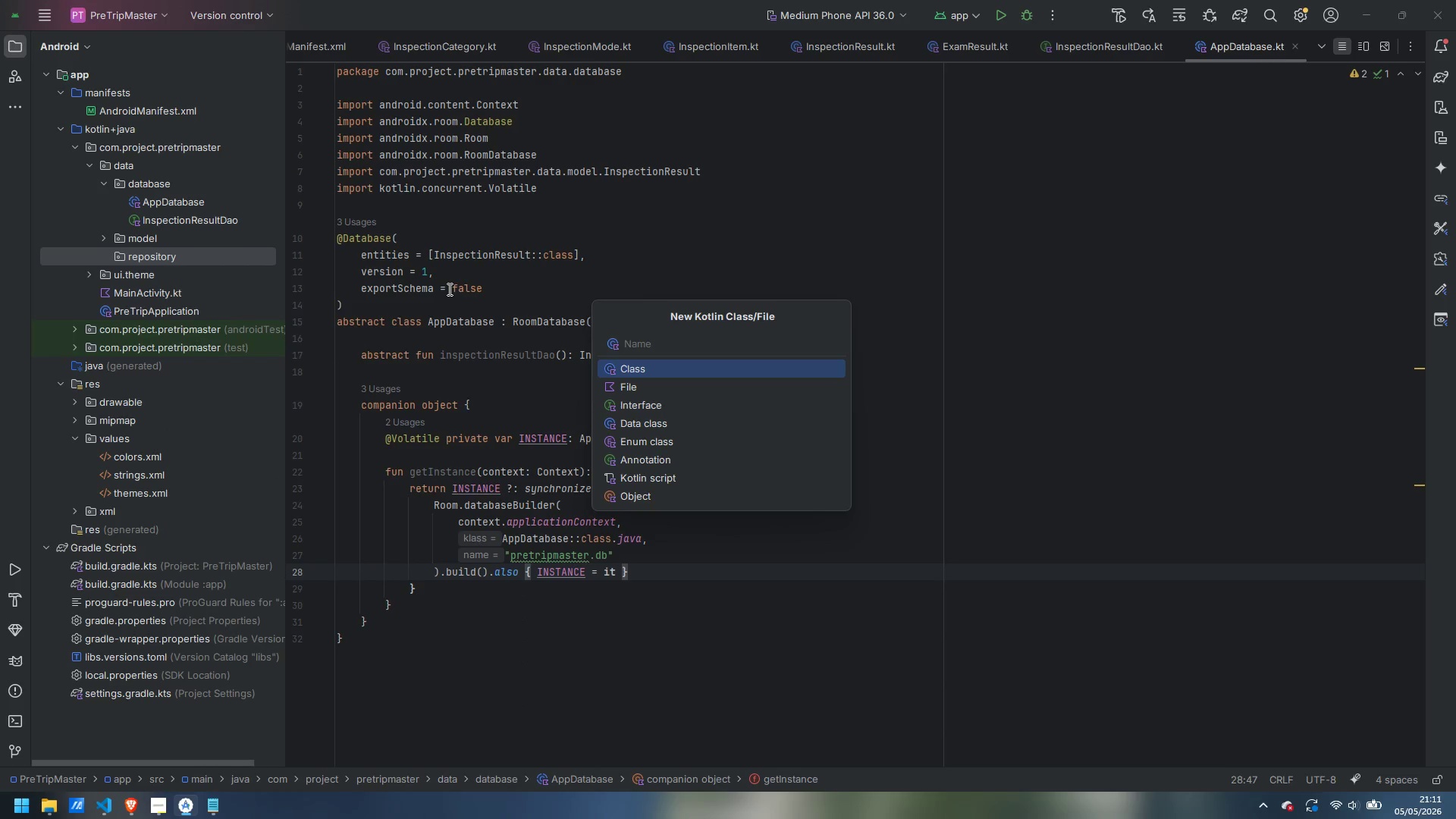 
wait(6.11)
 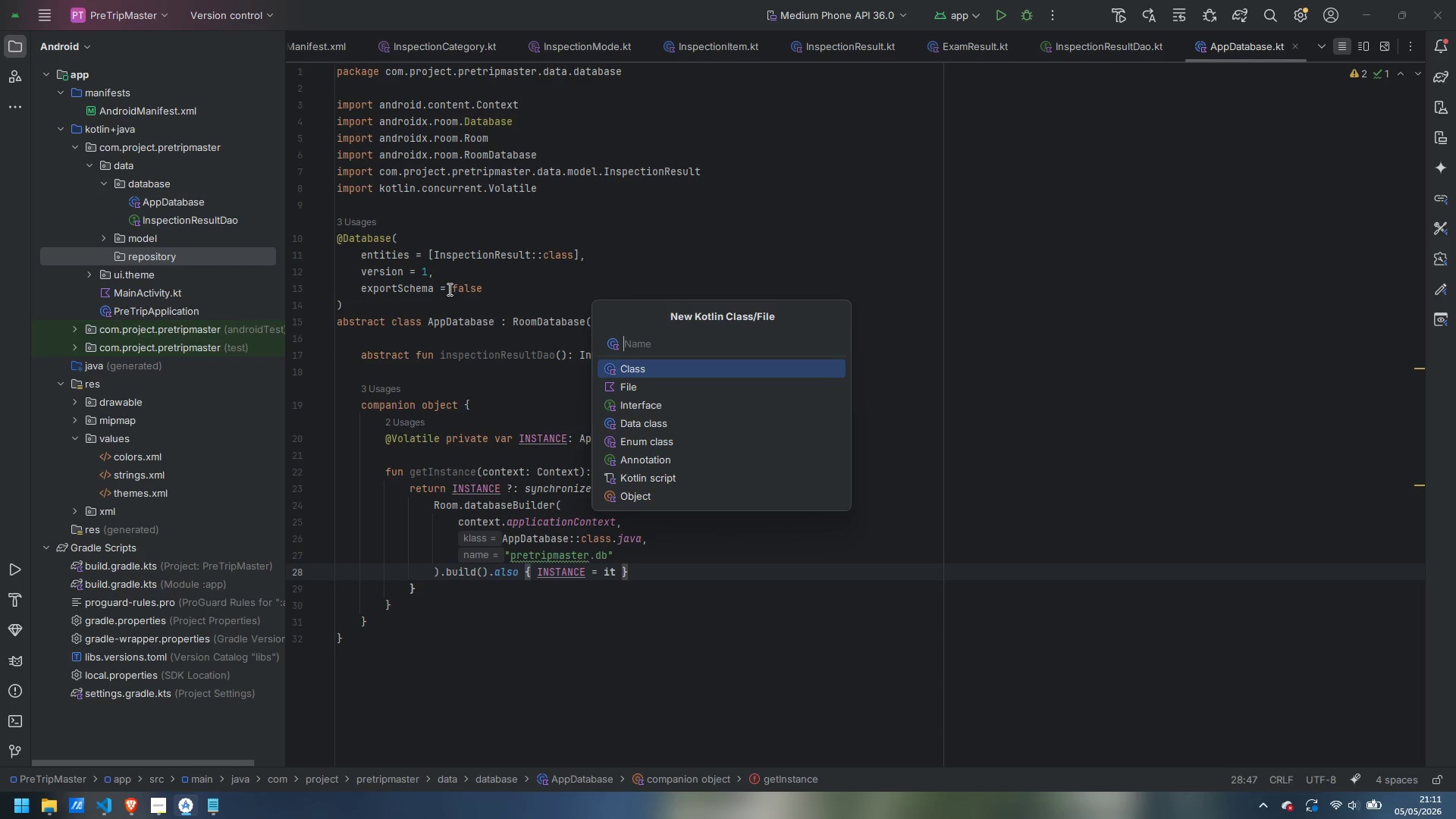 
type(InspectionRepository)
 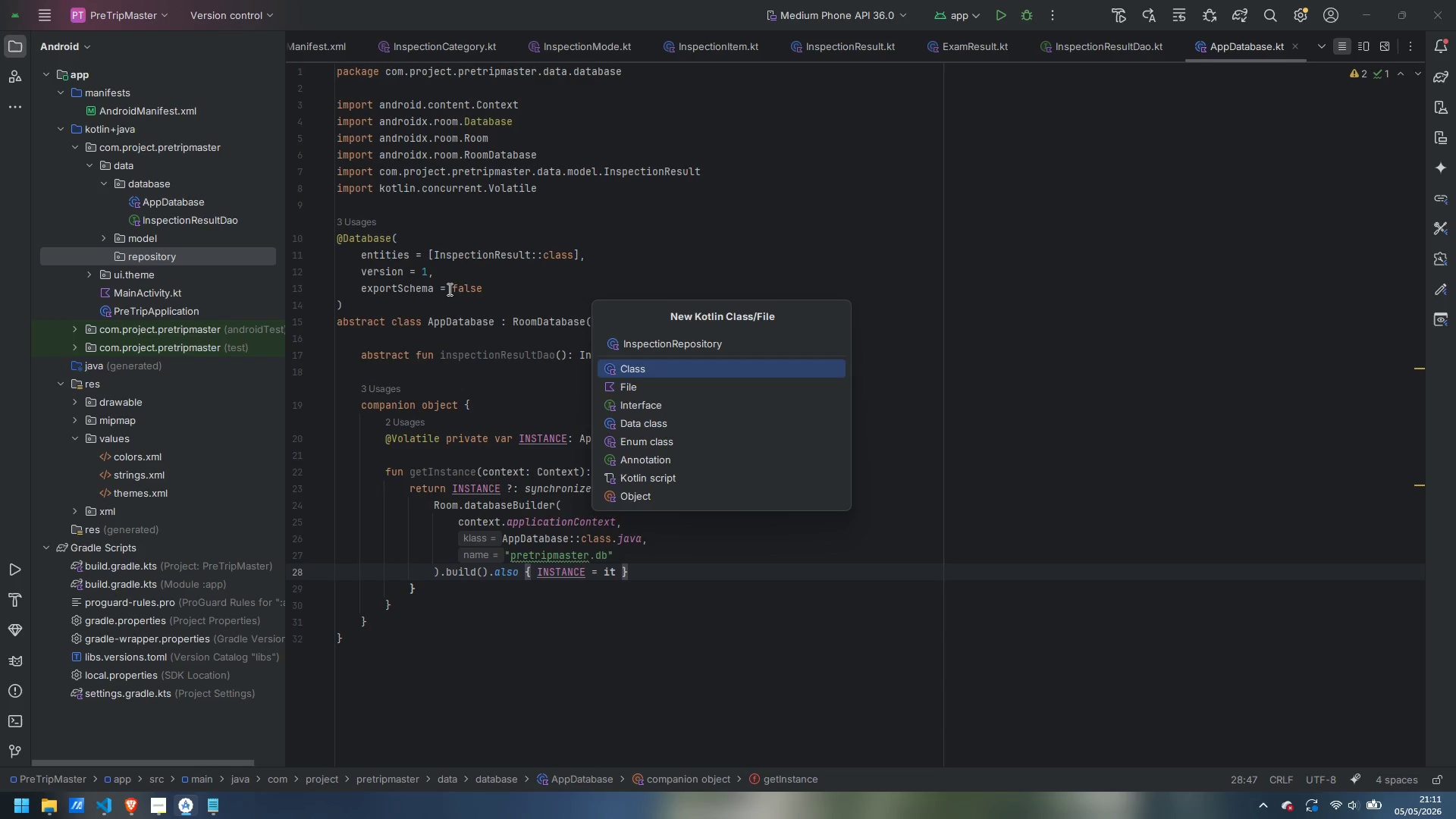 
 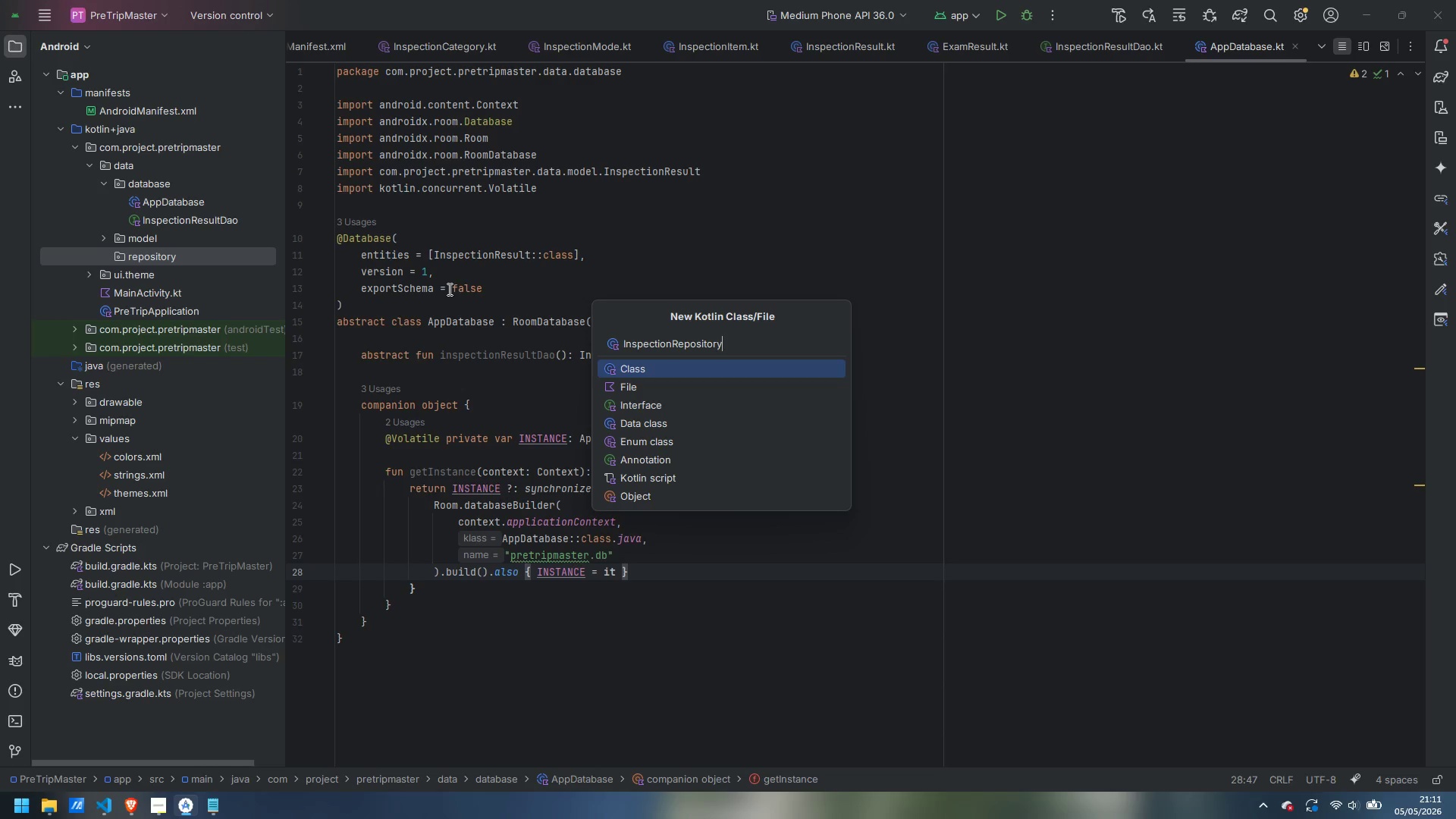 
key(ArrowDown)
 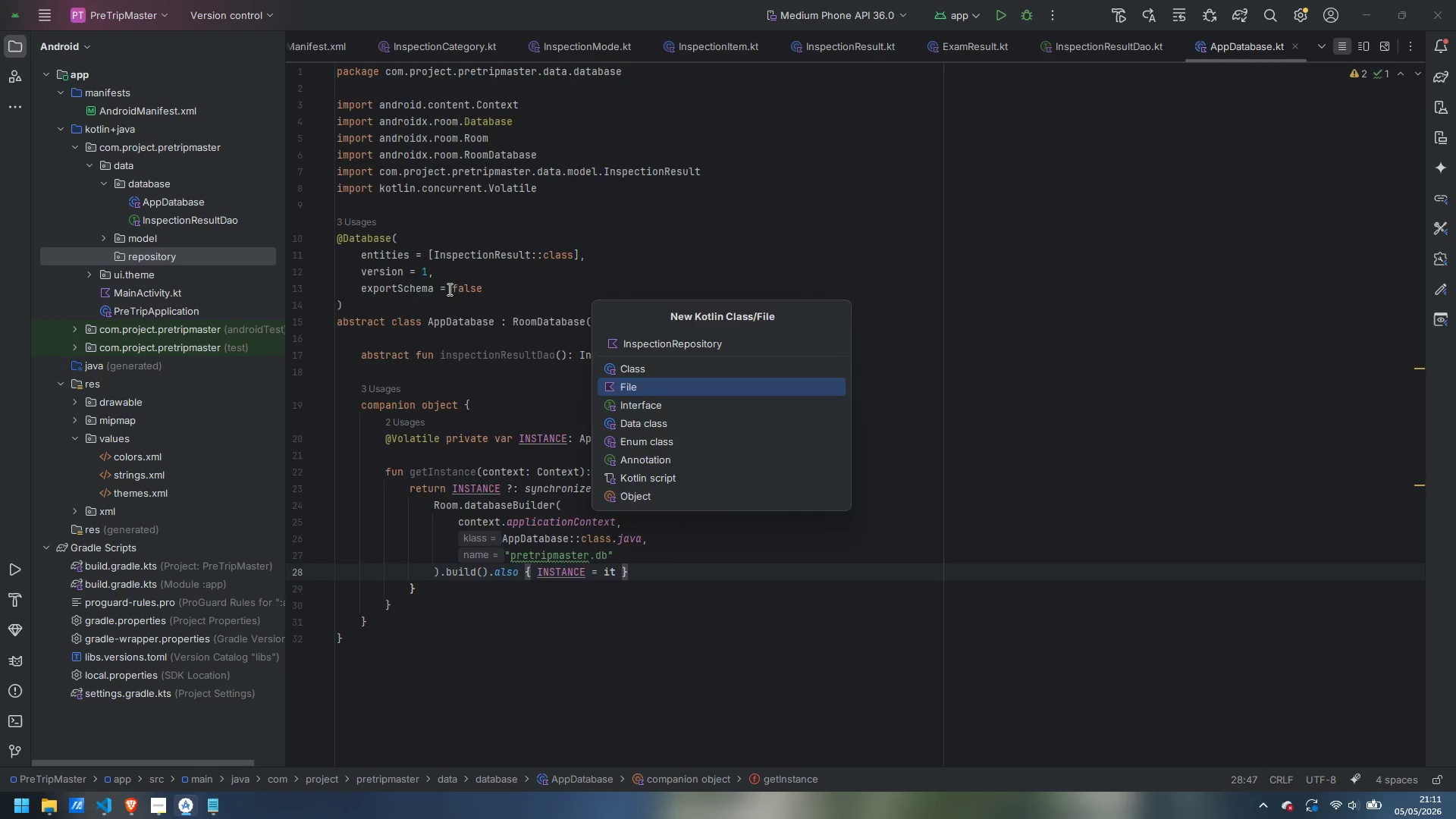 
key(Enter)
 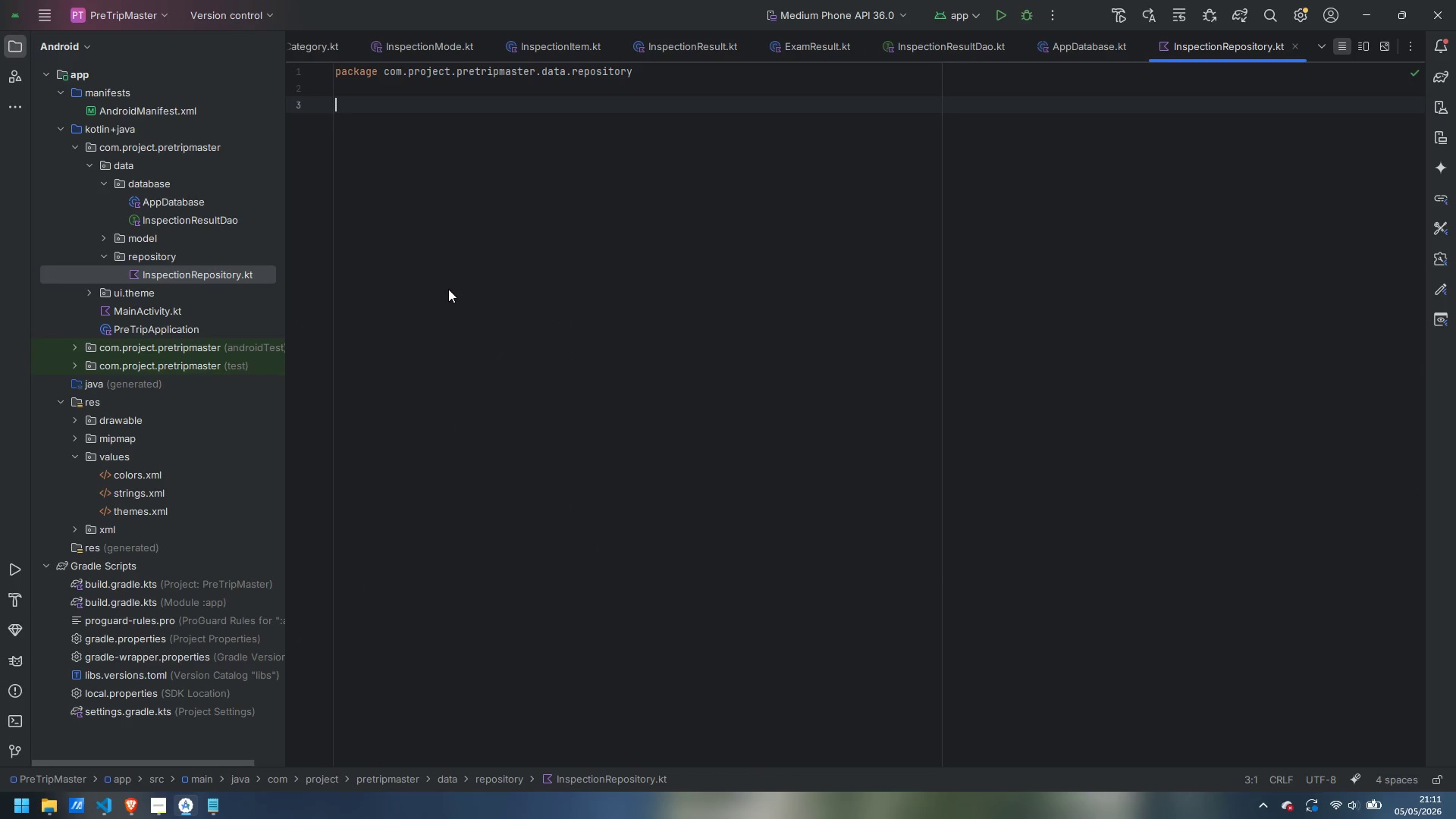 
wait(9.19)
 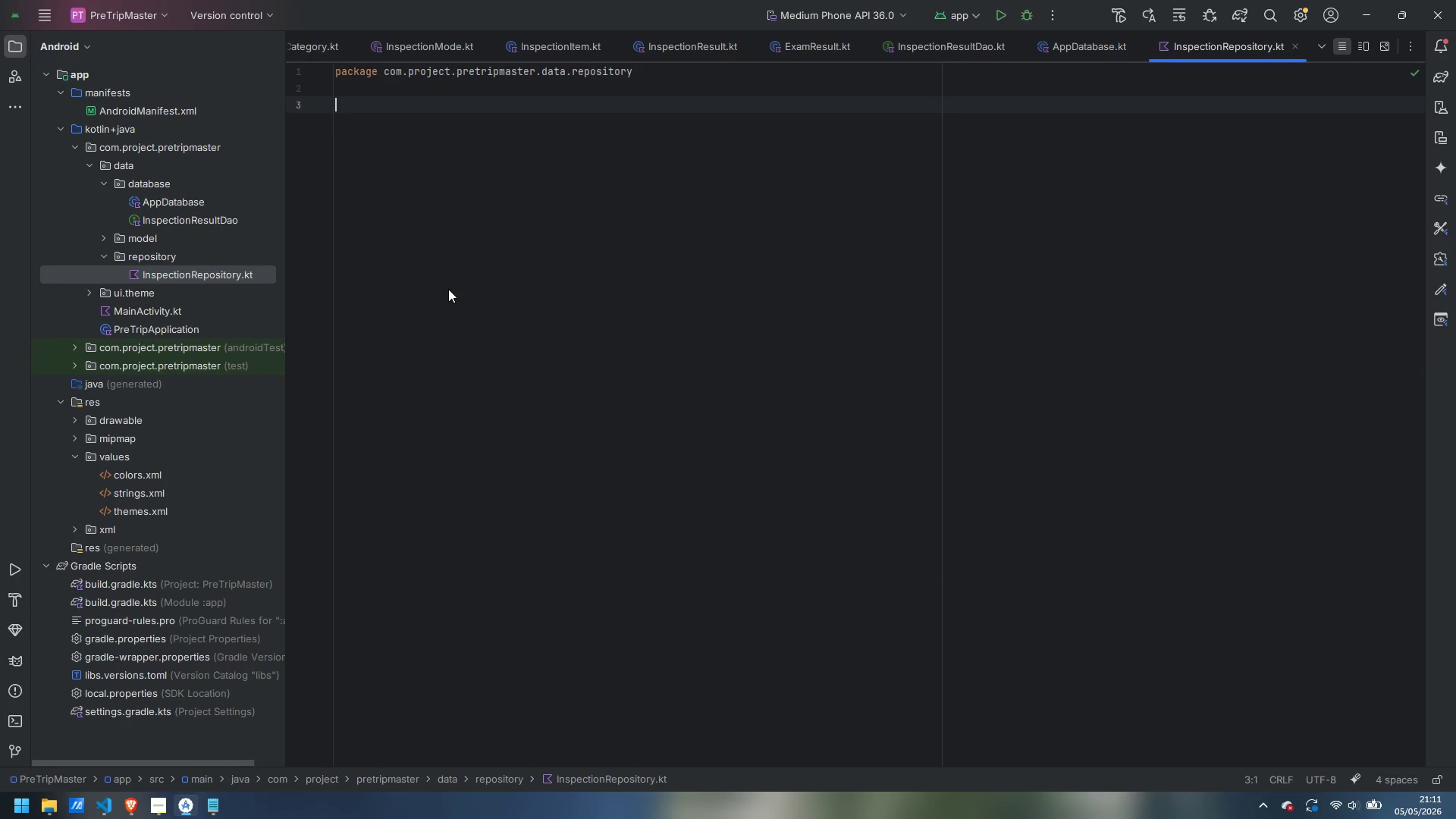 
type(class Insep)
key(Backspace)
key(Backspace)
type(pectionRepository()
 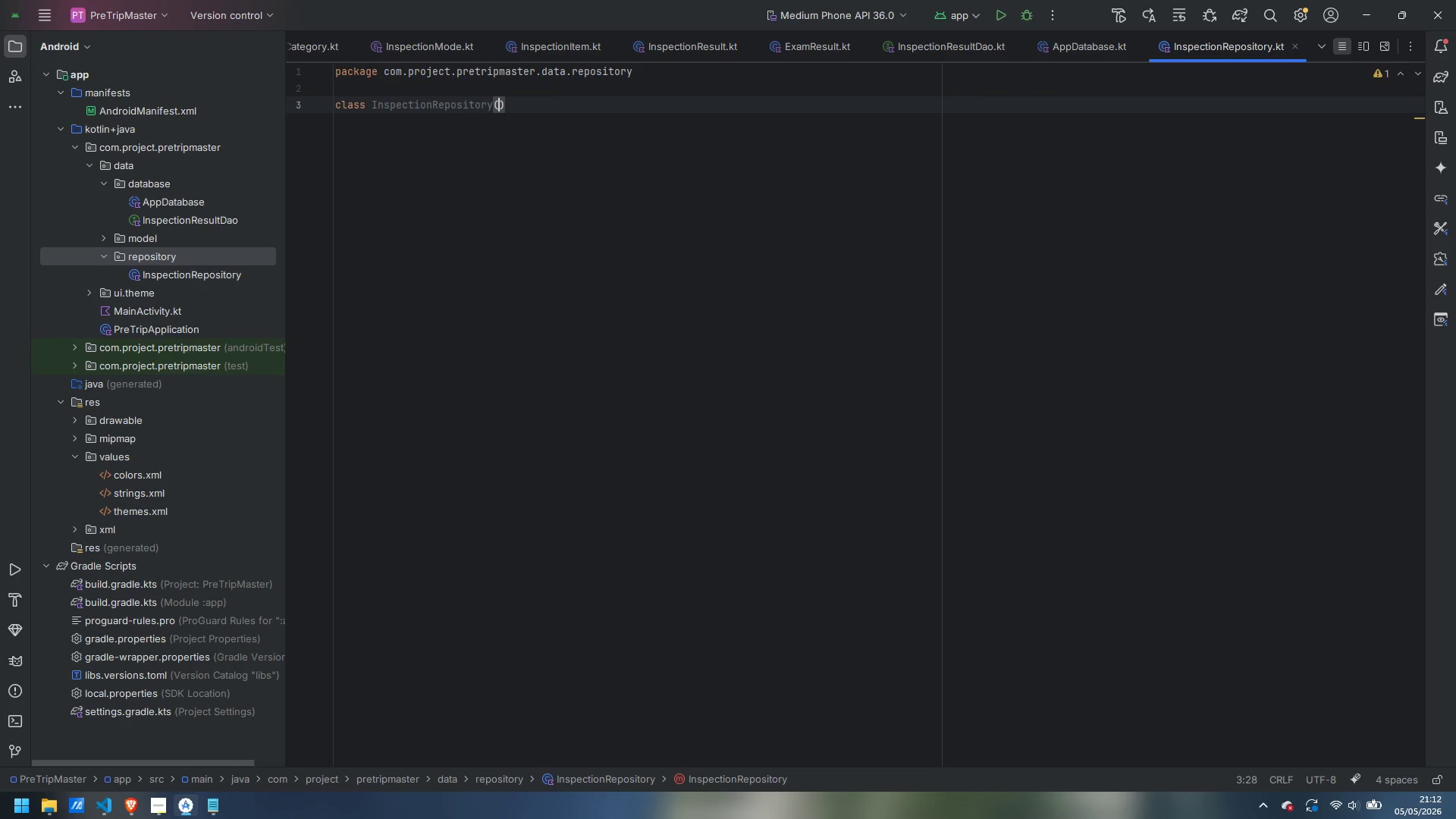 
wait(7.95)
 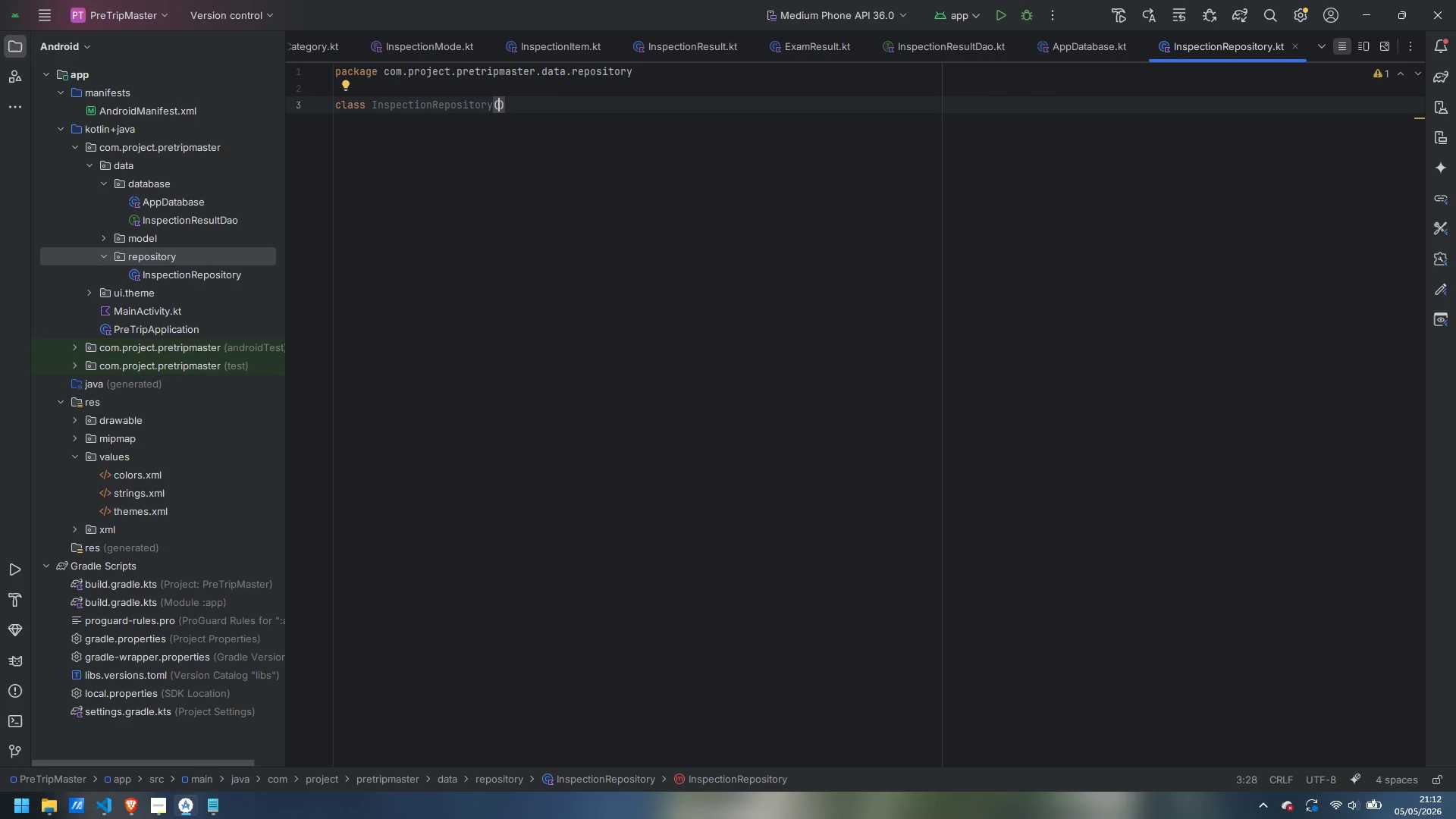 
type(private val dao )
key(Backspace)
type(: Inspection)
 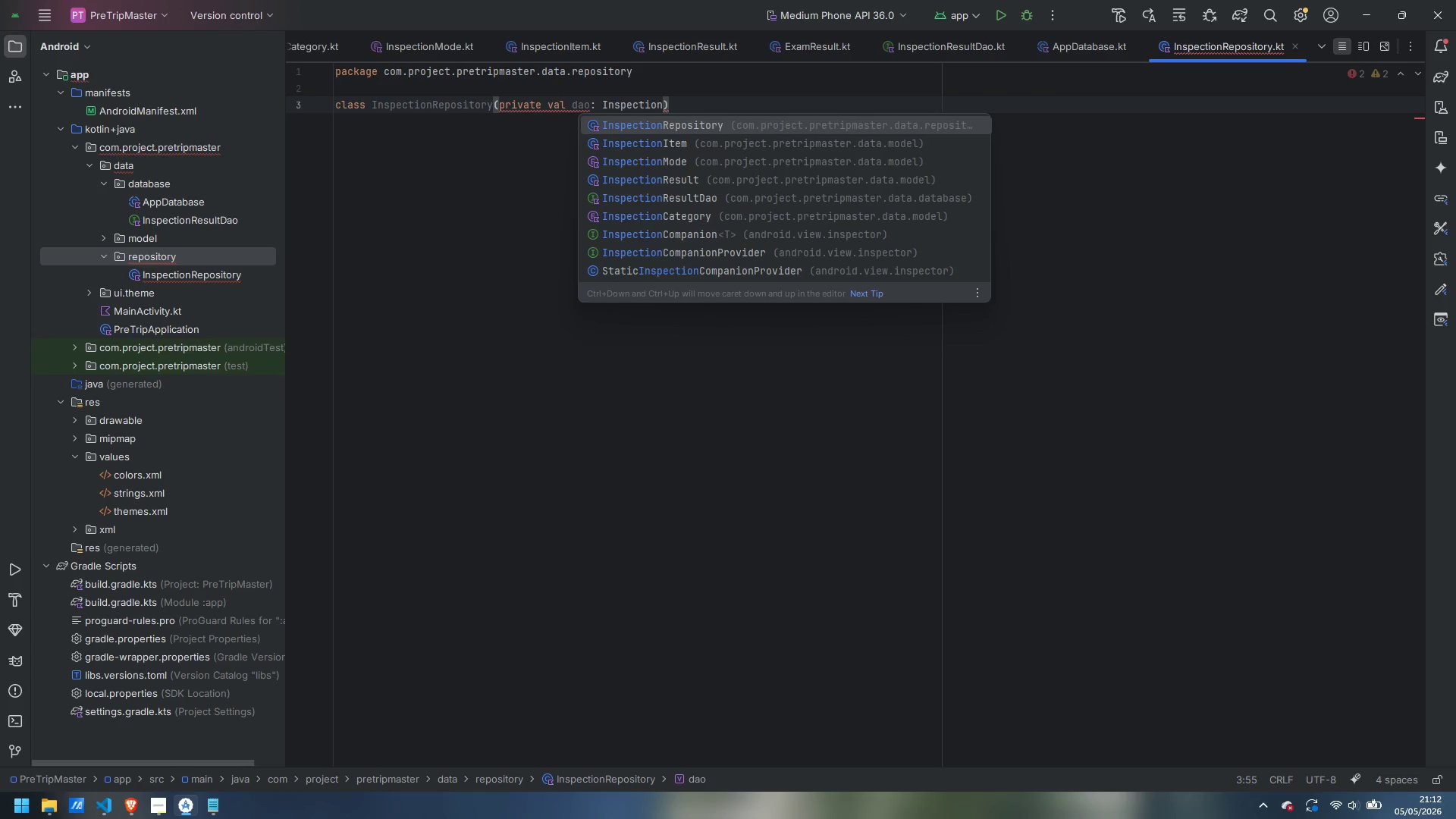 
wait(5.36)
 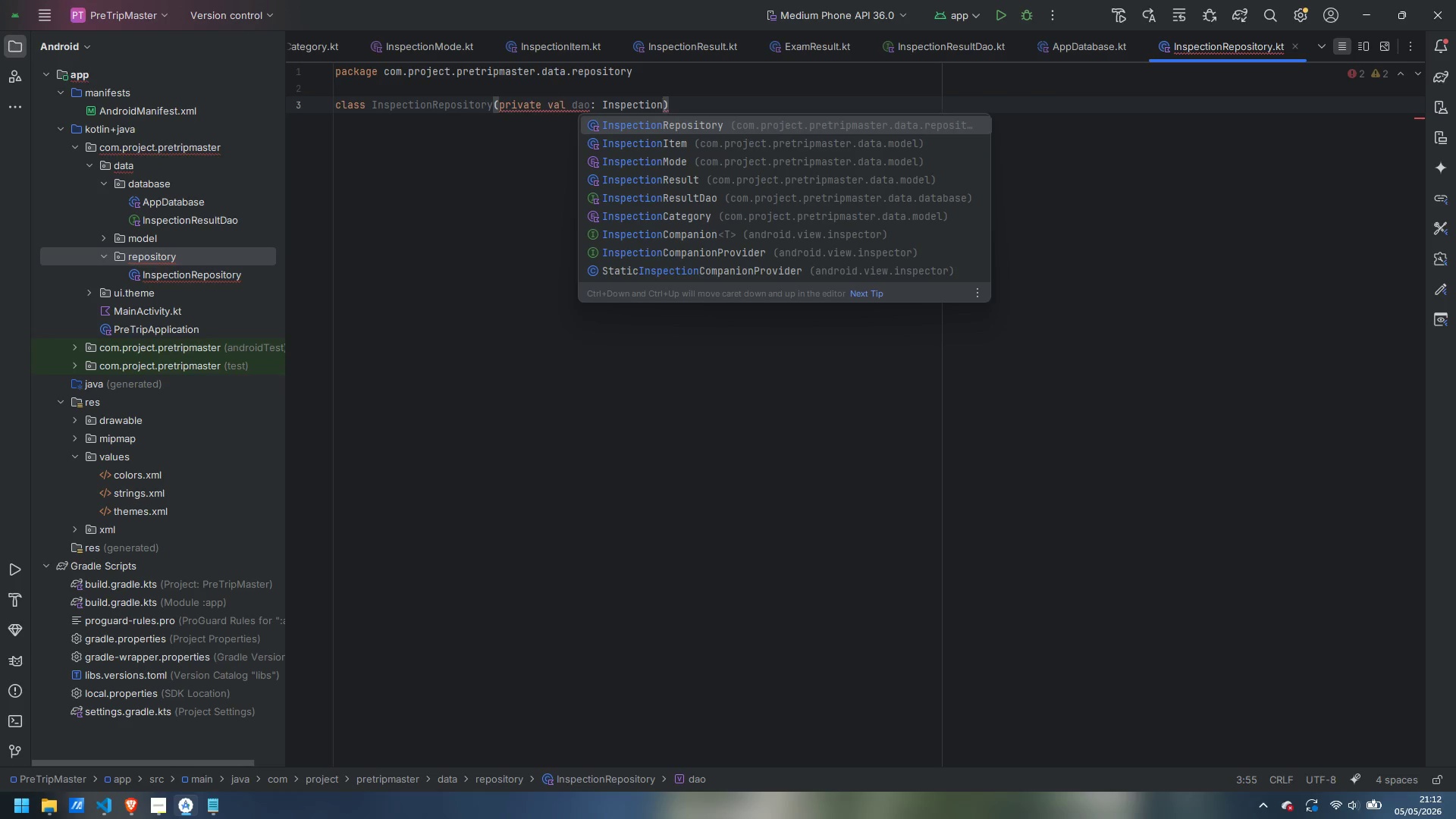 
type(ResultDao)
 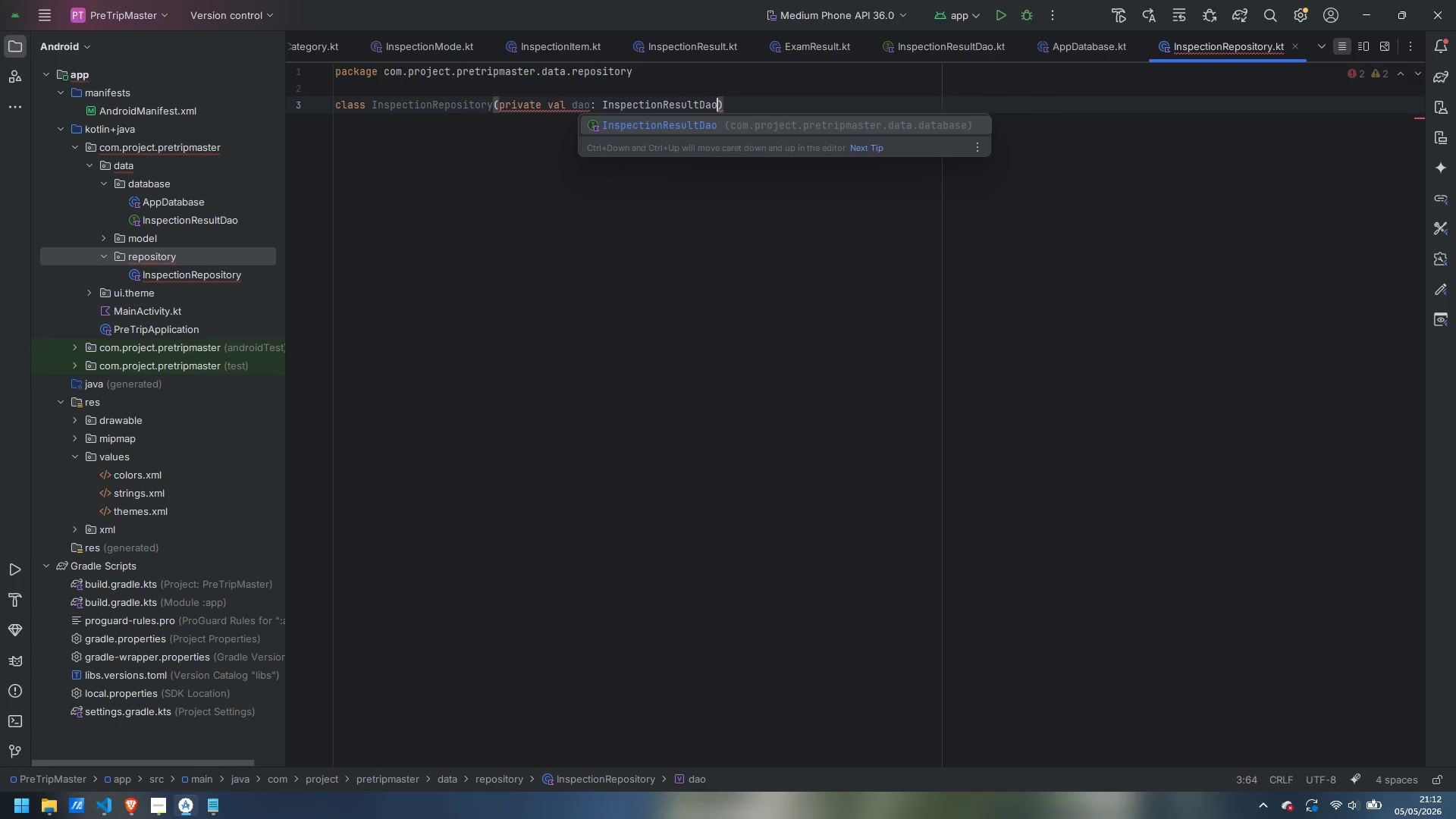 
hold_key(key=ShiftLeft, duration=1.27)
 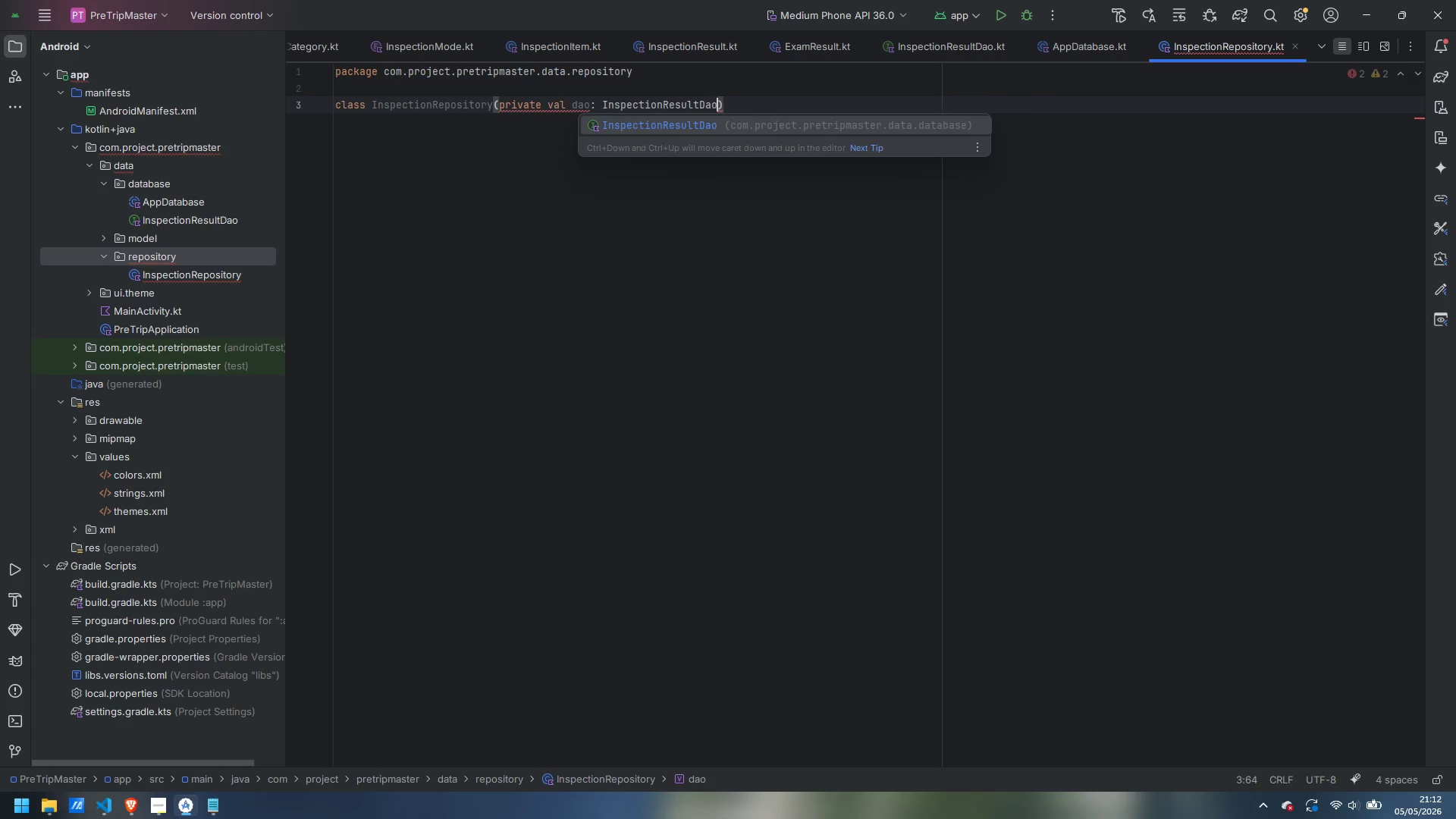 
key(Enter)
 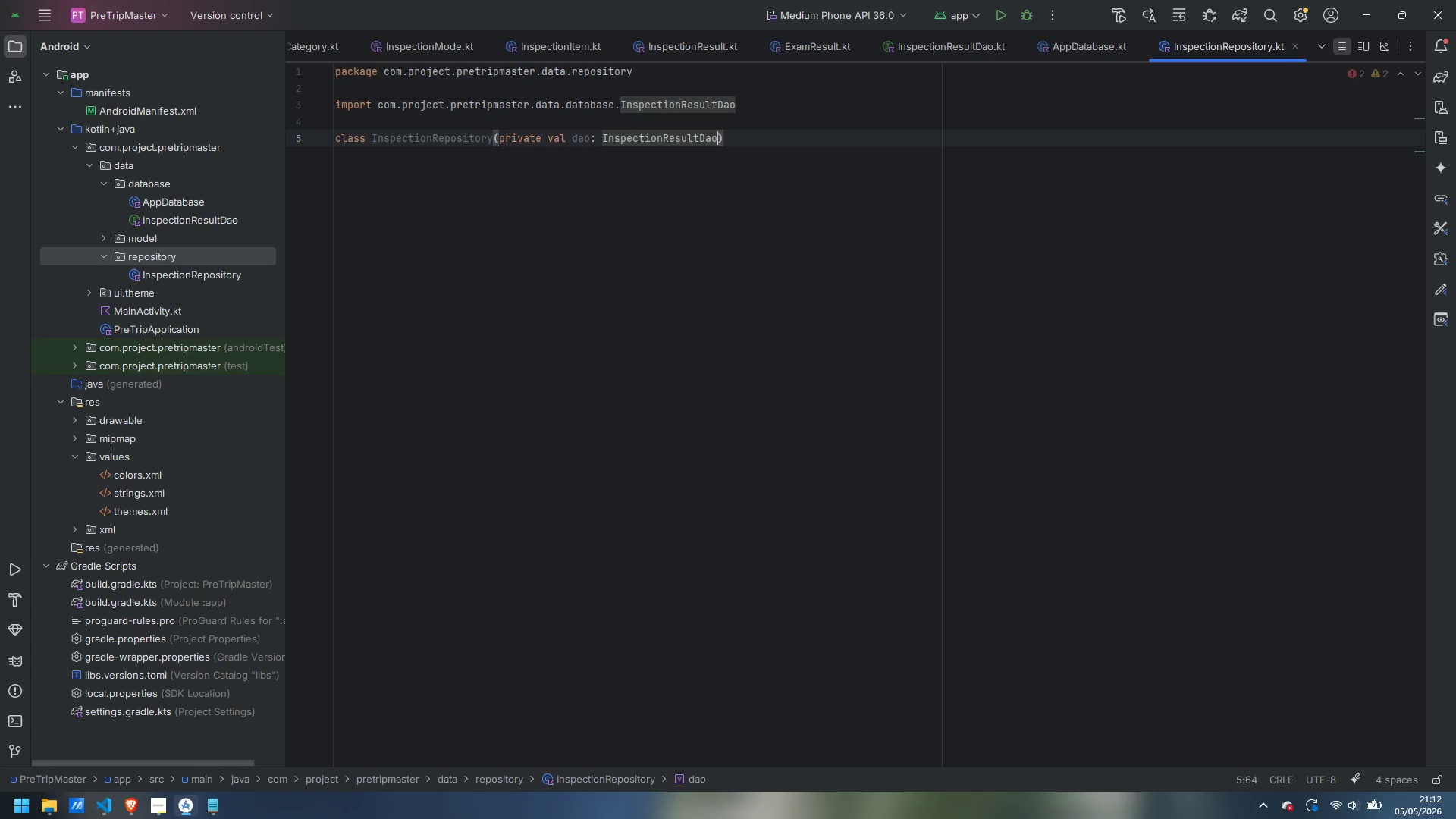 
key(ArrowRight)
 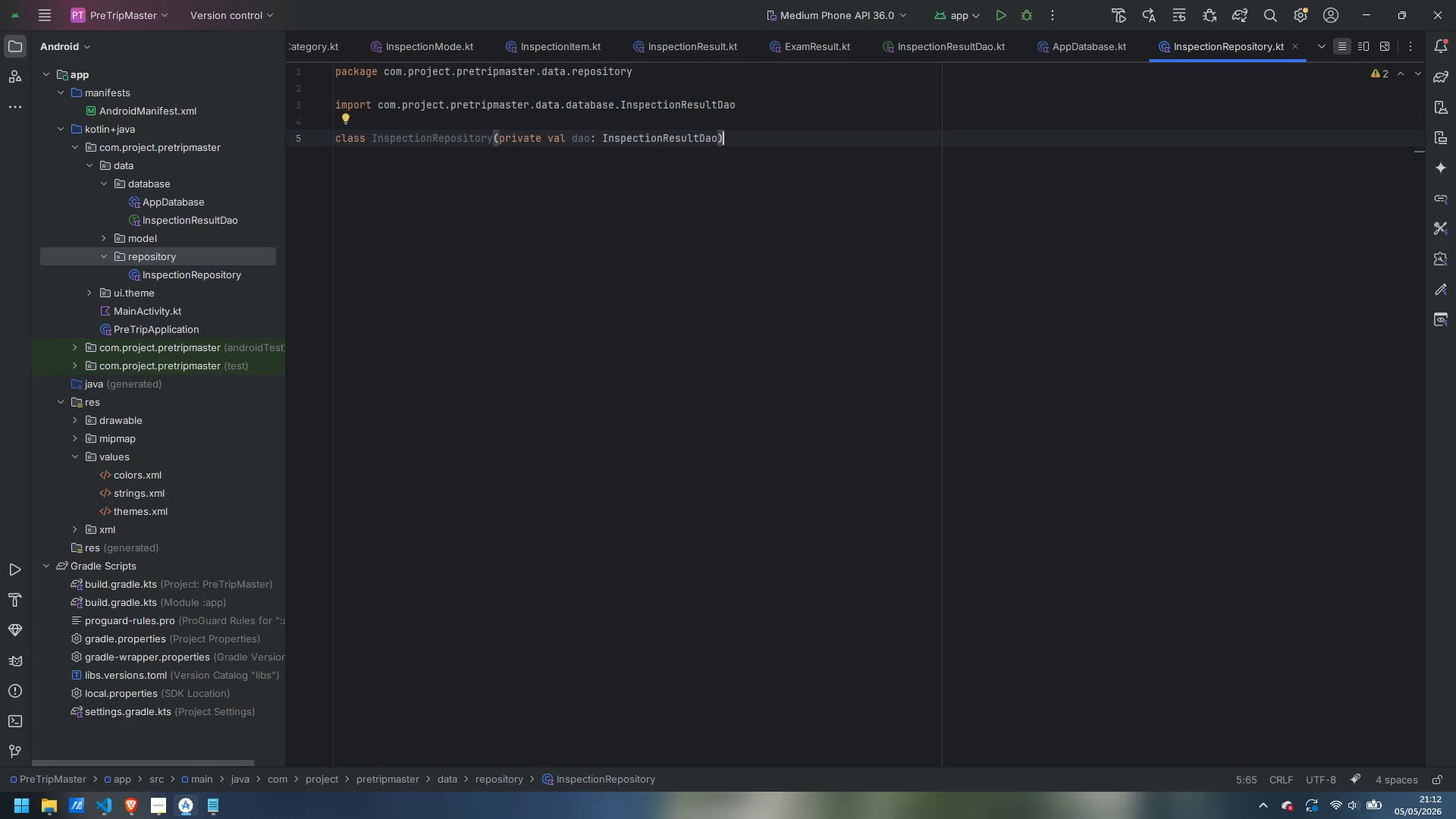 
key(Space)
 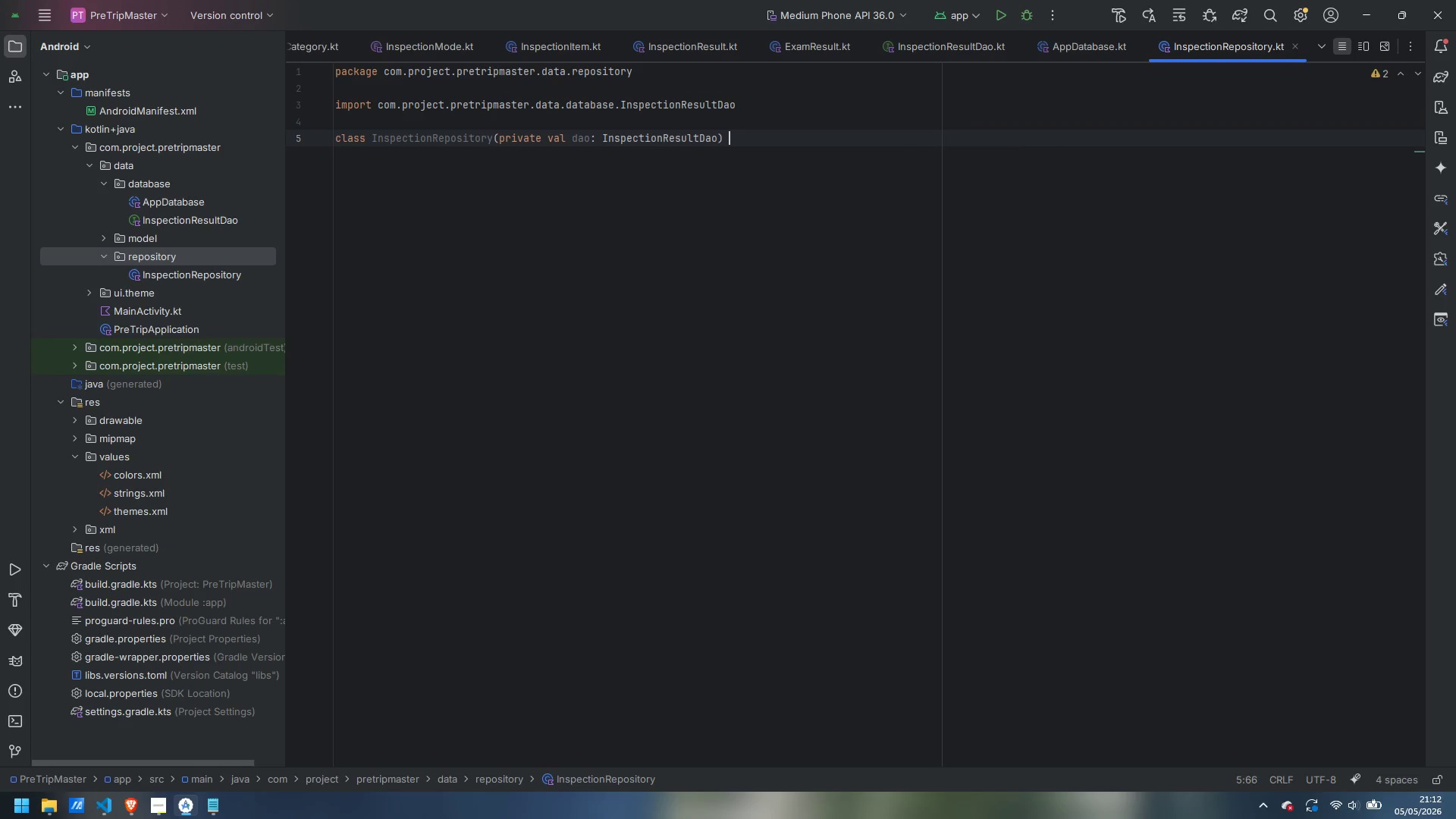 
key(Shift+ShiftLeft)
 